 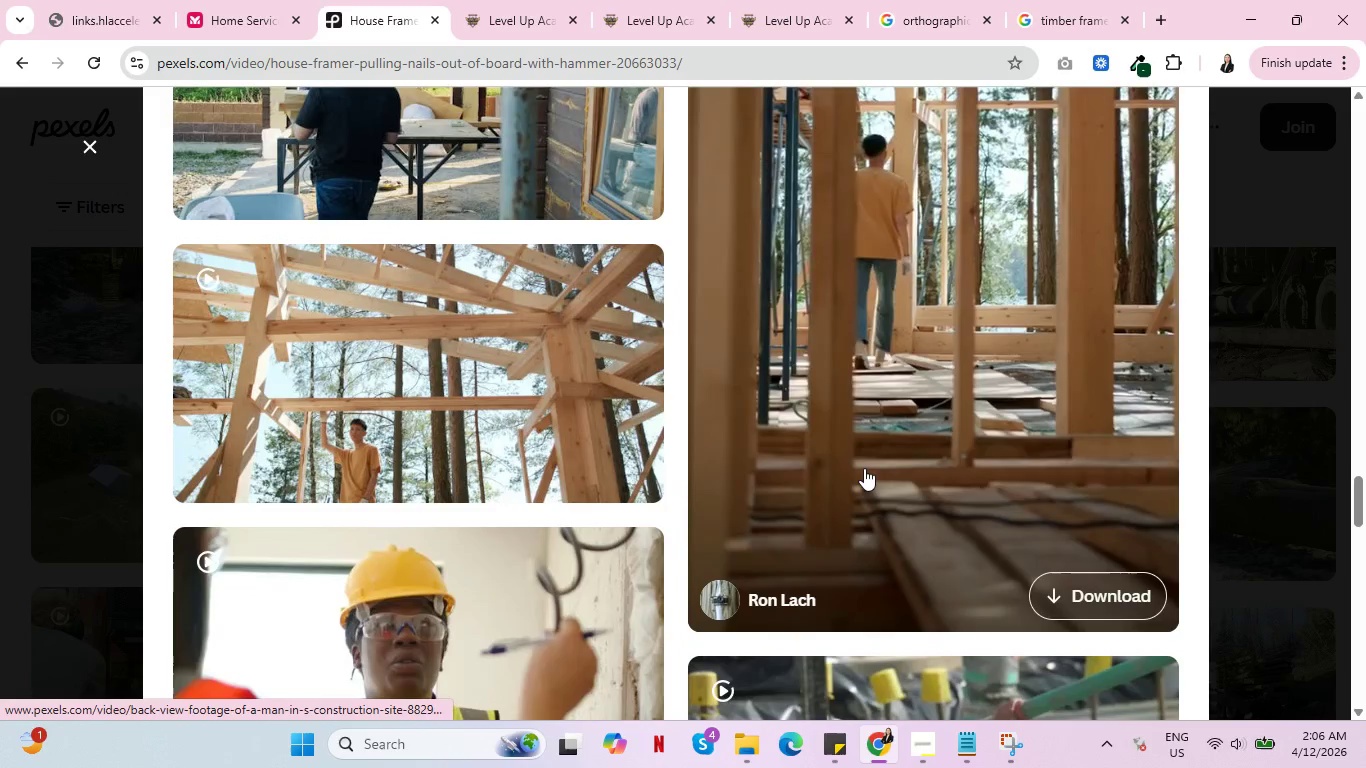 
scroll: coordinate [807, 462], scroll_direction: down, amount: 14.0
 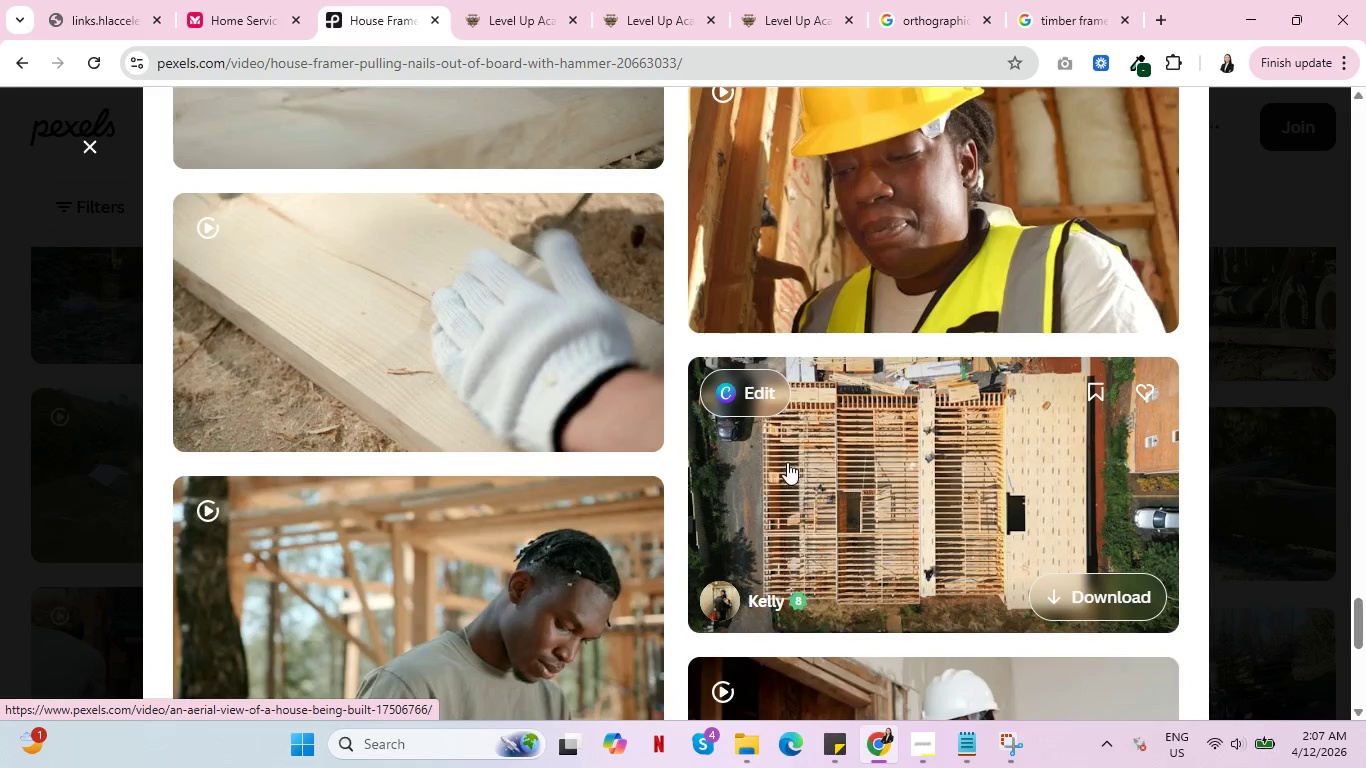 
scroll: coordinate [686, 490], scroll_direction: down, amount: 6.0
 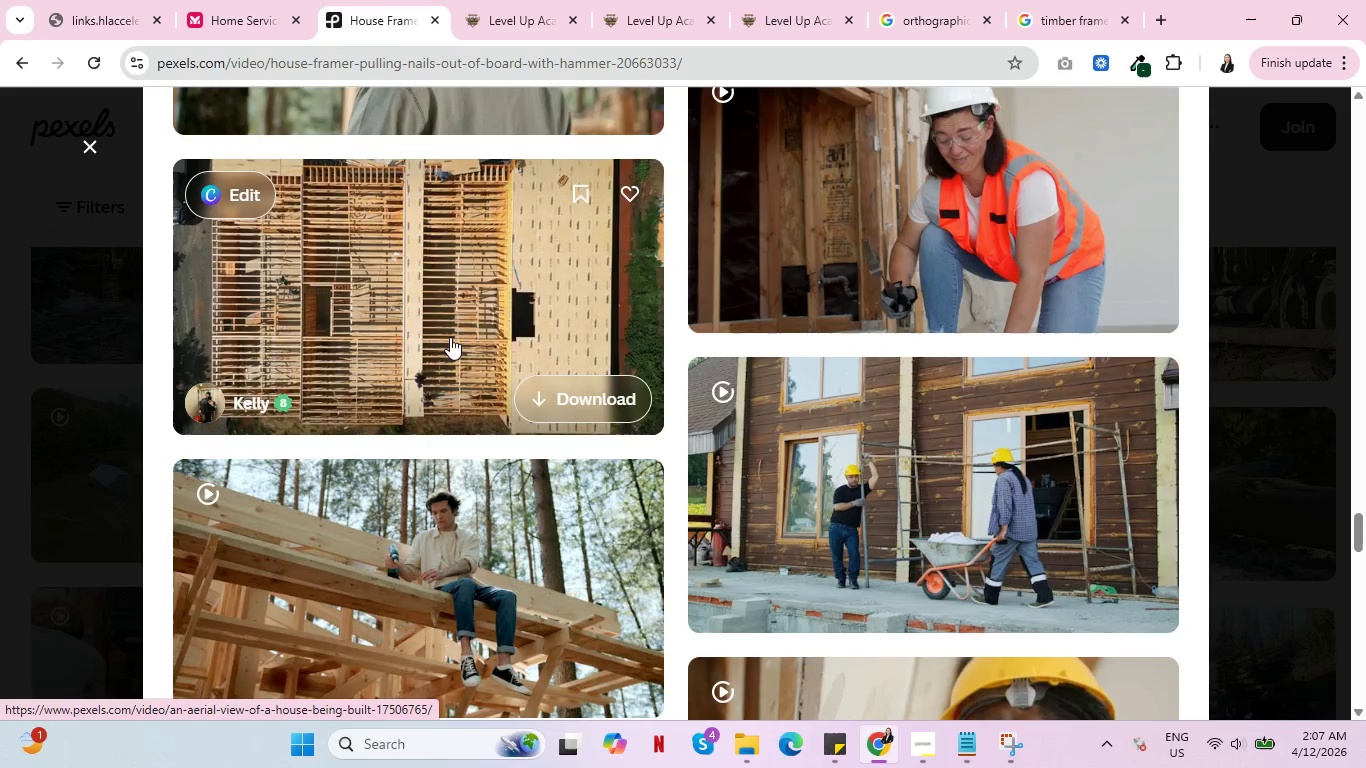 
wait(5.28)
 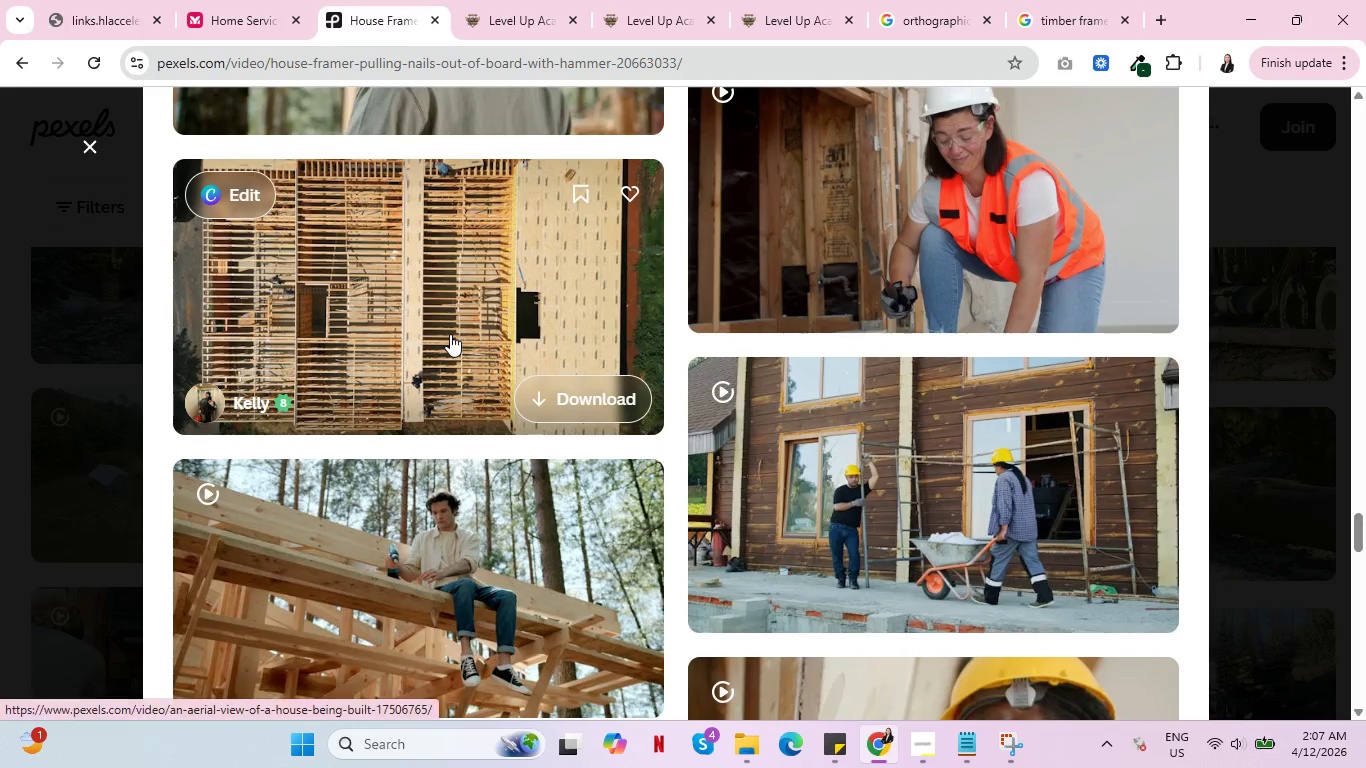 
scroll: coordinate [459, 356], scroll_direction: up, amount: 1.0
 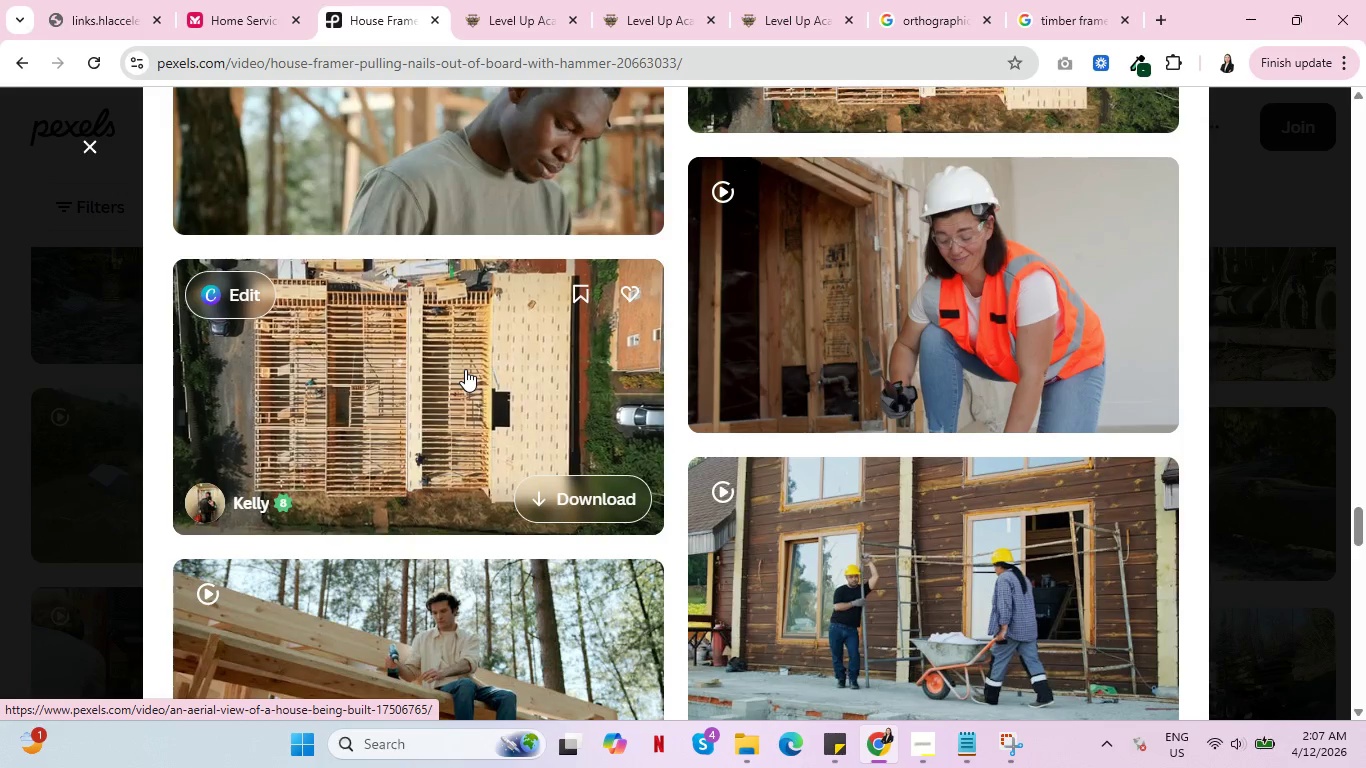 
wait(9.75)
 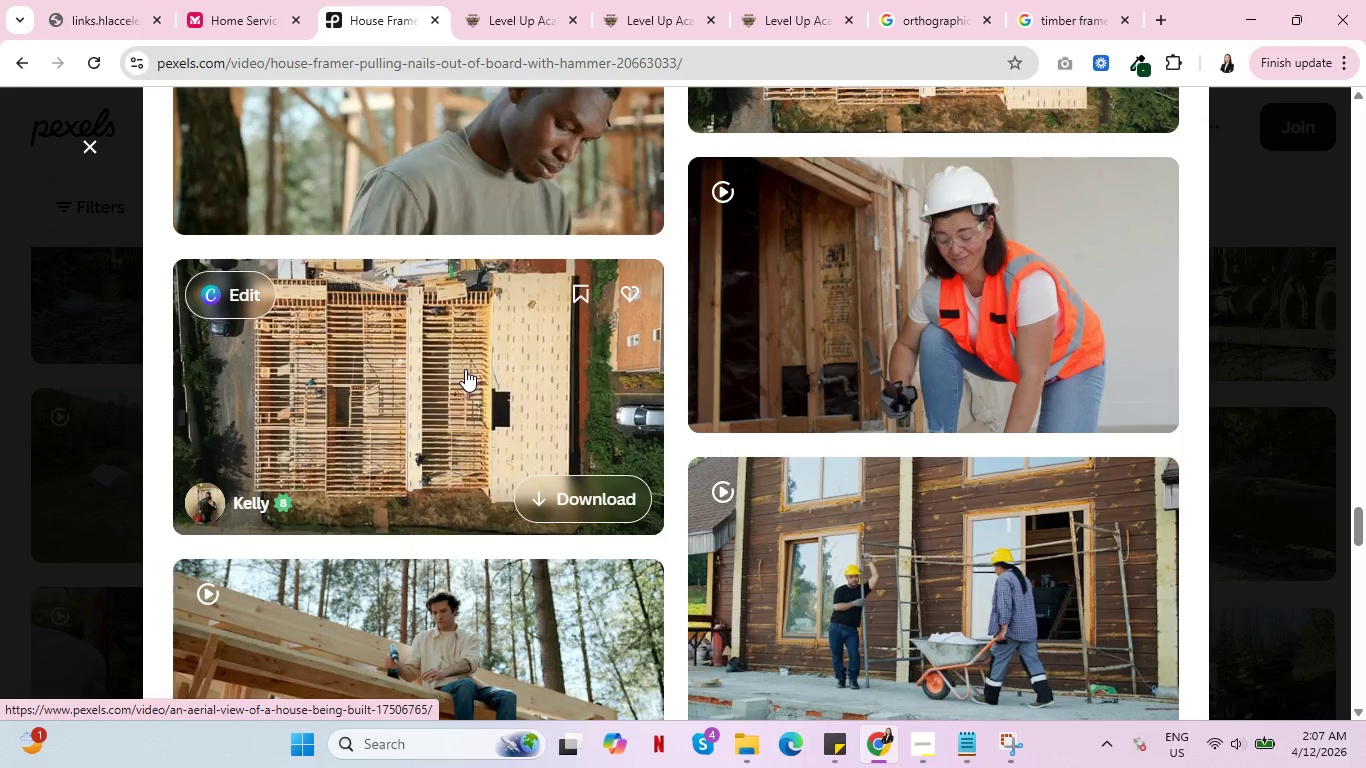 
scroll: coordinate [475, 384], scroll_direction: down, amount: 20.0
 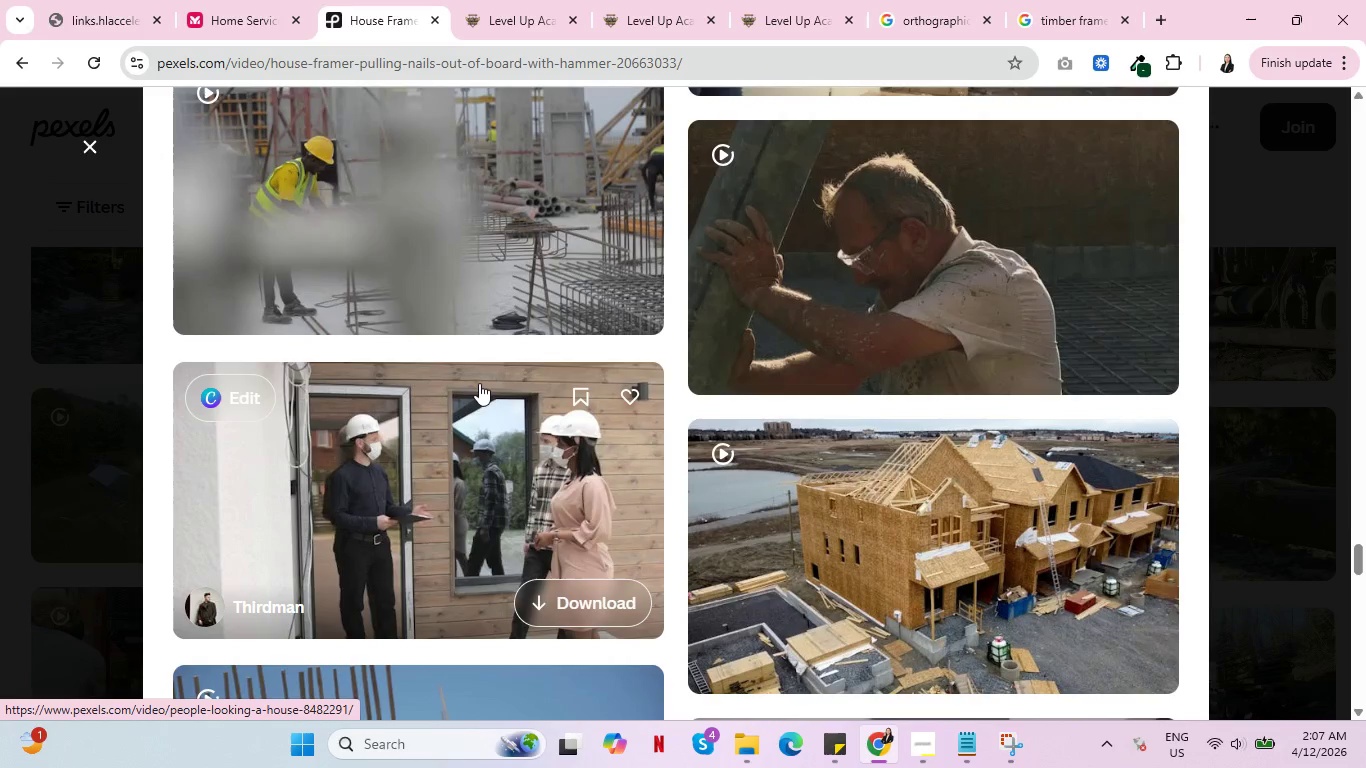 
scroll: coordinate [459, 451], scroll_direction: down, amount: 12.0
 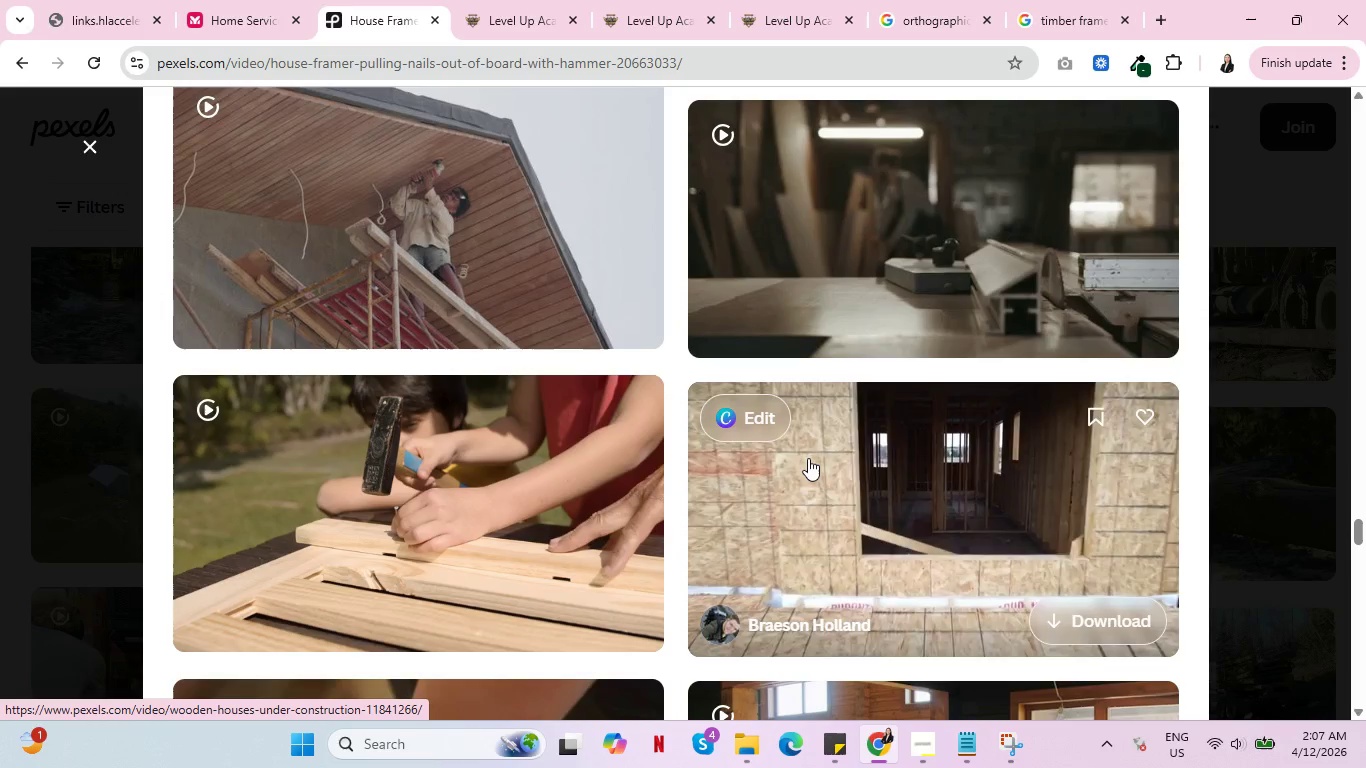 
wait(7.35)
 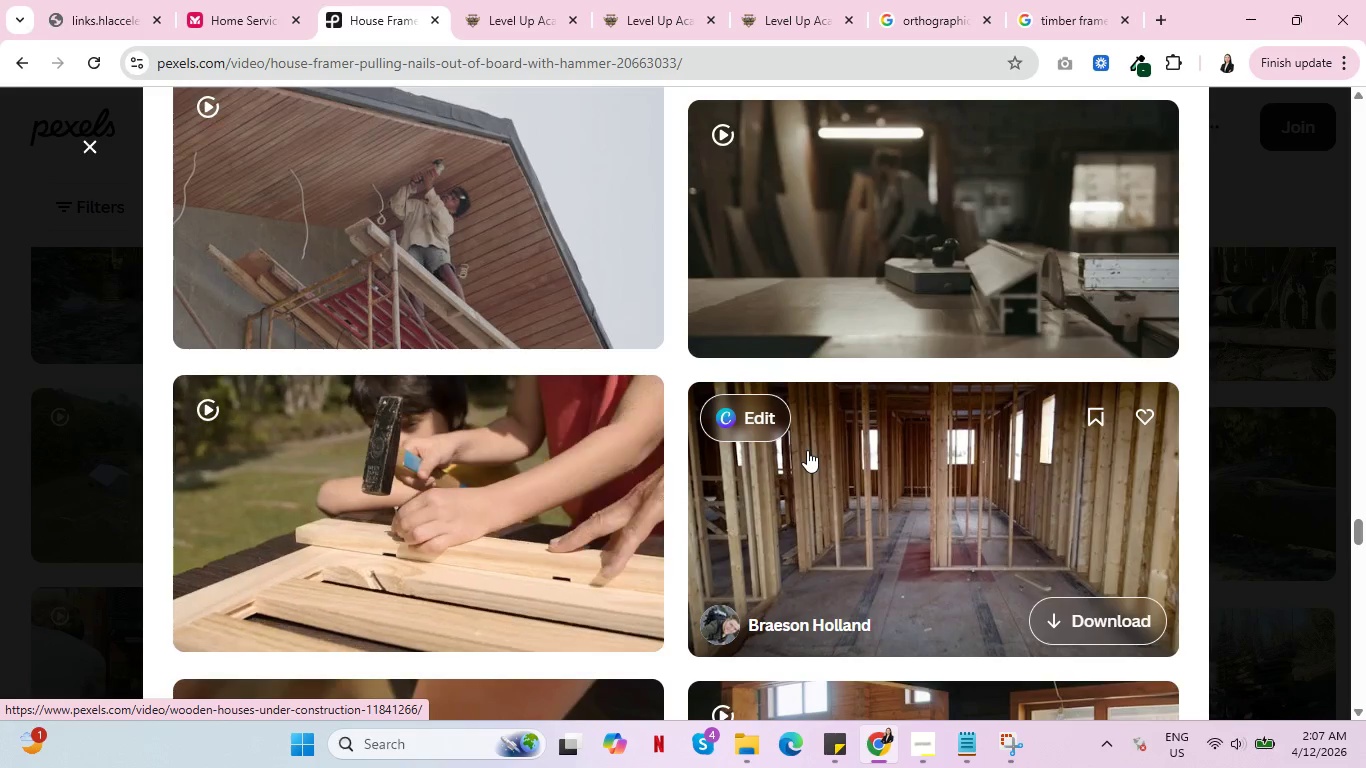 
scroll: coordinate [694, 475], scroll_direction: down, amount: 21.0
 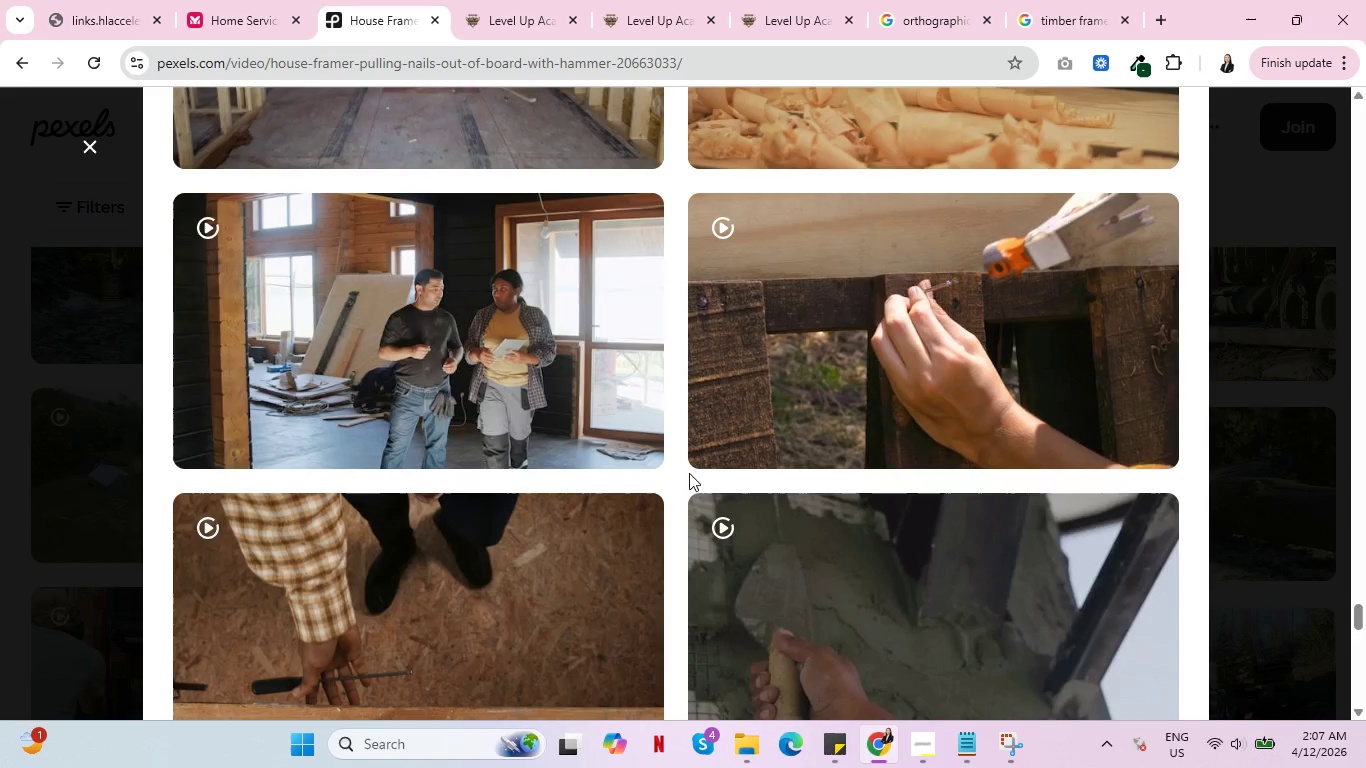 
scroll: coordinate [646, 471], scroll_direction: down, amount: 15.0
 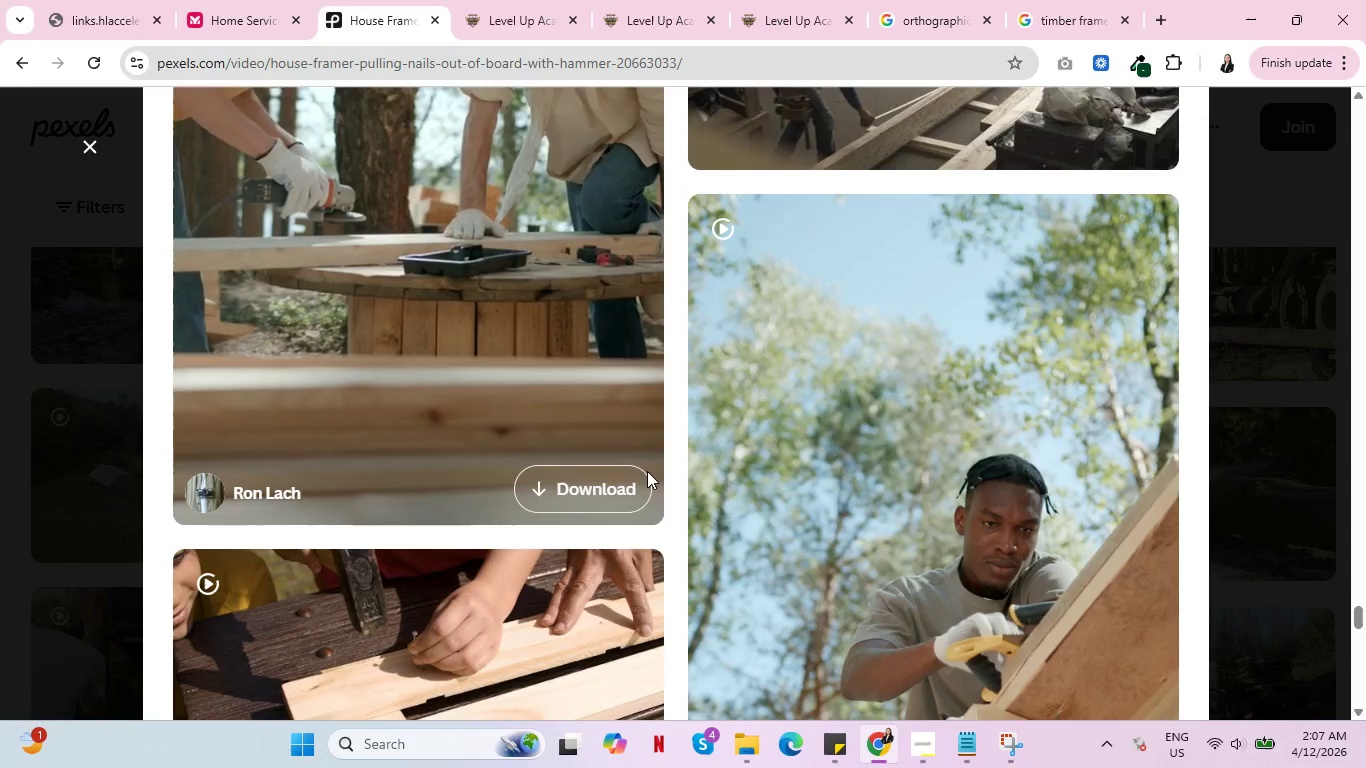 
scroll: coordinate [647, 471], scroll_direction: down, amount: 6.0
 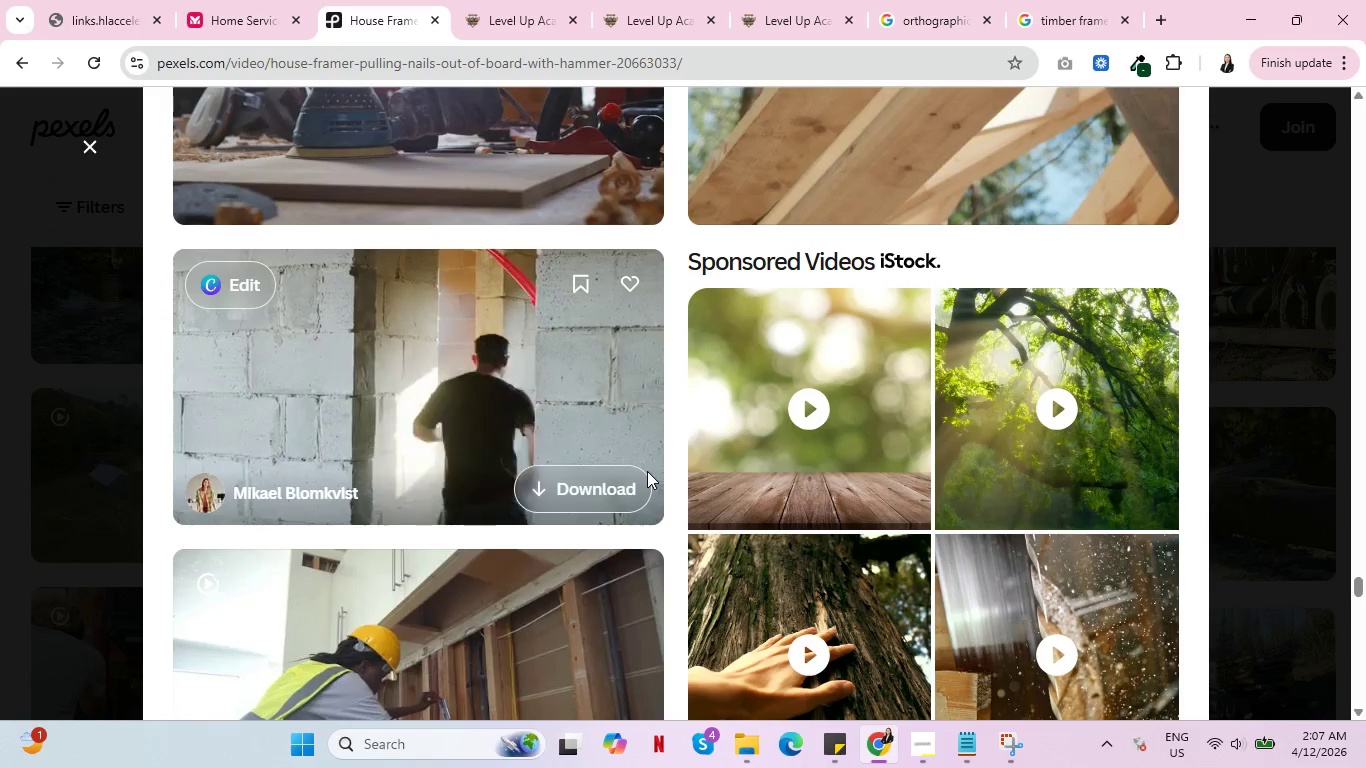 
wait(7.47)
 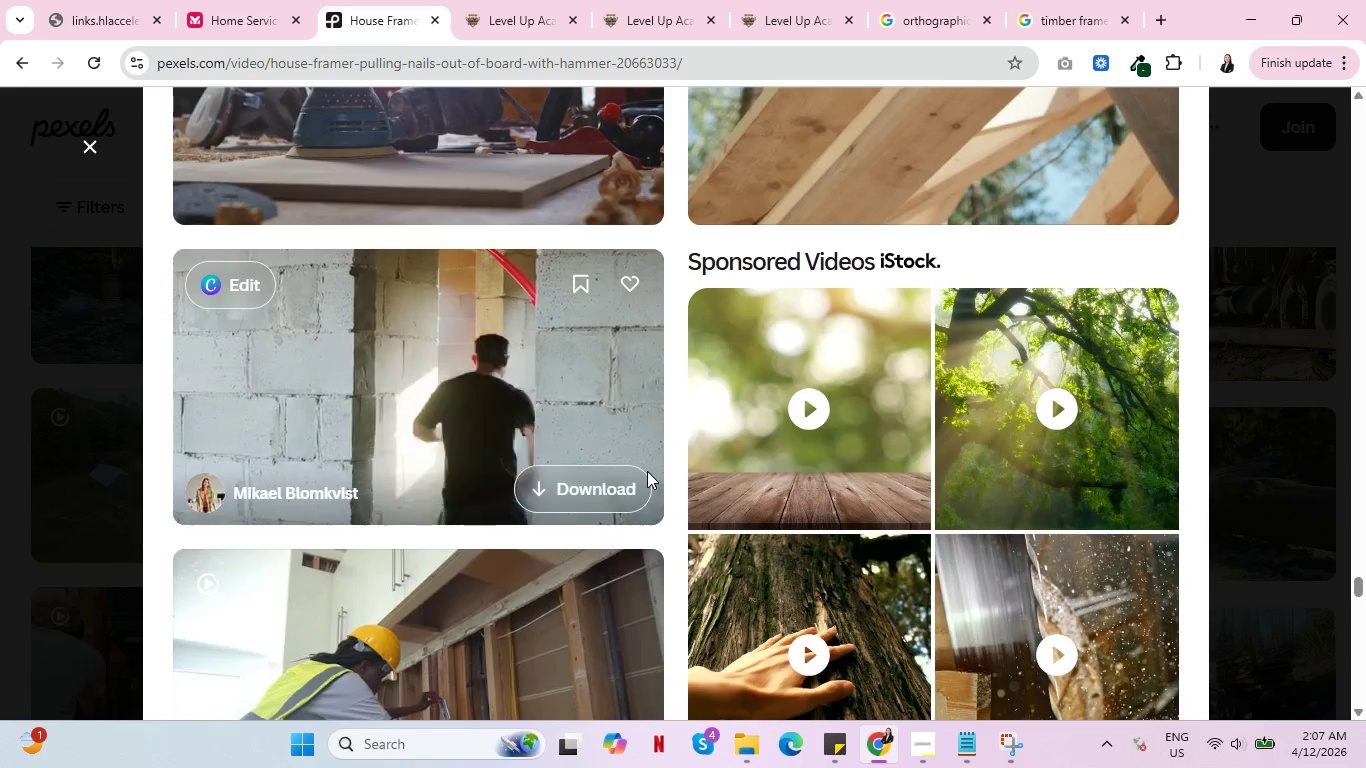 
scroll: coordinate [644, 472], scroll_direction: down, amount: 6.0
 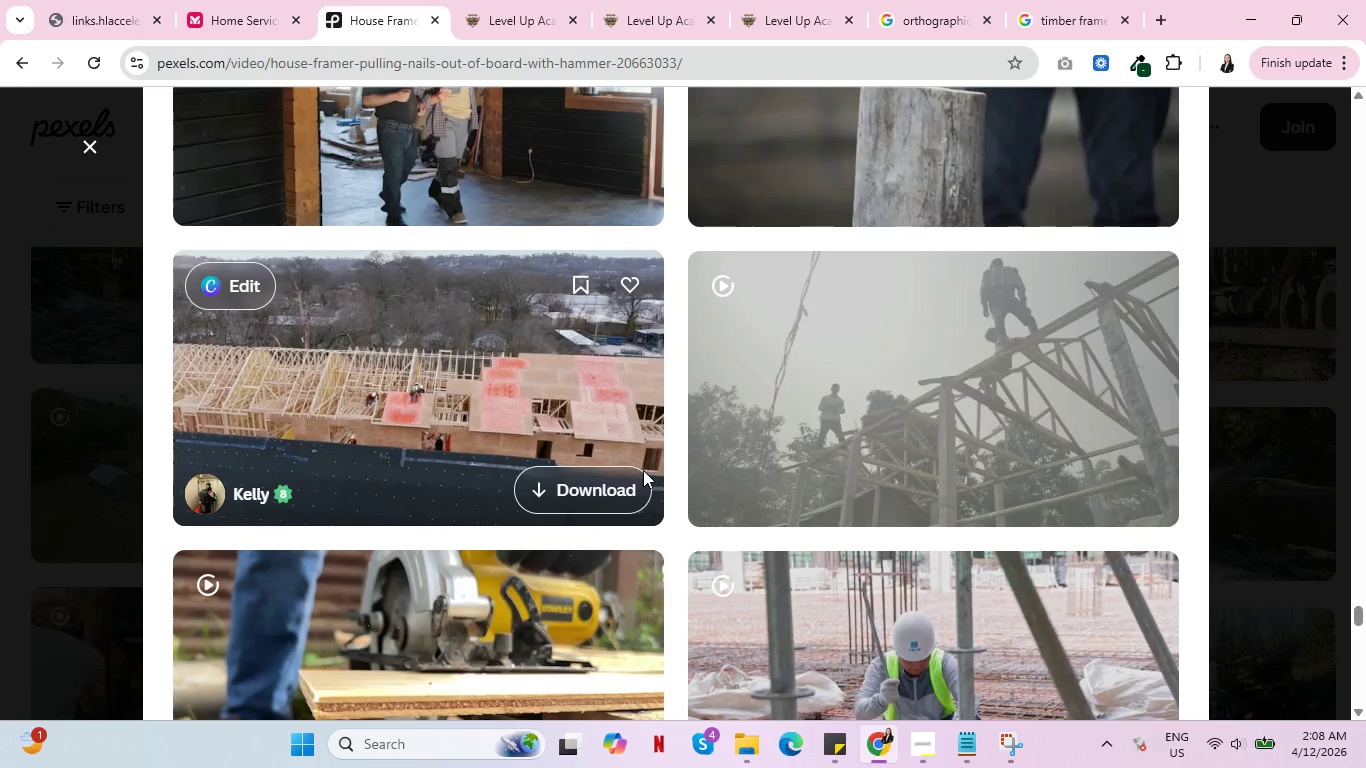 
wait(12.5)
 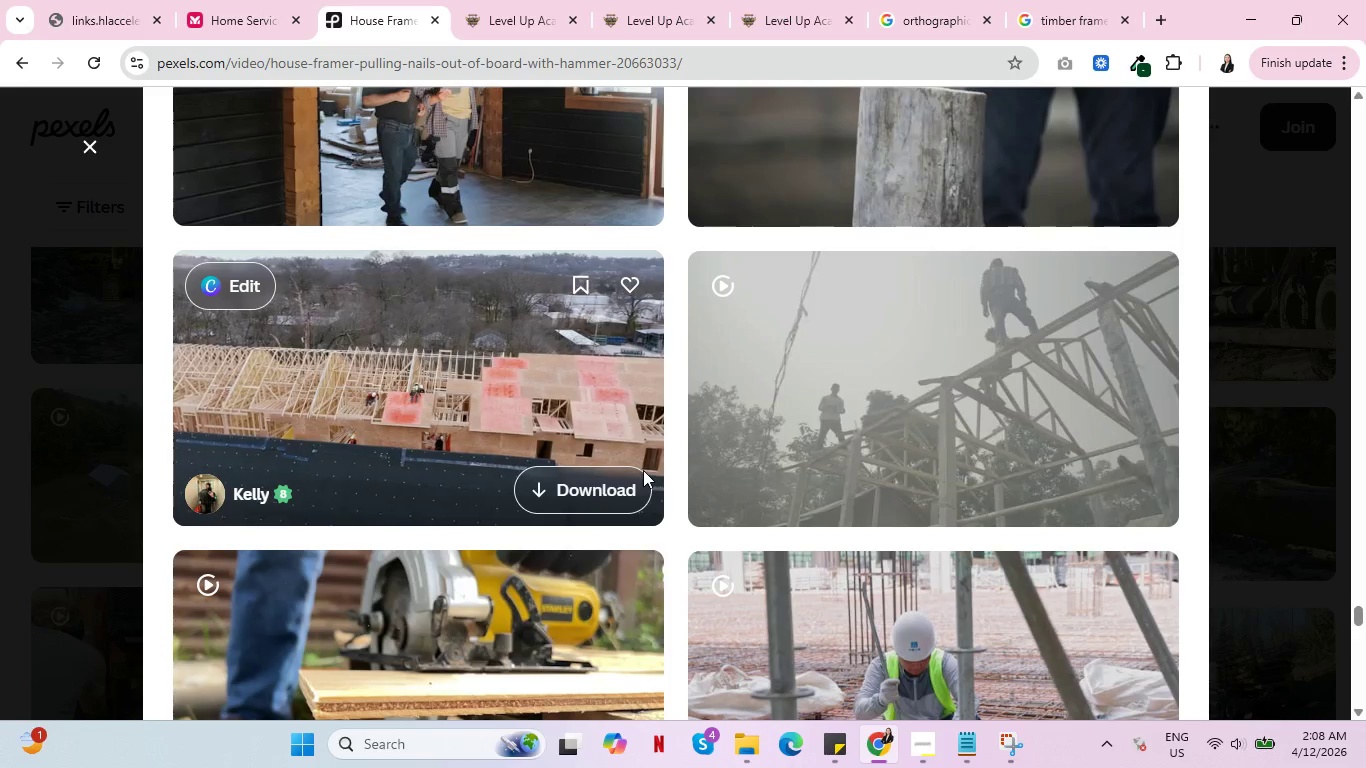 
scroll: coordinate [982, 473], scroll_direction: down, amount: 16.0
 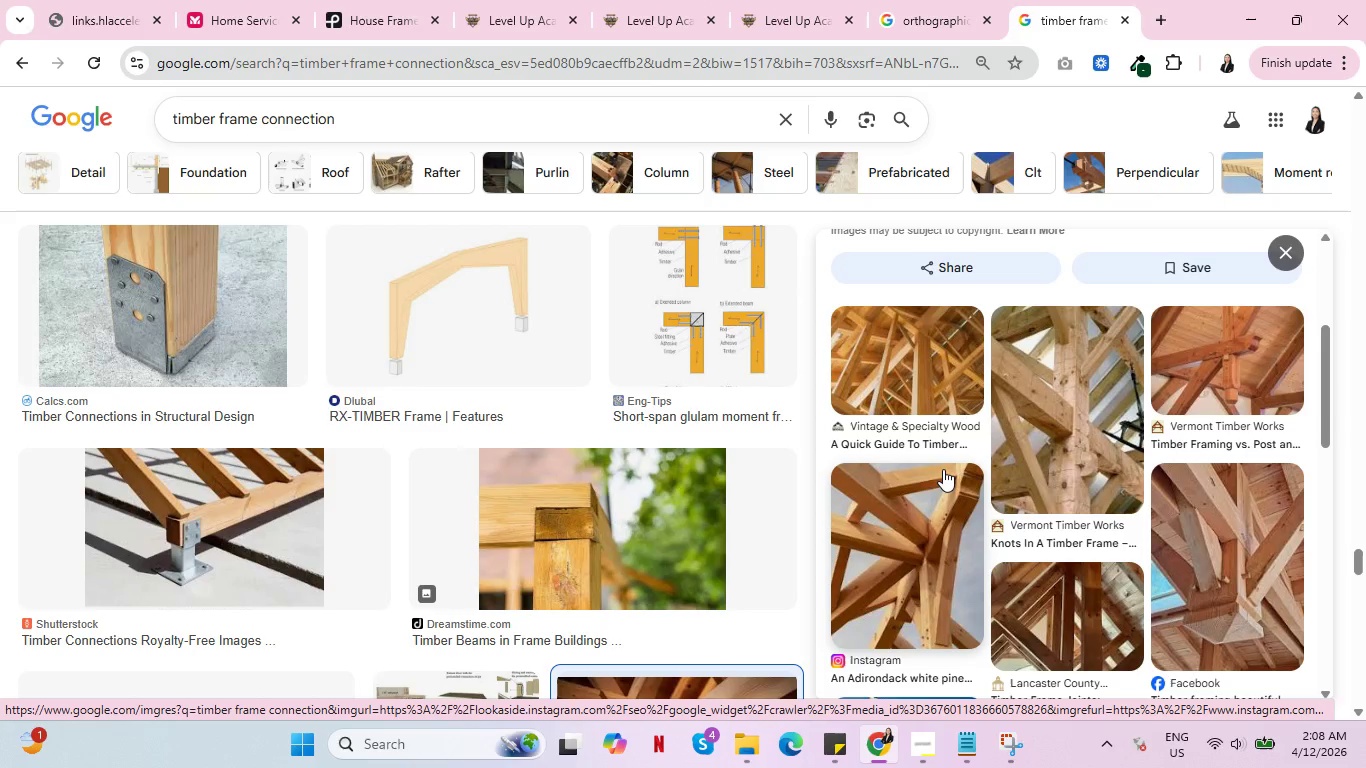 
wait(8.01)
 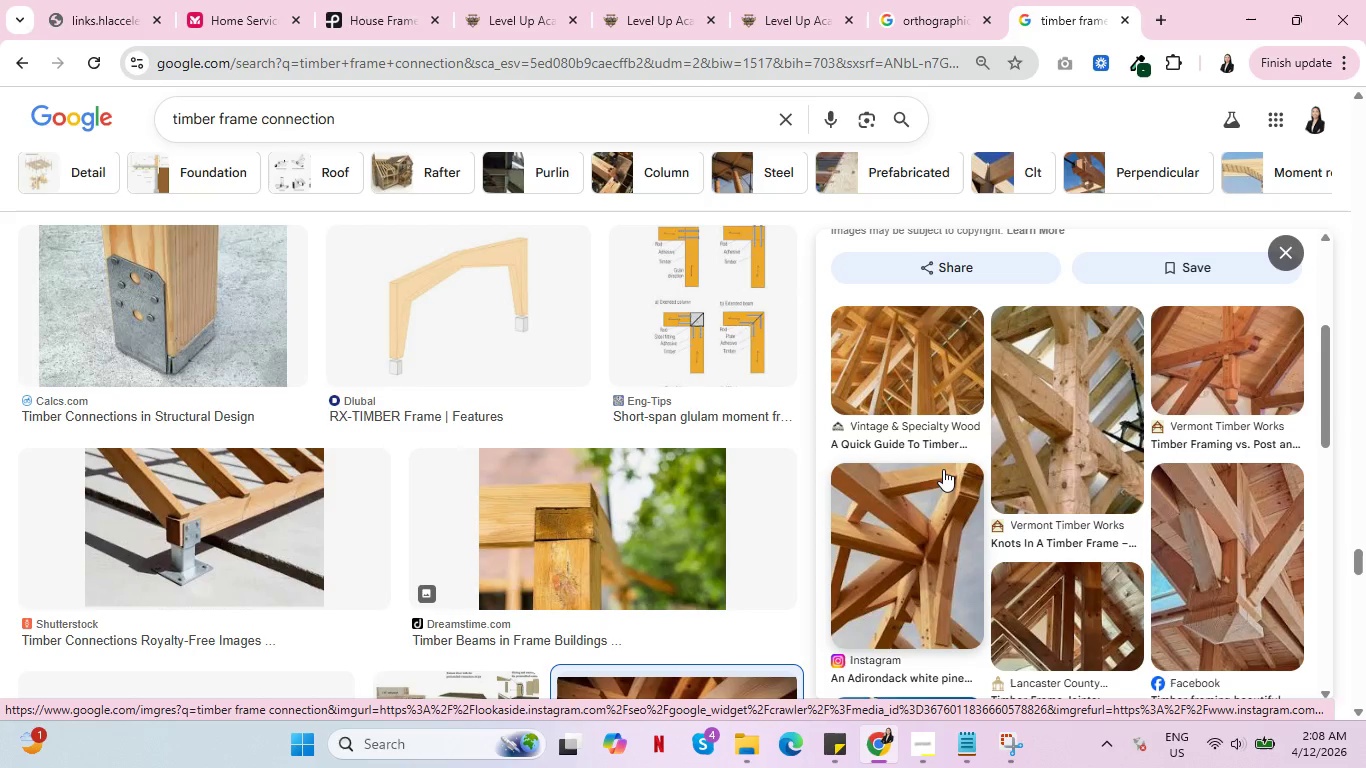 
scroll: coordinate [906, 499], scroll_direction: down, amount: 5.0
 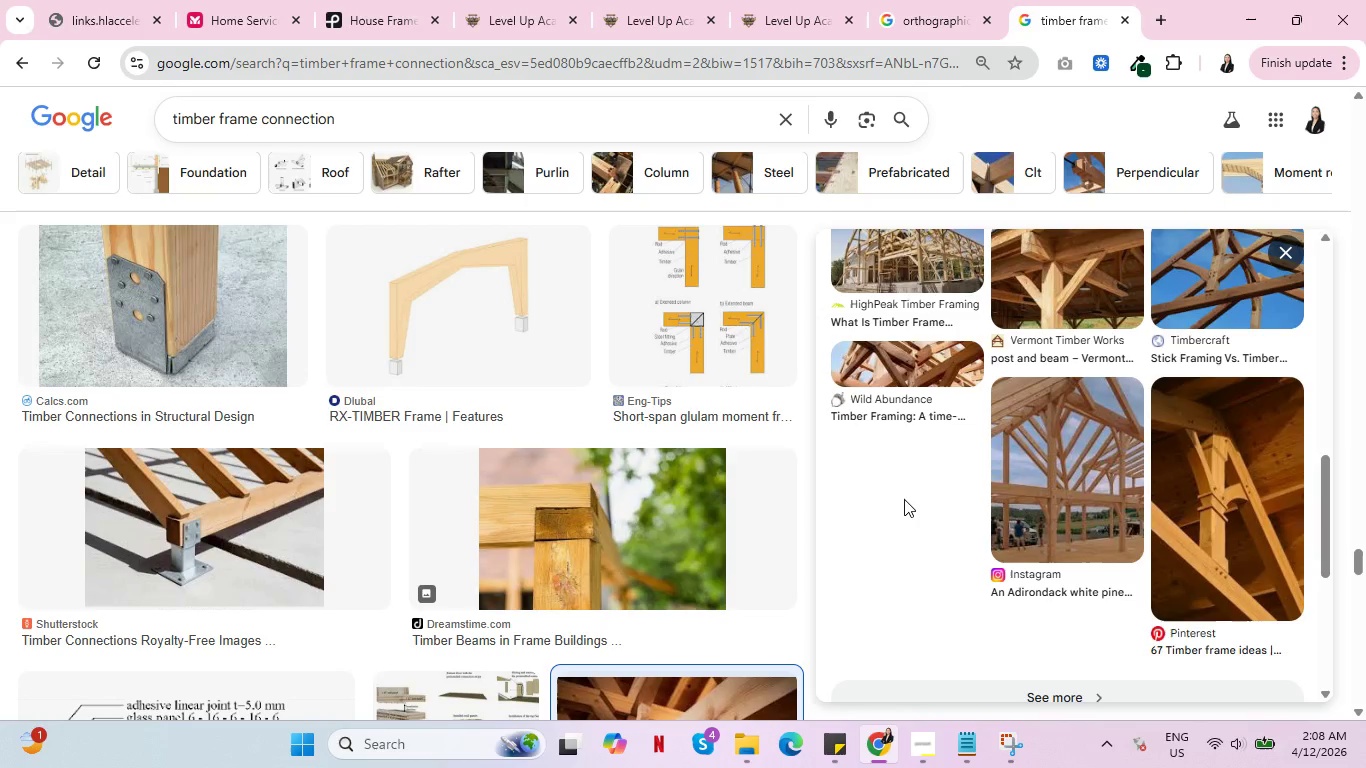 
scroll: coordinate [1061, 481], scroll_direction: up, amount: 1.0
 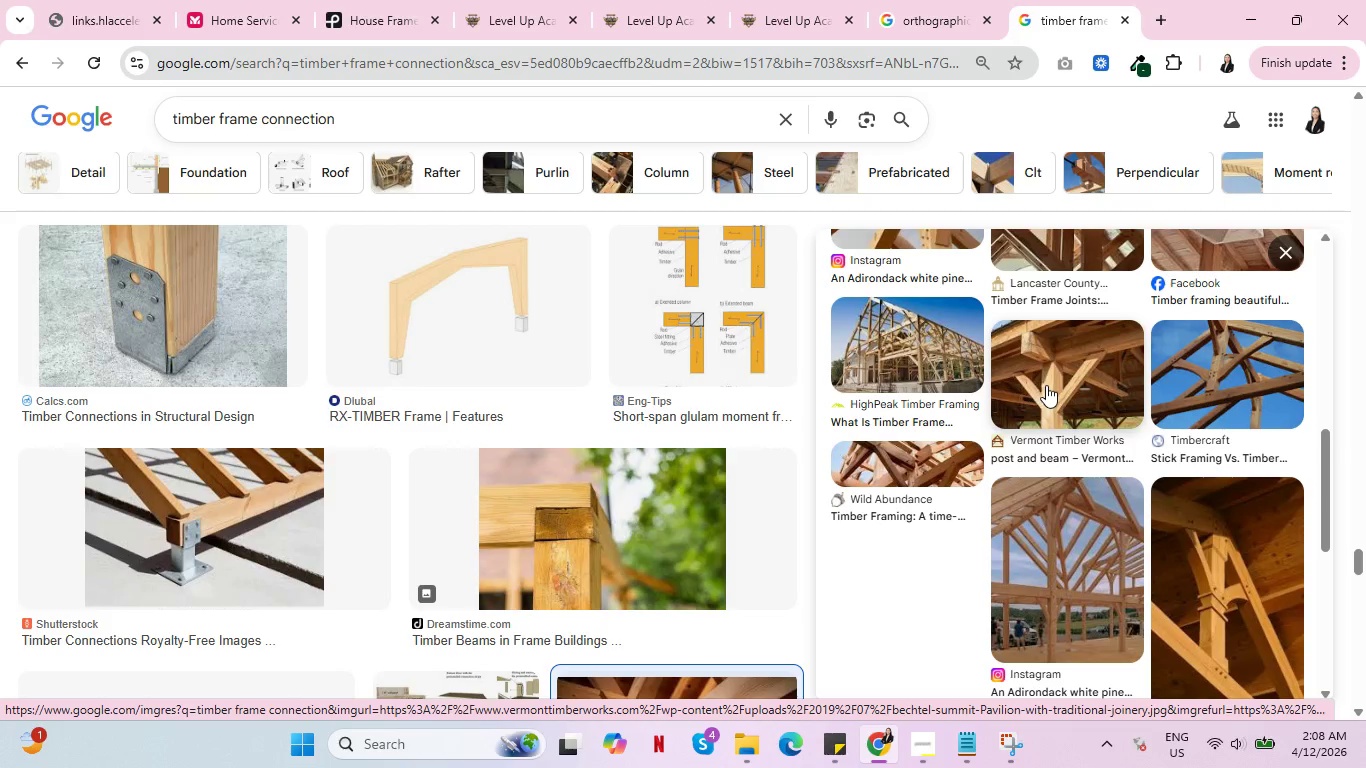 
mouse_move([1181, 561])
 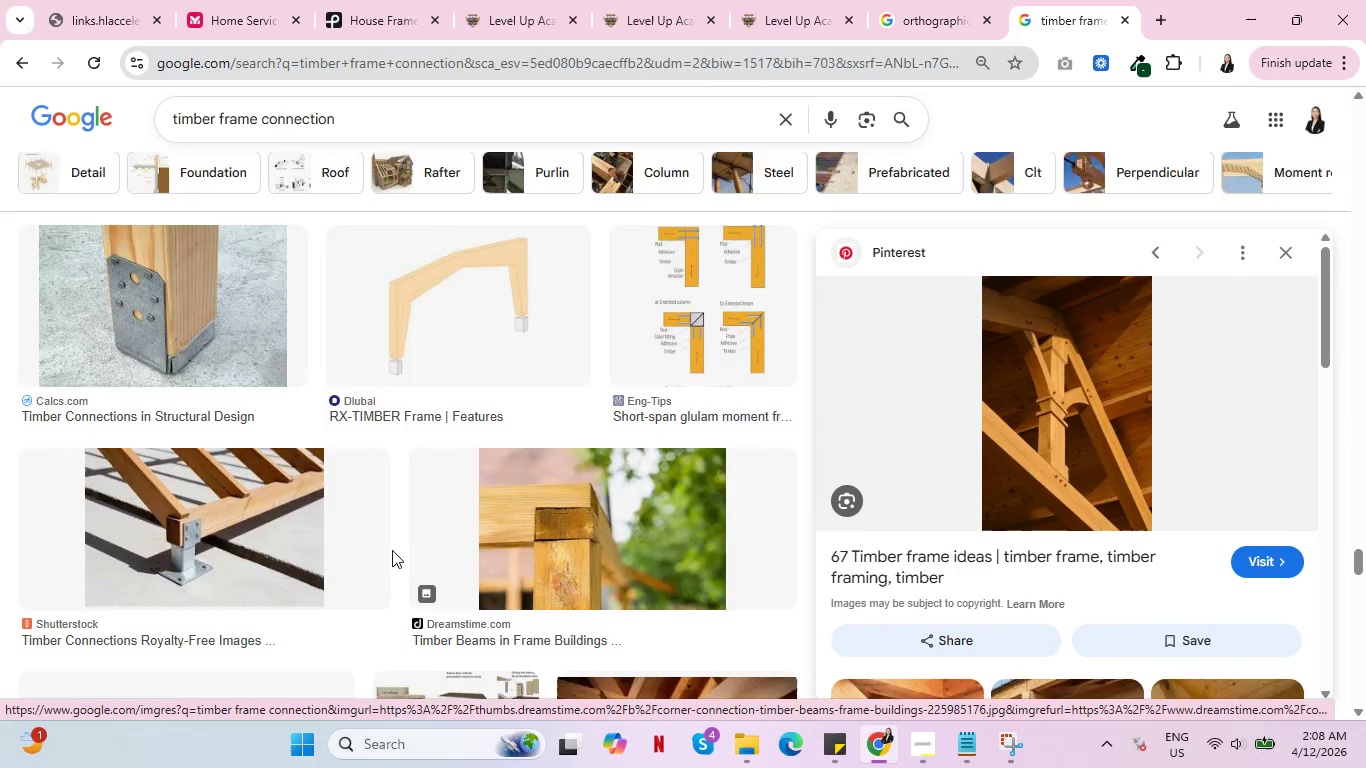 
scroll: coordinate [940, 531], scroll_direction: down, amount: 15.0
 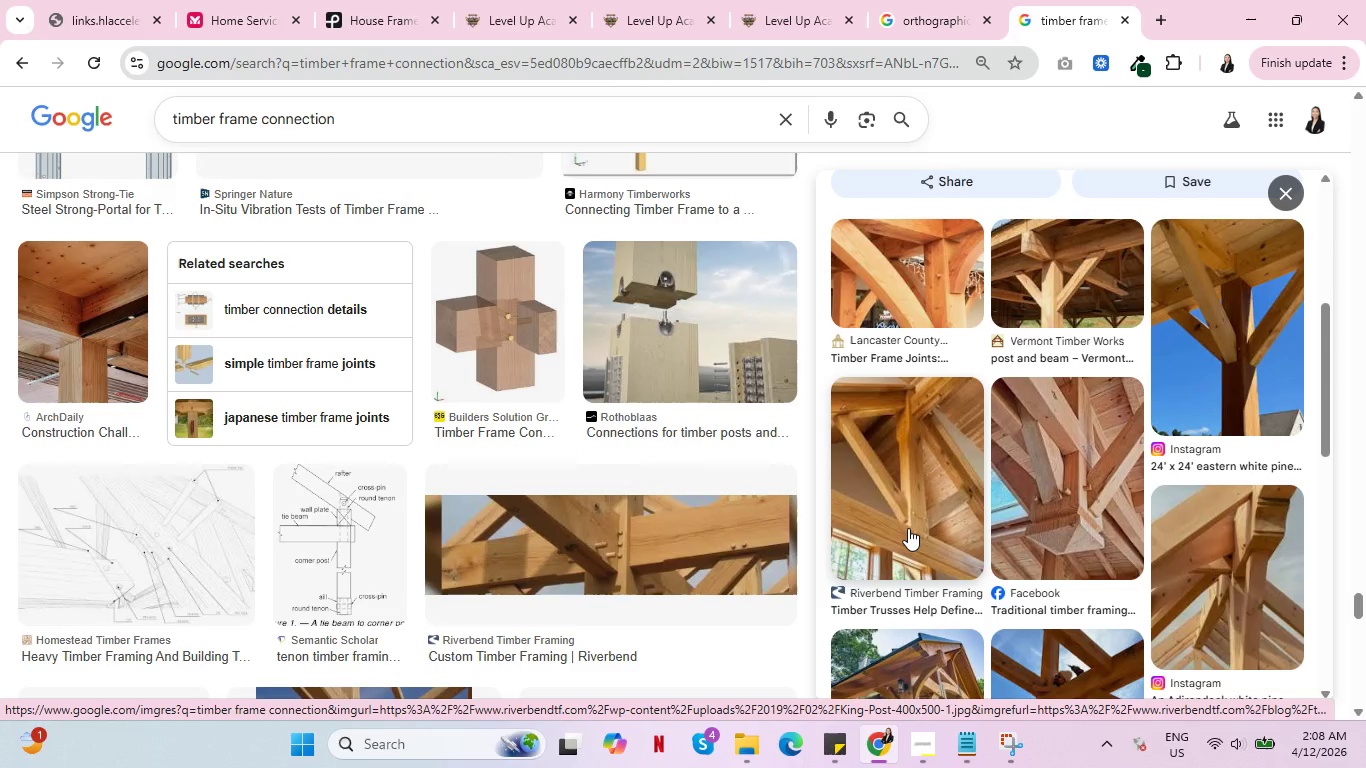 
scroll: coordinate [906, 527], scroll_direction: down, amount: 3.0
 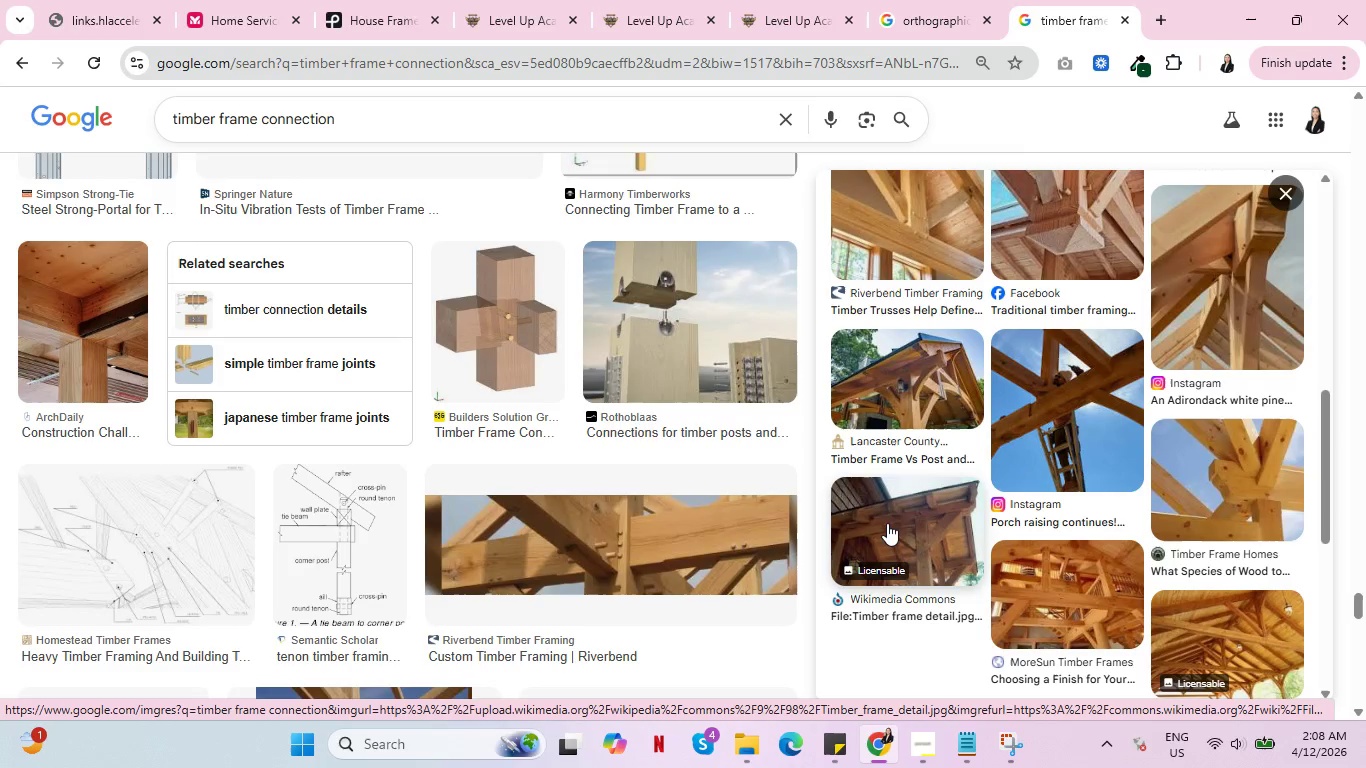 
wait(5.33)
 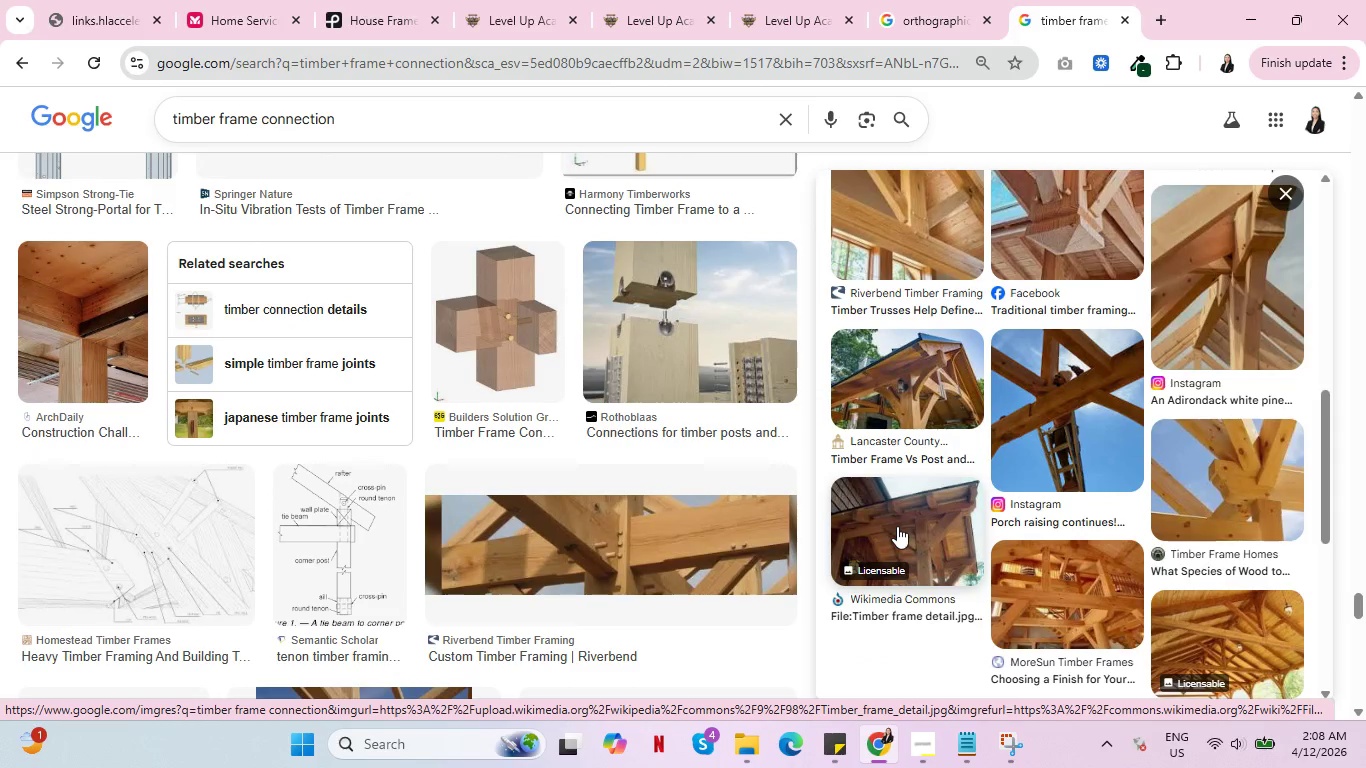 
scroll: coordinate [507, 586], scroll_direction: down, amount: 19.0
 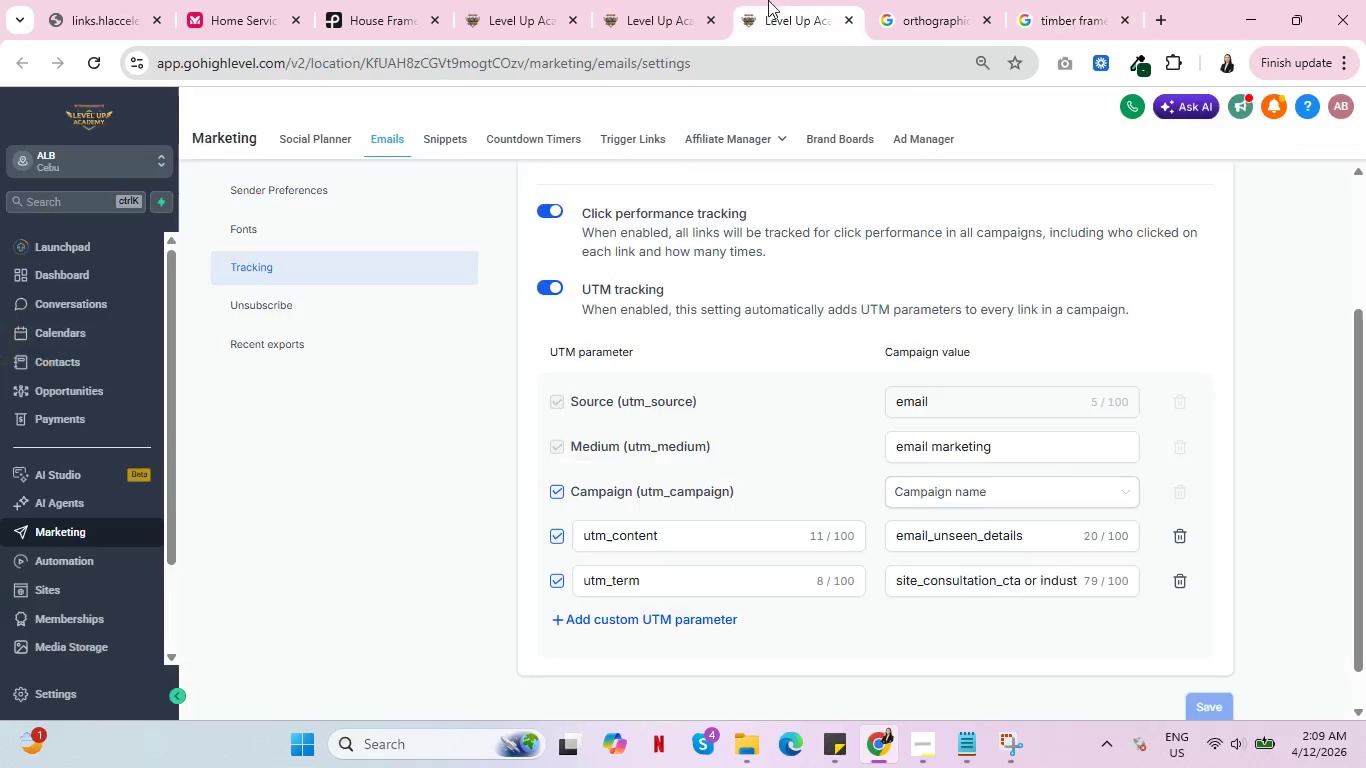 
double_click([651, 0])
 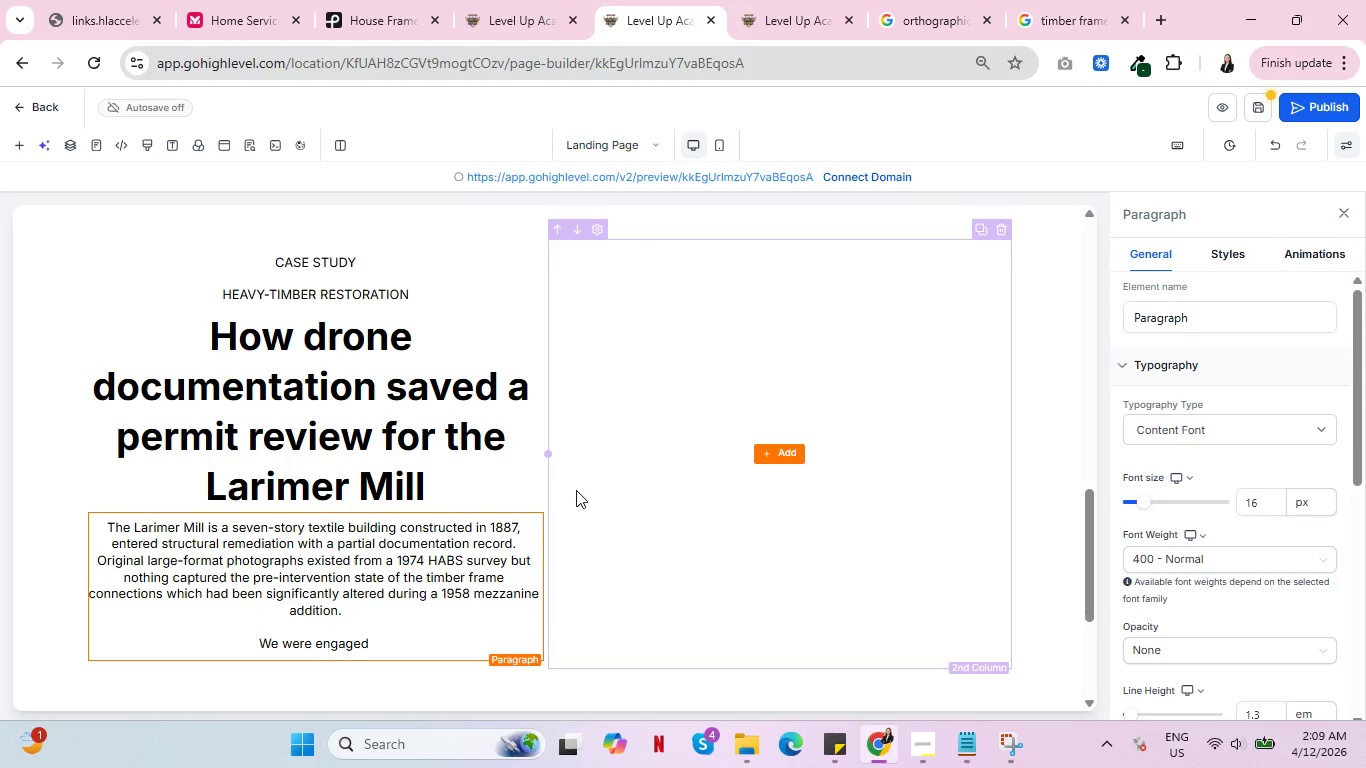 
wait(24.67)
 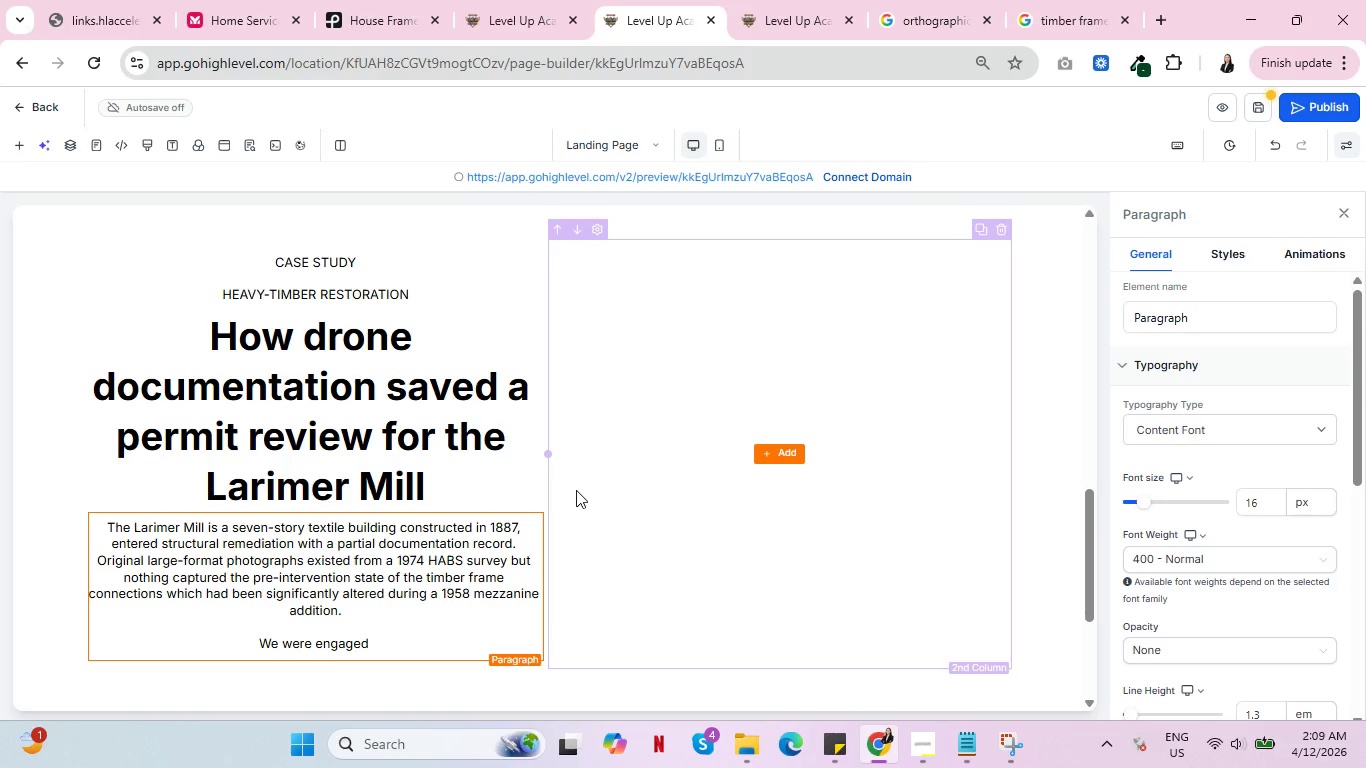 
key(T)
 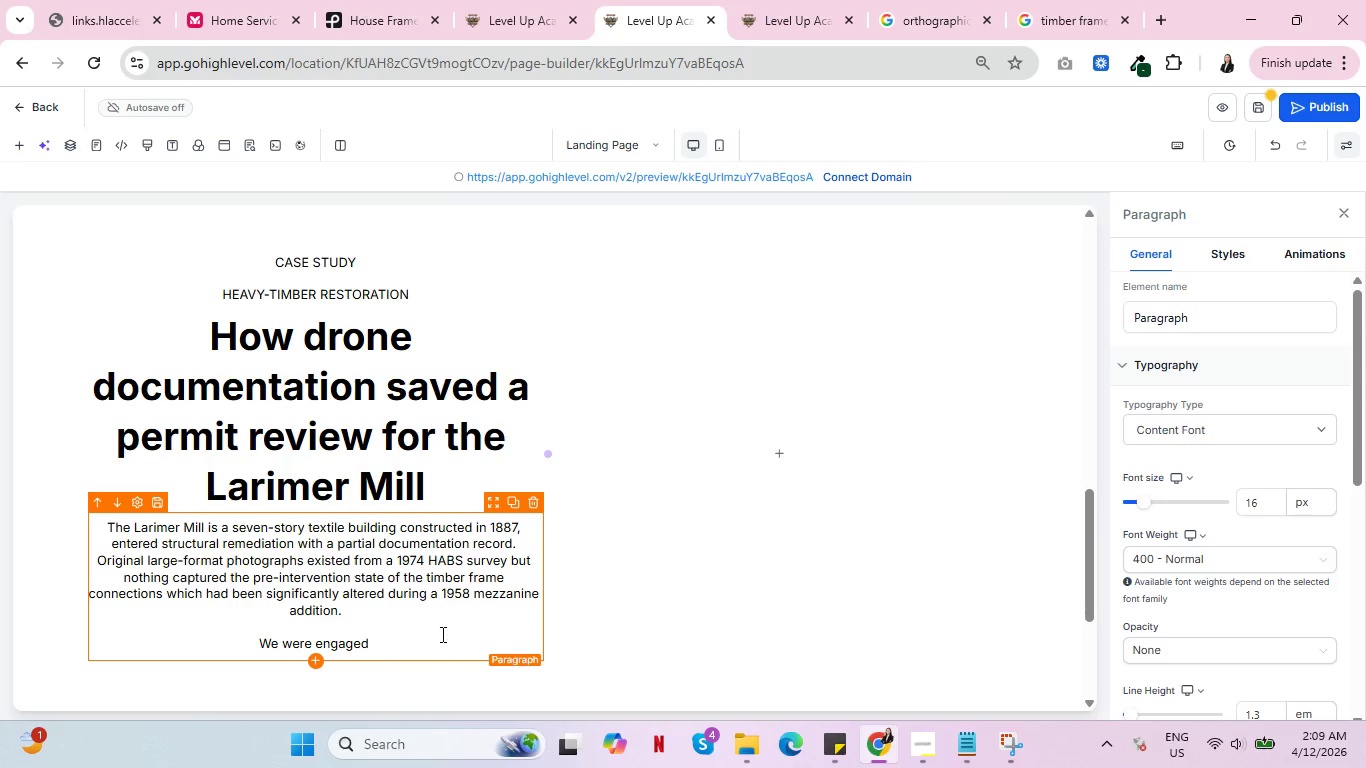 
left_click([441, 644])
 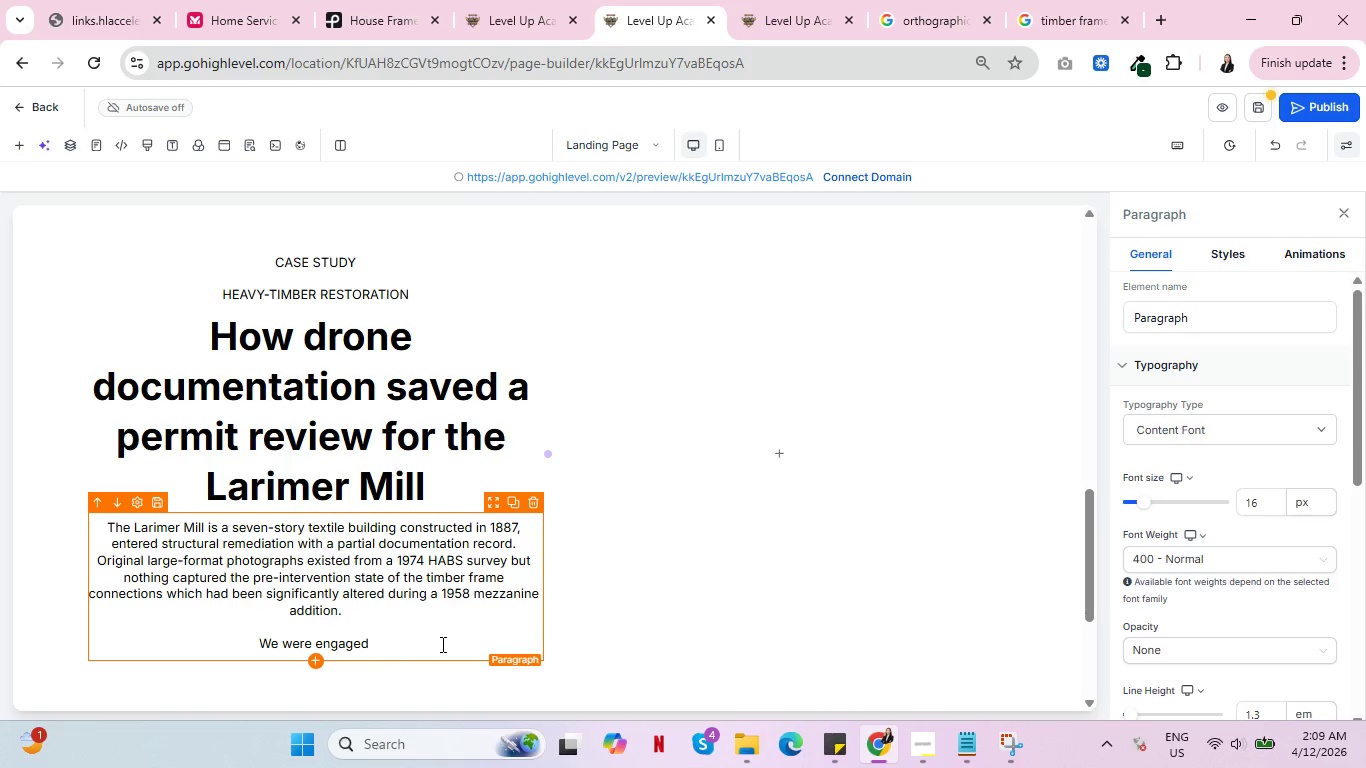 
type(three weeks before remedu)
key(Backspace)
type(iation began,)
key(Backspace)
type(.)
 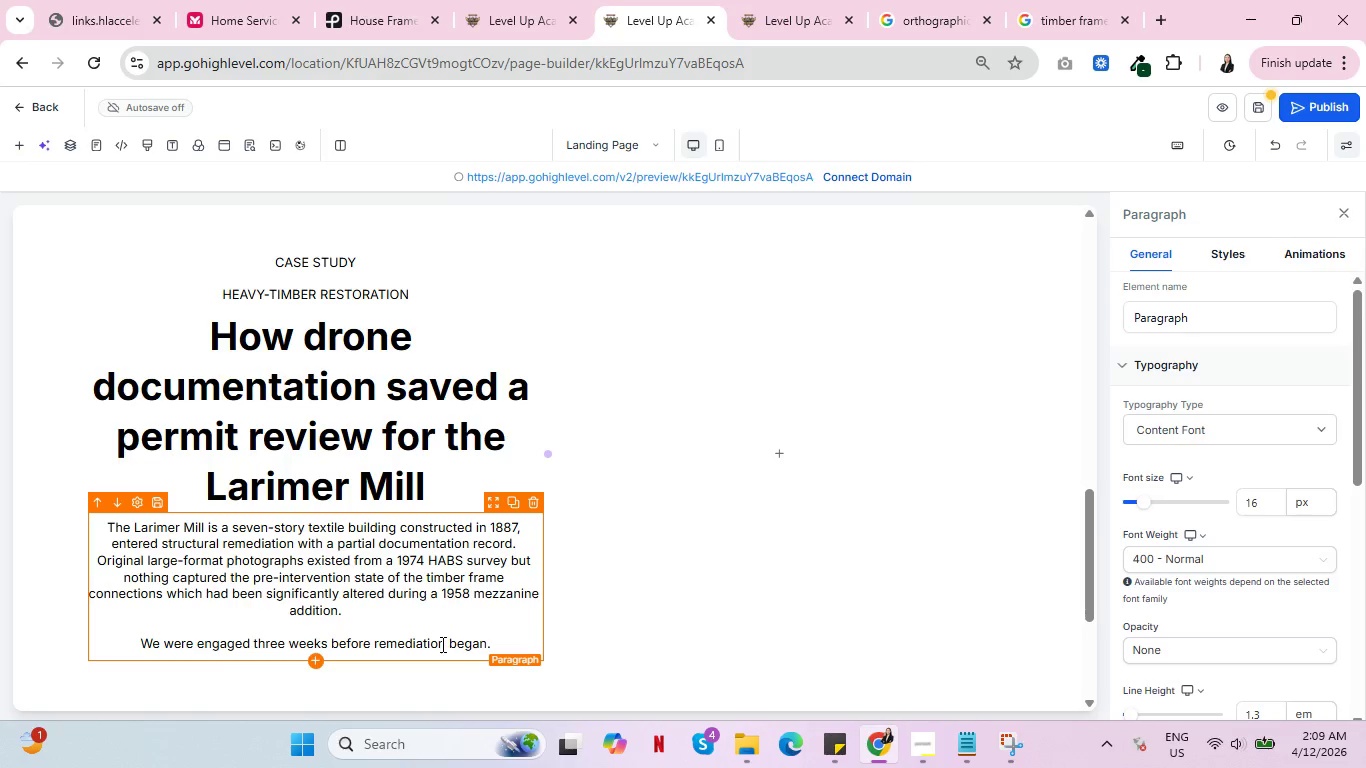 
wait(11.31)
 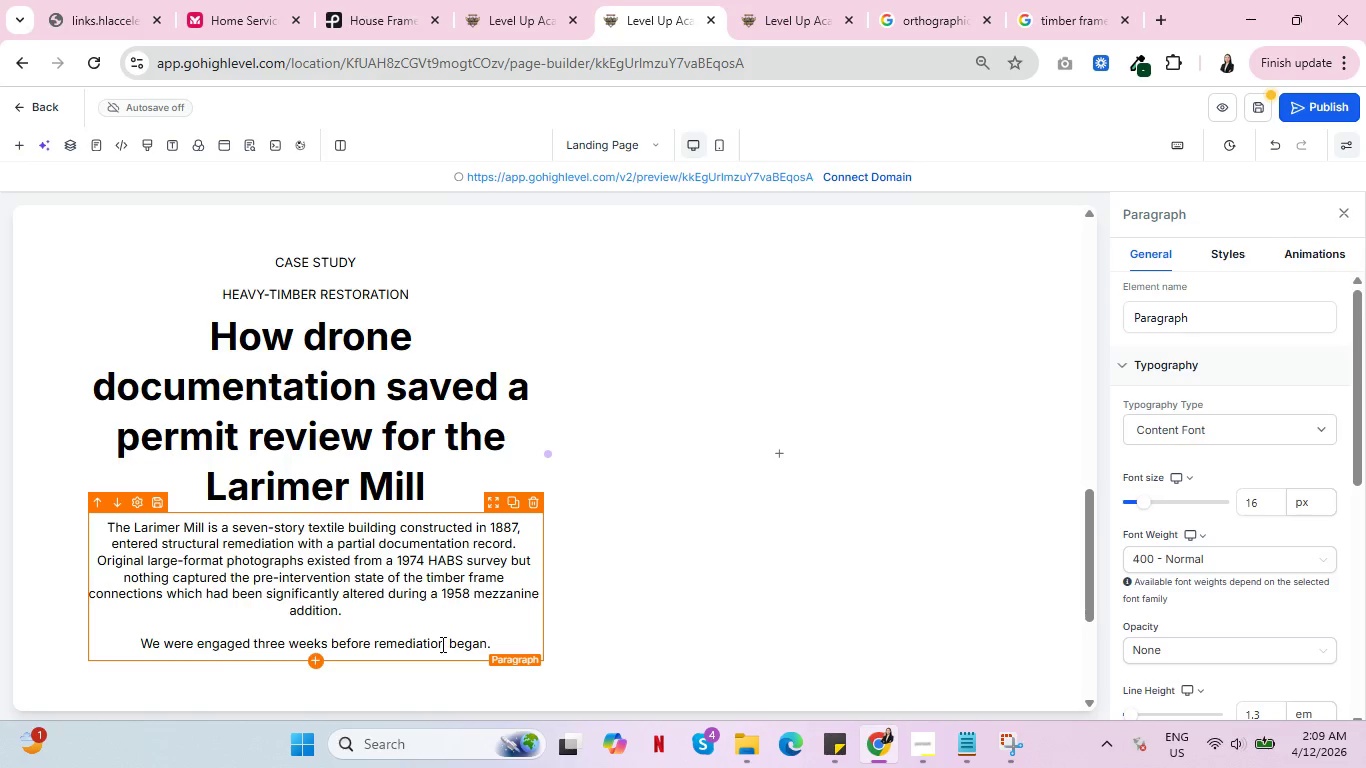 
type( Working within a naa)
key(Backspace)
type(rrow )
 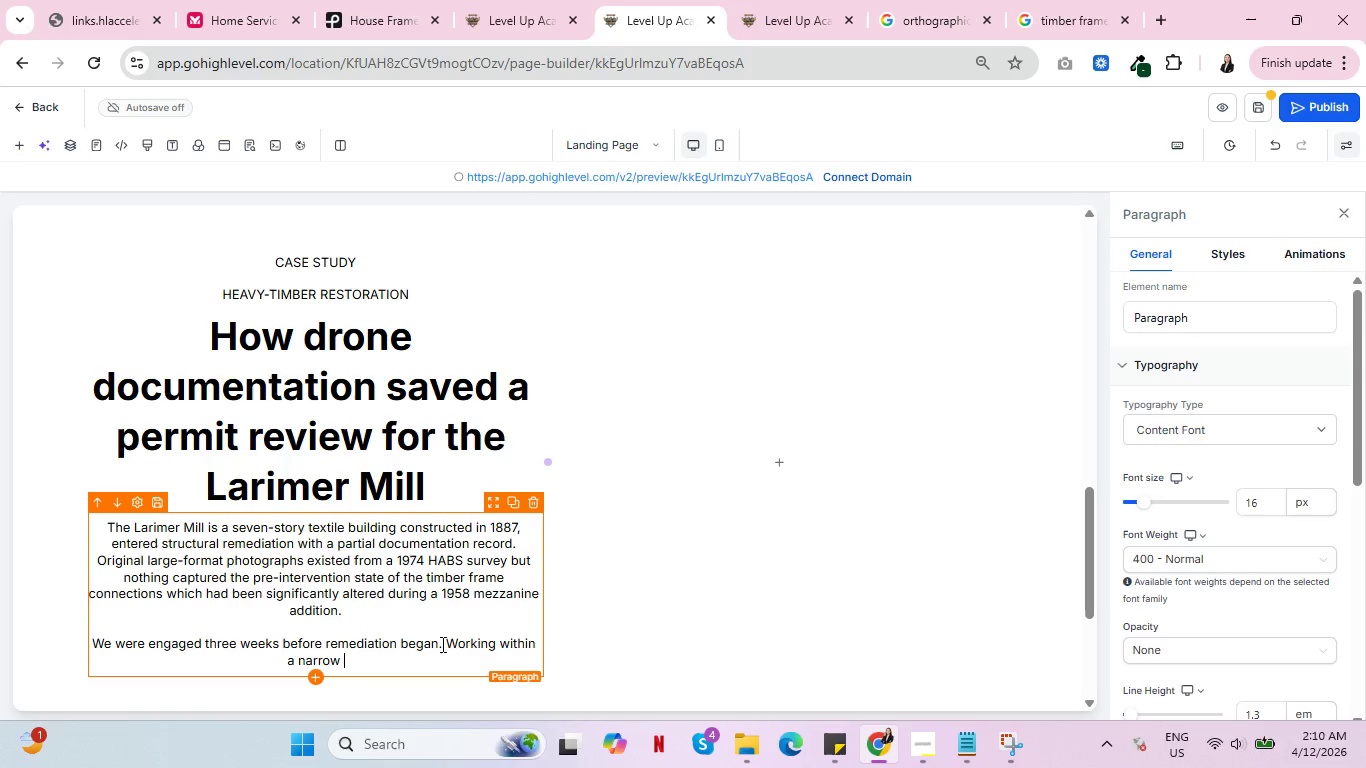 
type(access window before scaffolding restricted drone fi)
key(Backspace)
type(light )
 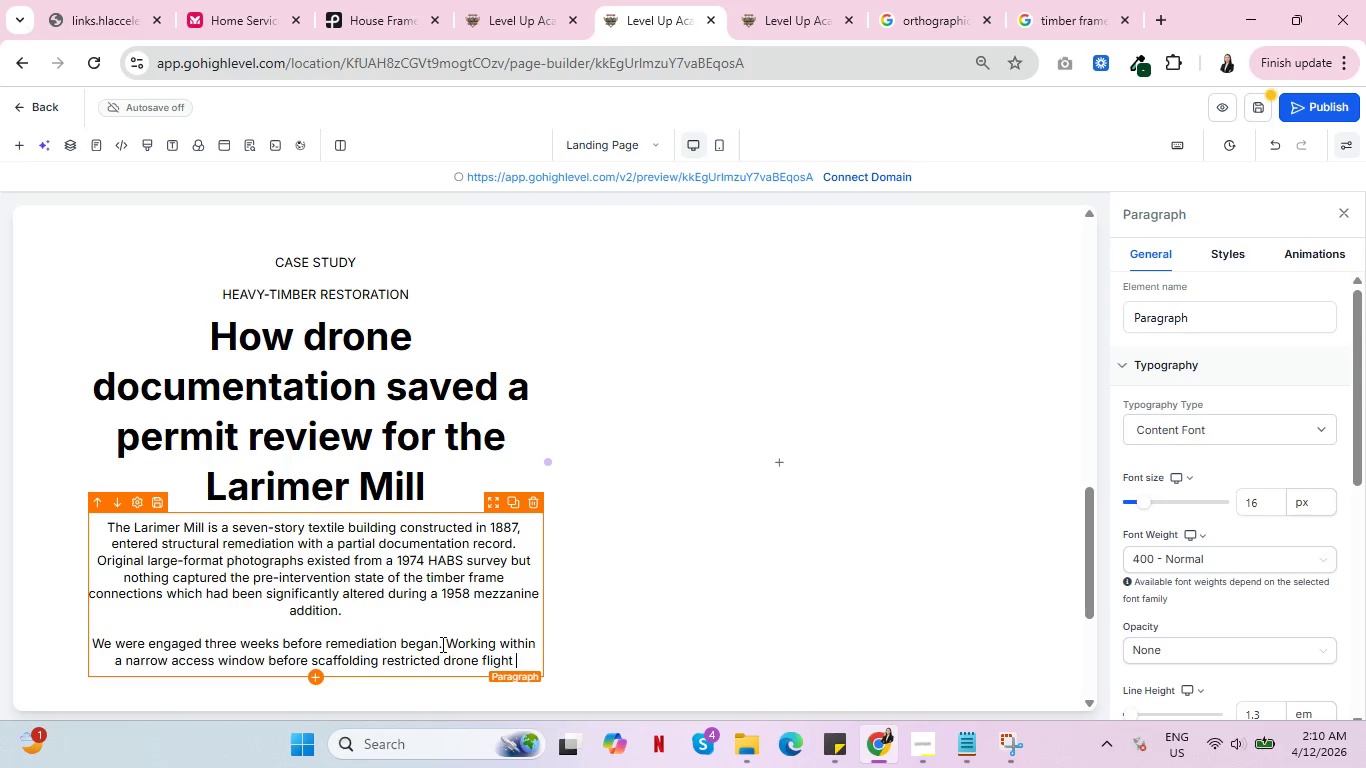 
type( paths, we captured a complete )
 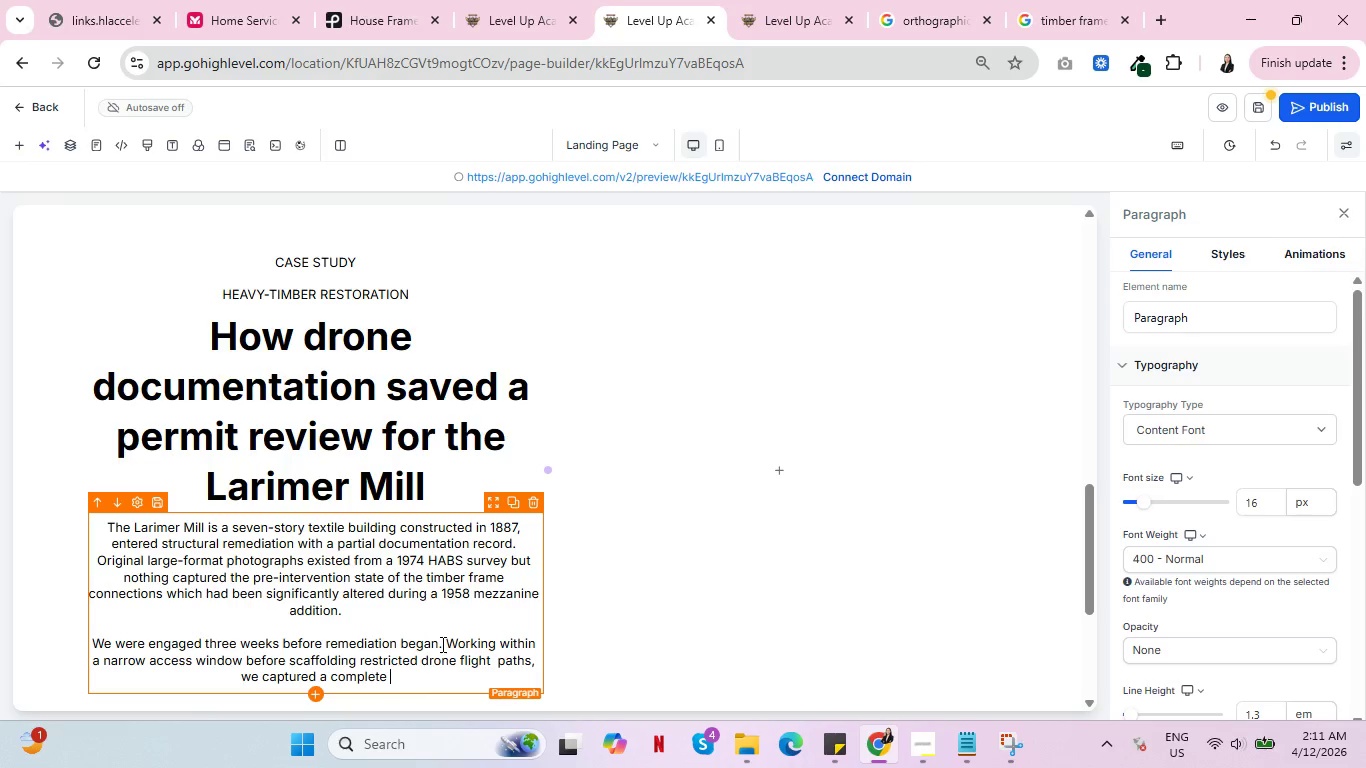 
wait(21.16)
 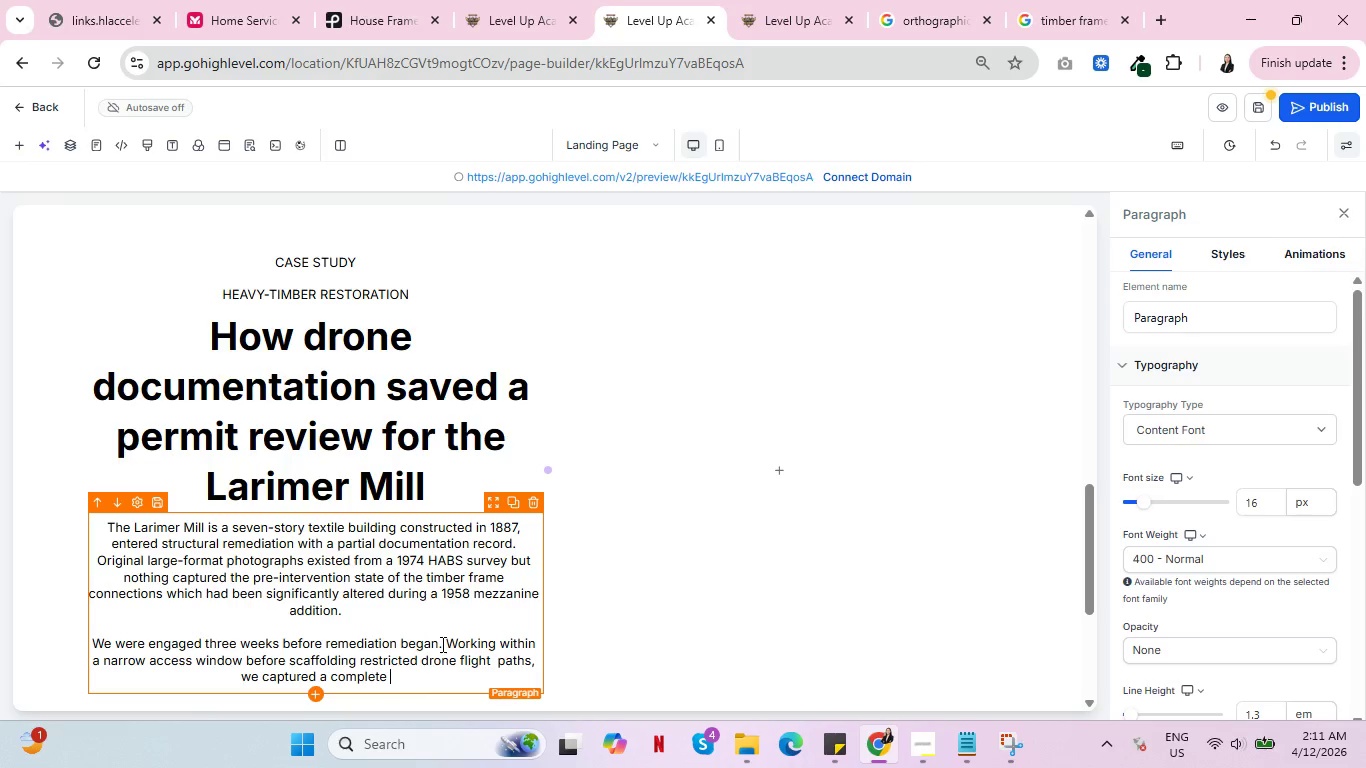 
type(set of orthographc)
key(Backspace)
type(ic drie)
key(Backspace)
key(Backspace)
type(one elevations at all four )
 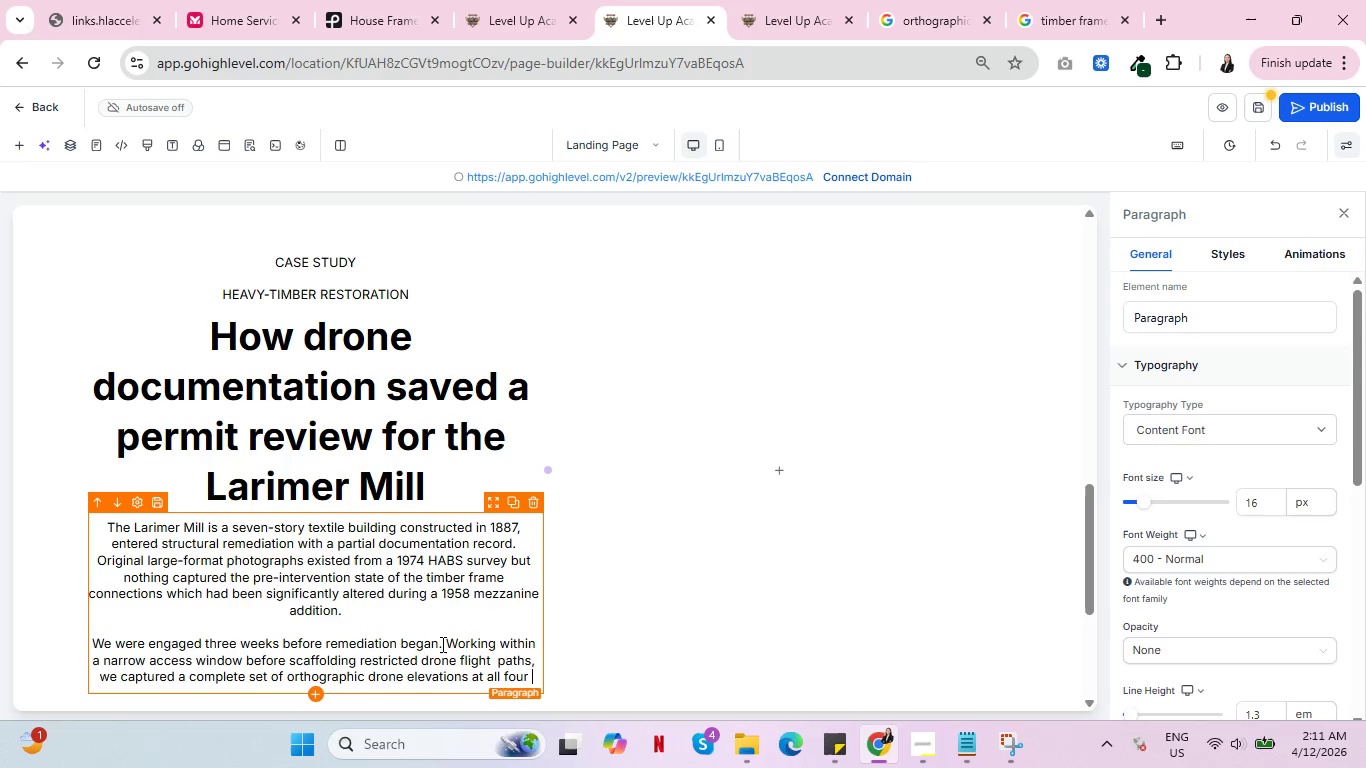 
wait(6.08)
 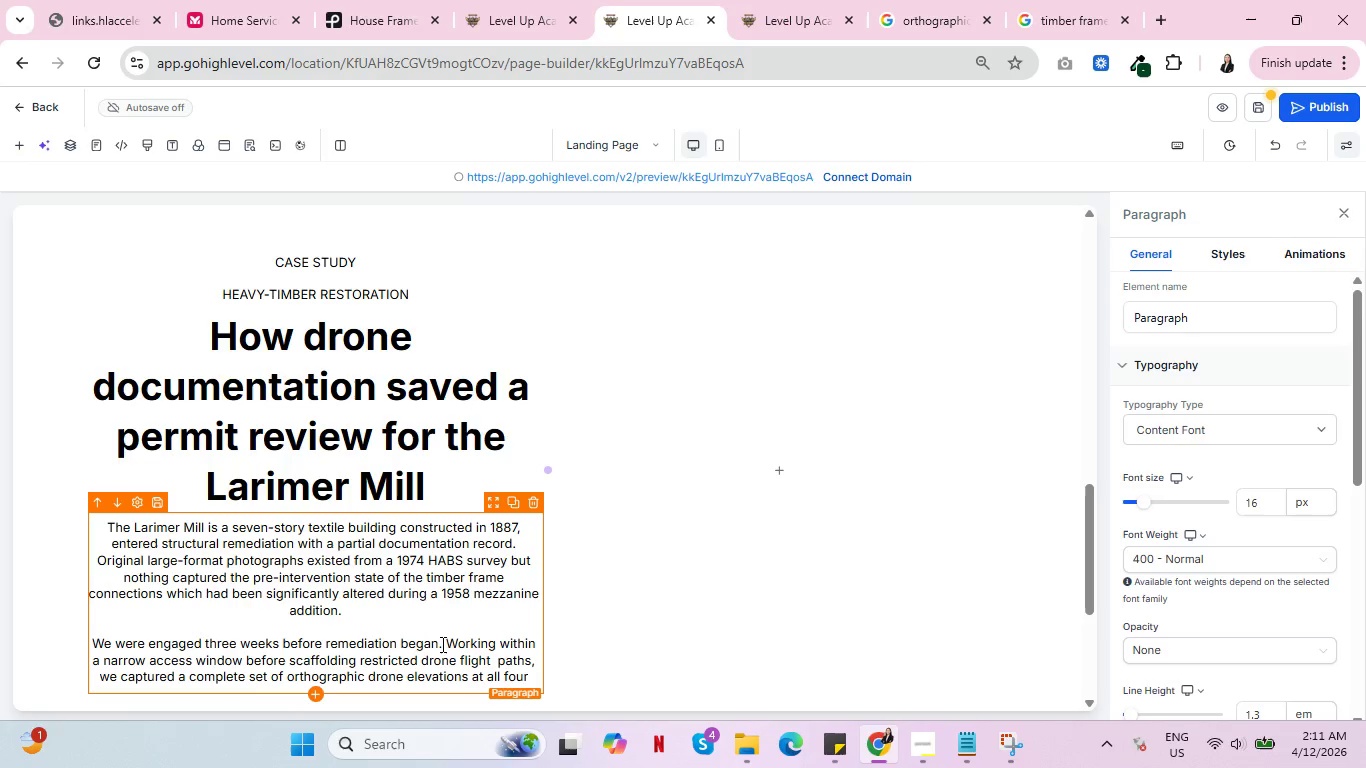 
type(facades.)
 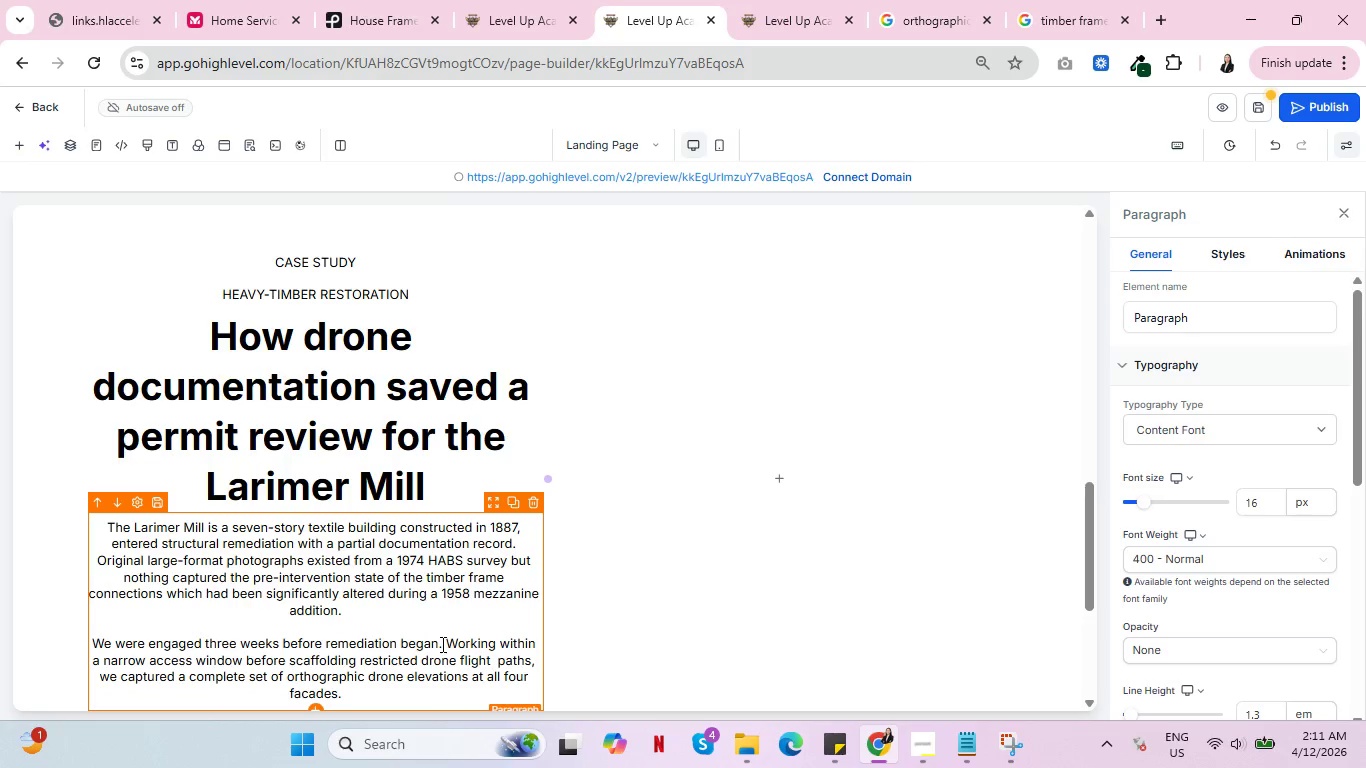 
wait(12.19)
 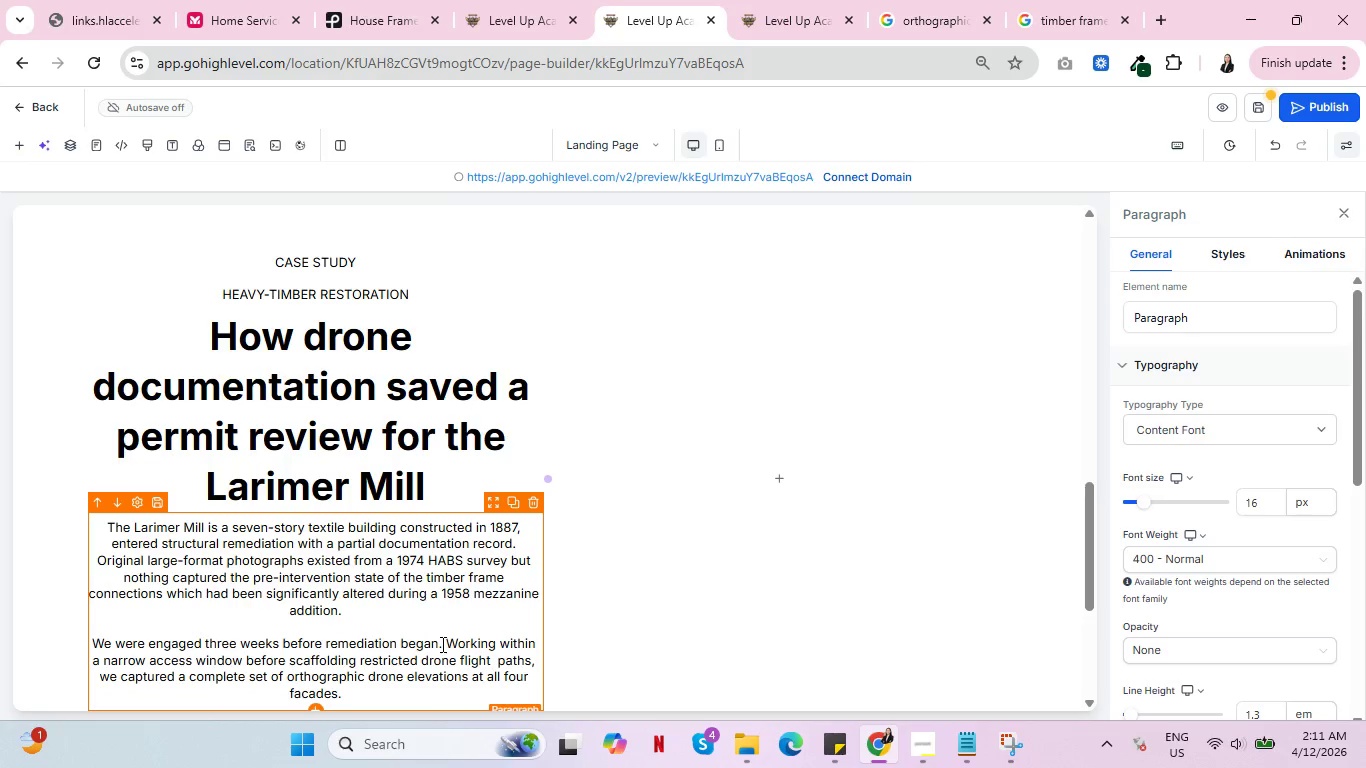 
key(Backspace)
type(, followed by systematic close-focus douc)
key(Backspace)
key(Backspace)
type(cumentation of 64 timber connections)
 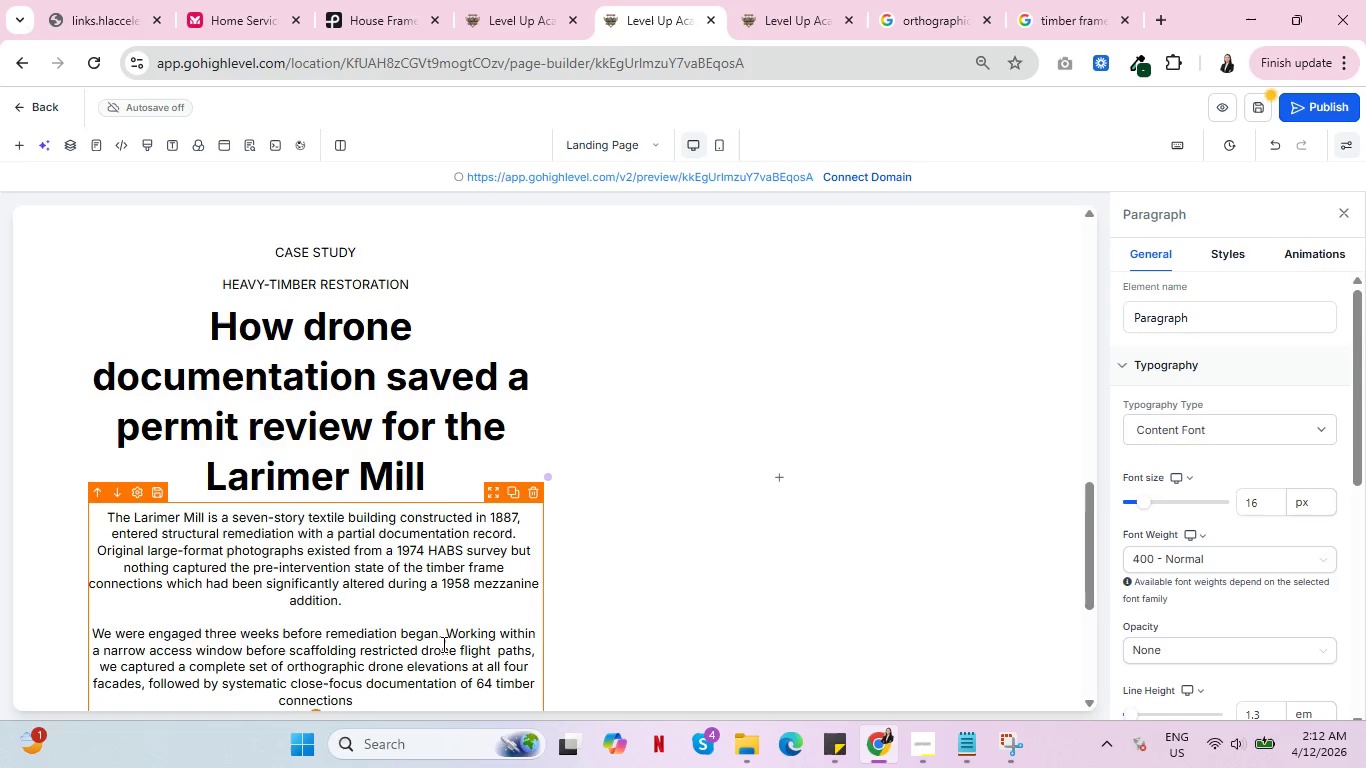 
key(Backspace)
type( points indet==)
key(Backspace)
key(Backspace)
key(Backspace)
key(Backspace)
key(Backspace)
key(Backspace)
type(dentified )
 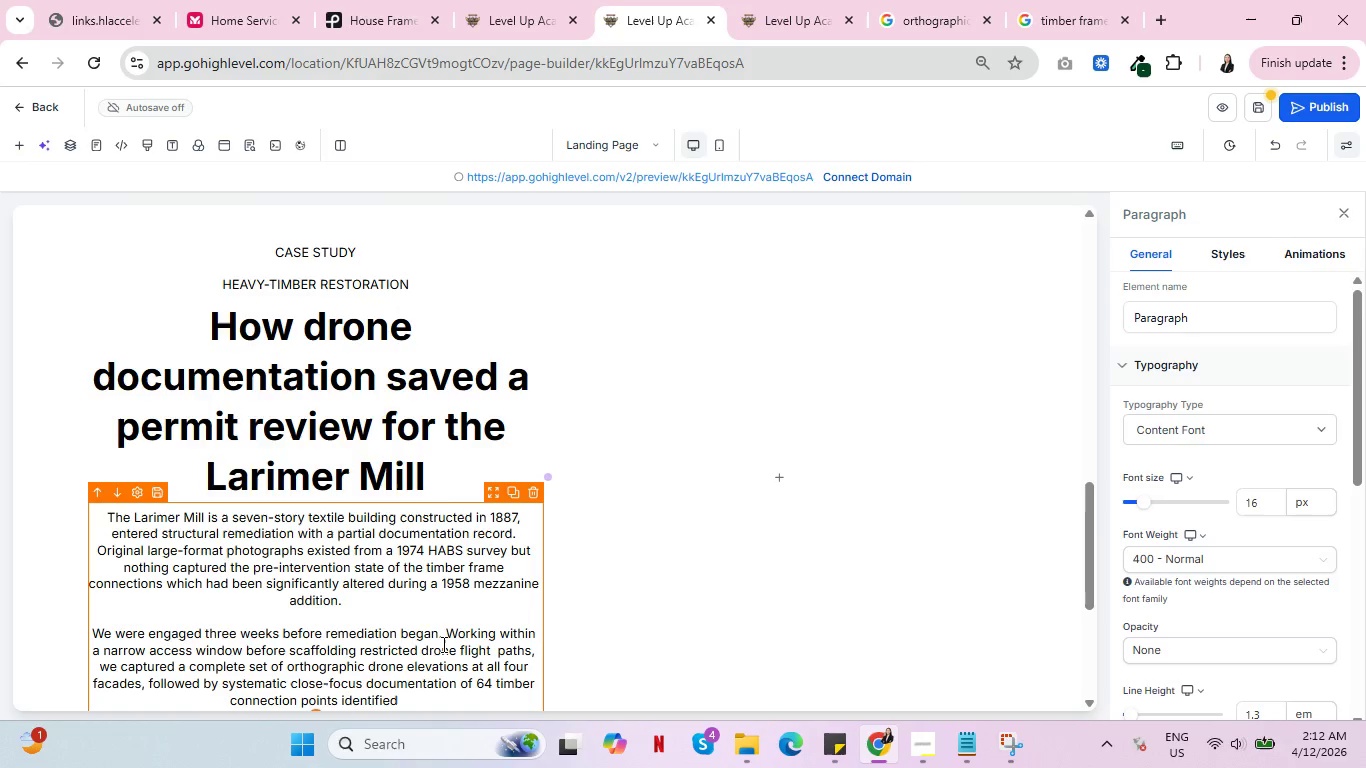 
type(as character )
 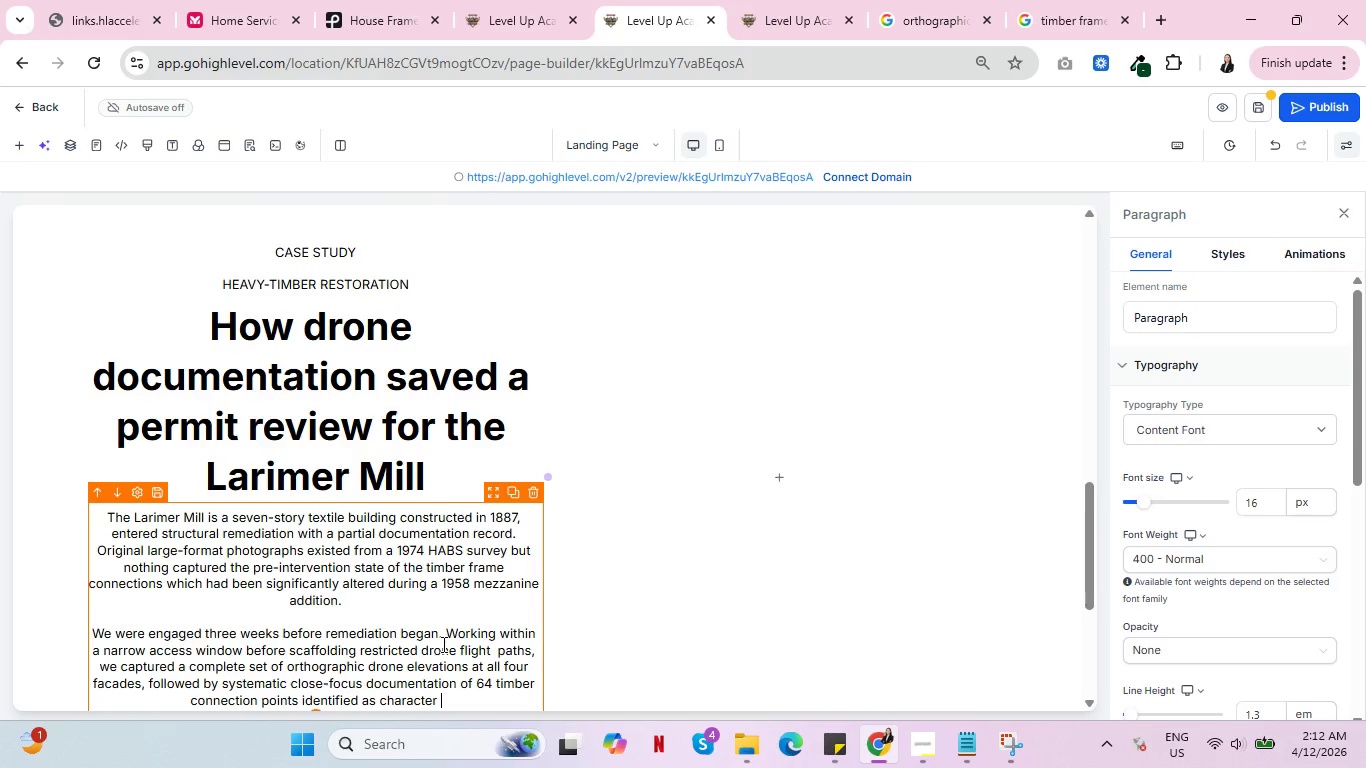 
key(Backspace)
type(-defining )
key(Backspace)
key(Backspace)
key(Backspace)
key(Backspace)
key(Backspace)
key(Backspace)
key(Backspace)
type( defingin)
key(Backspace)
key(Backspace)
key(Backspace)
key(Backspace)
type(ning )
 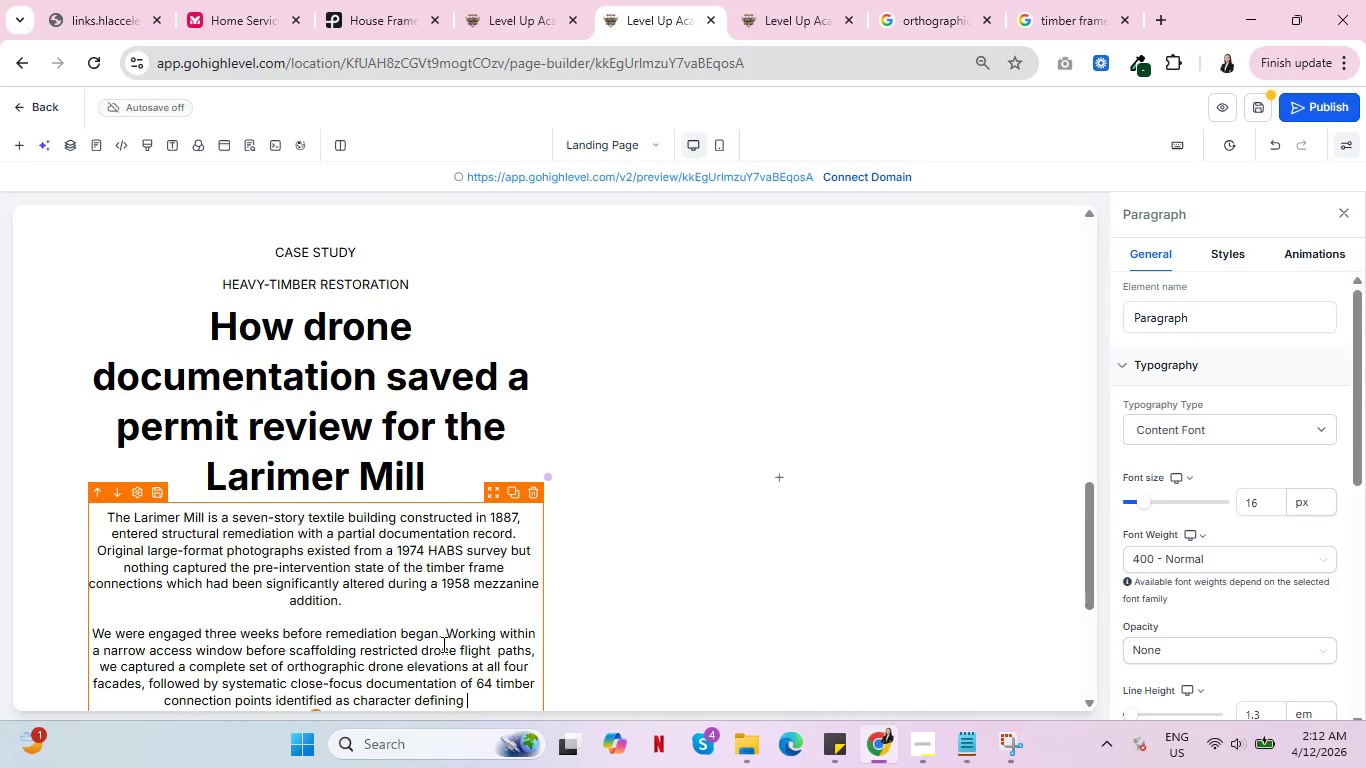 
type(features under the Secretary of Interiors)
key(Backspace)
type('s Standards.)
 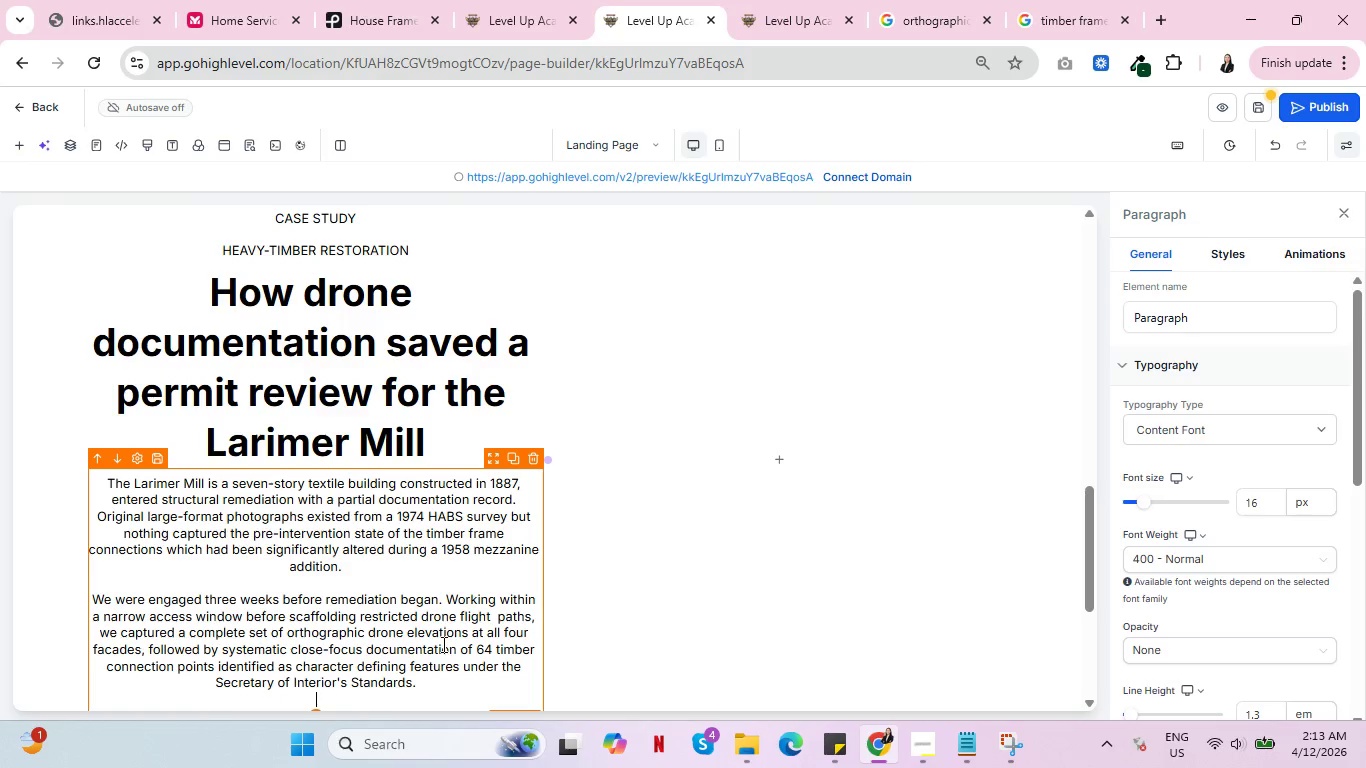 
 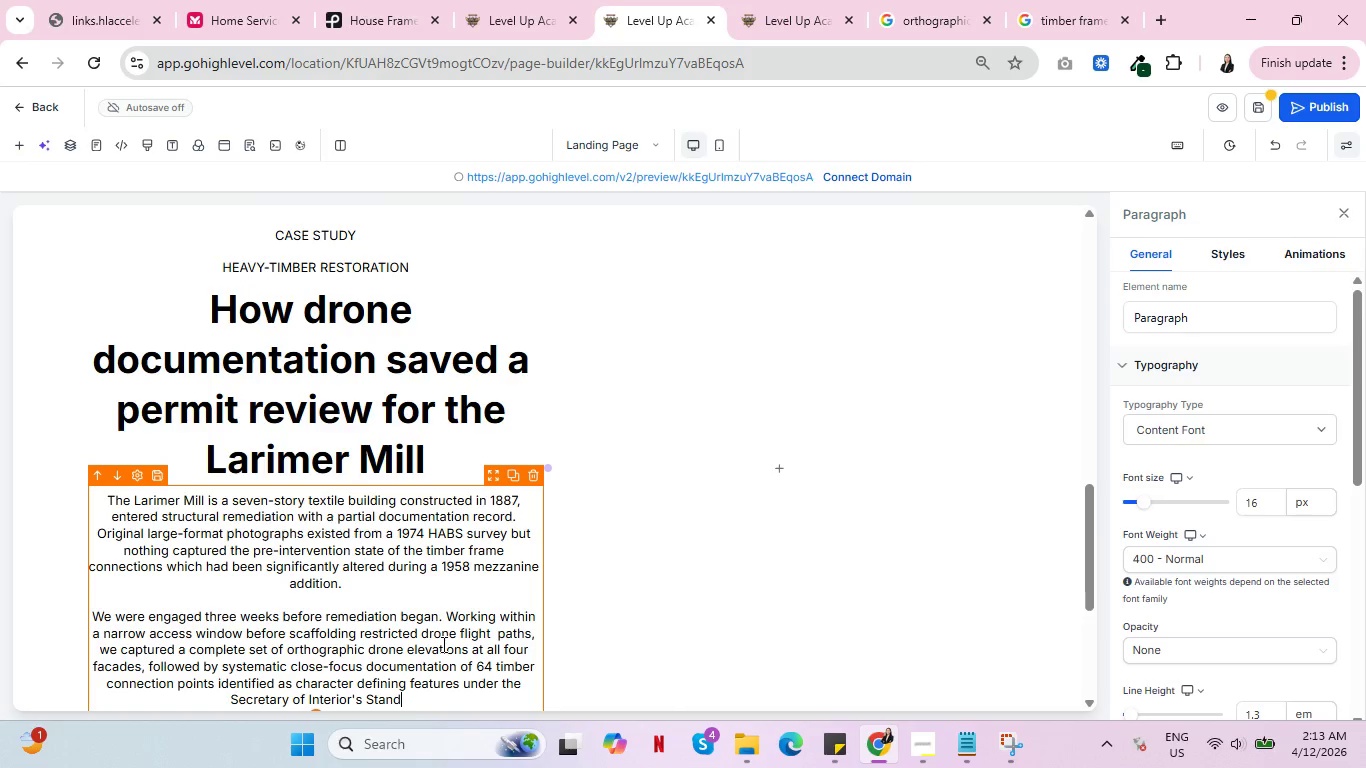 
key(Enter)
 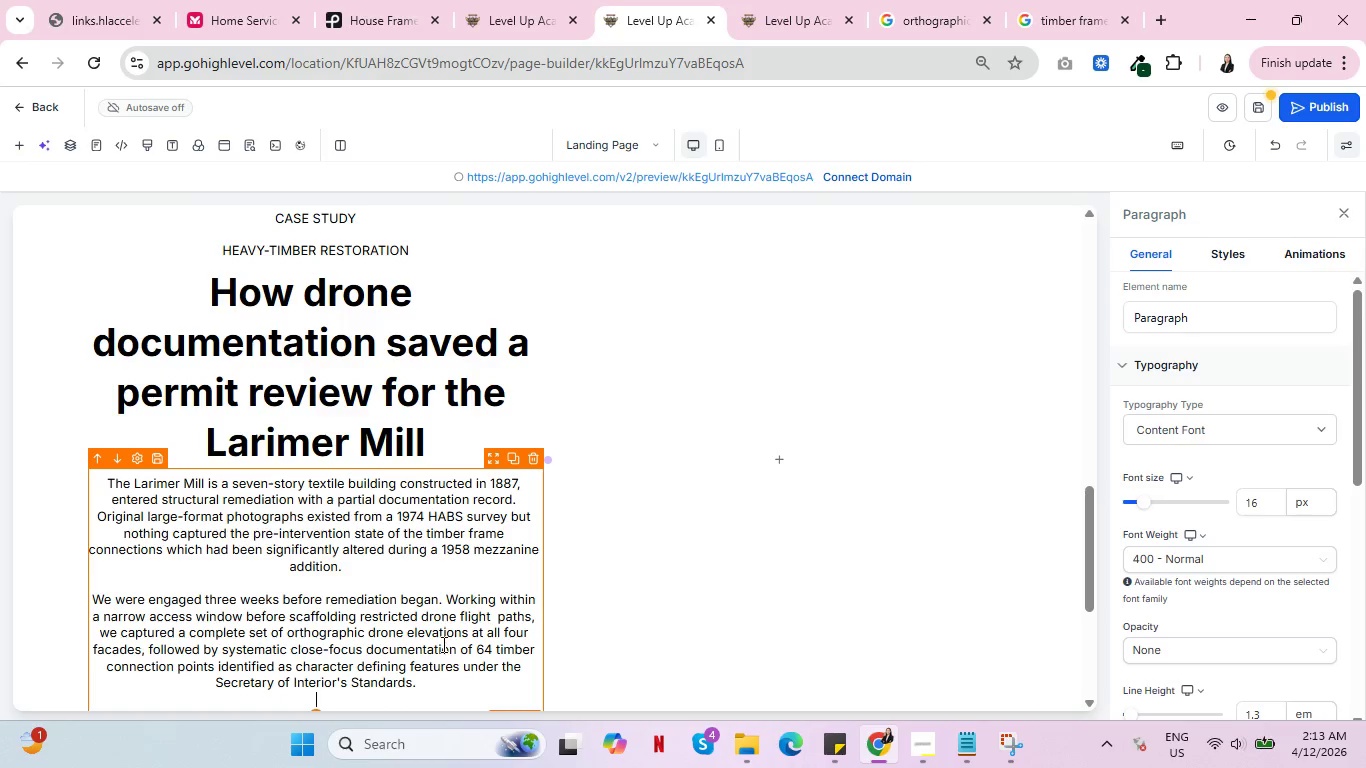 
wait(9.33)
 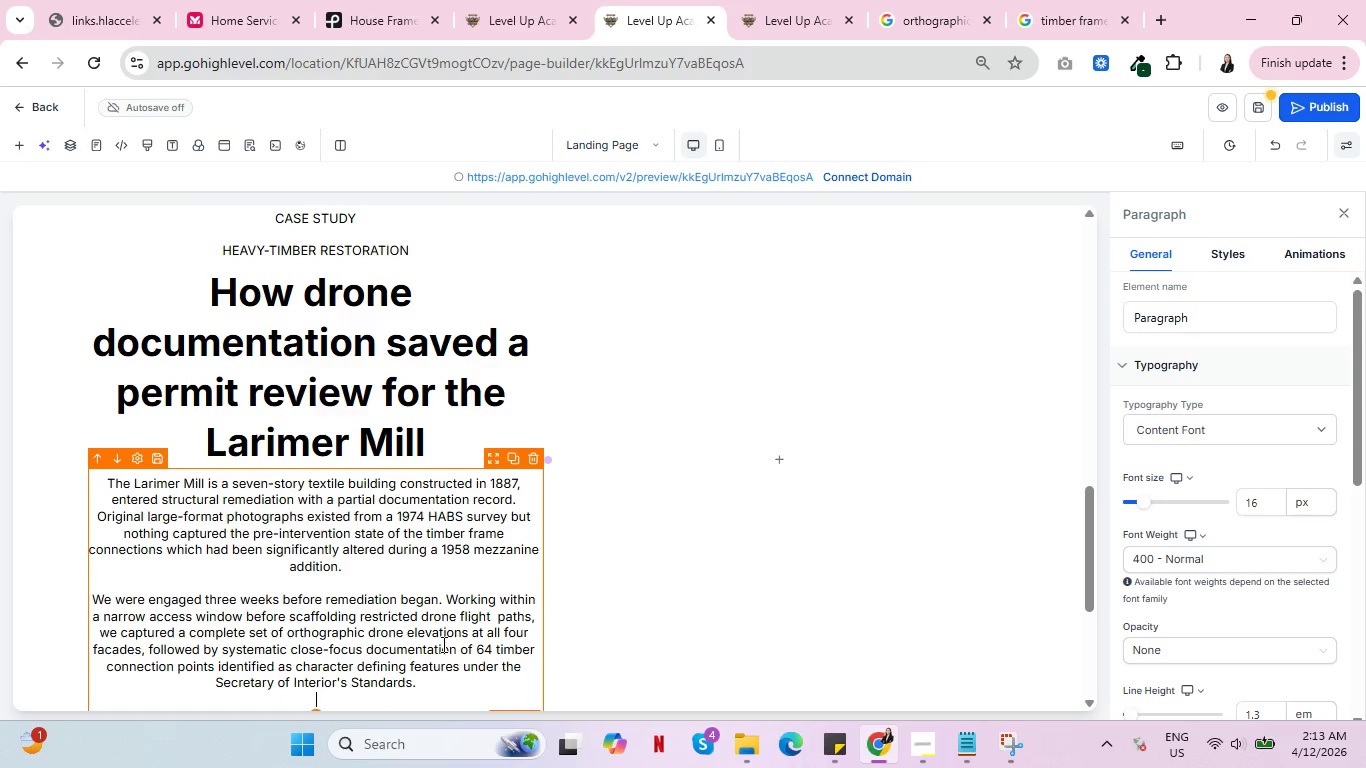 
double_click([369, 364])
 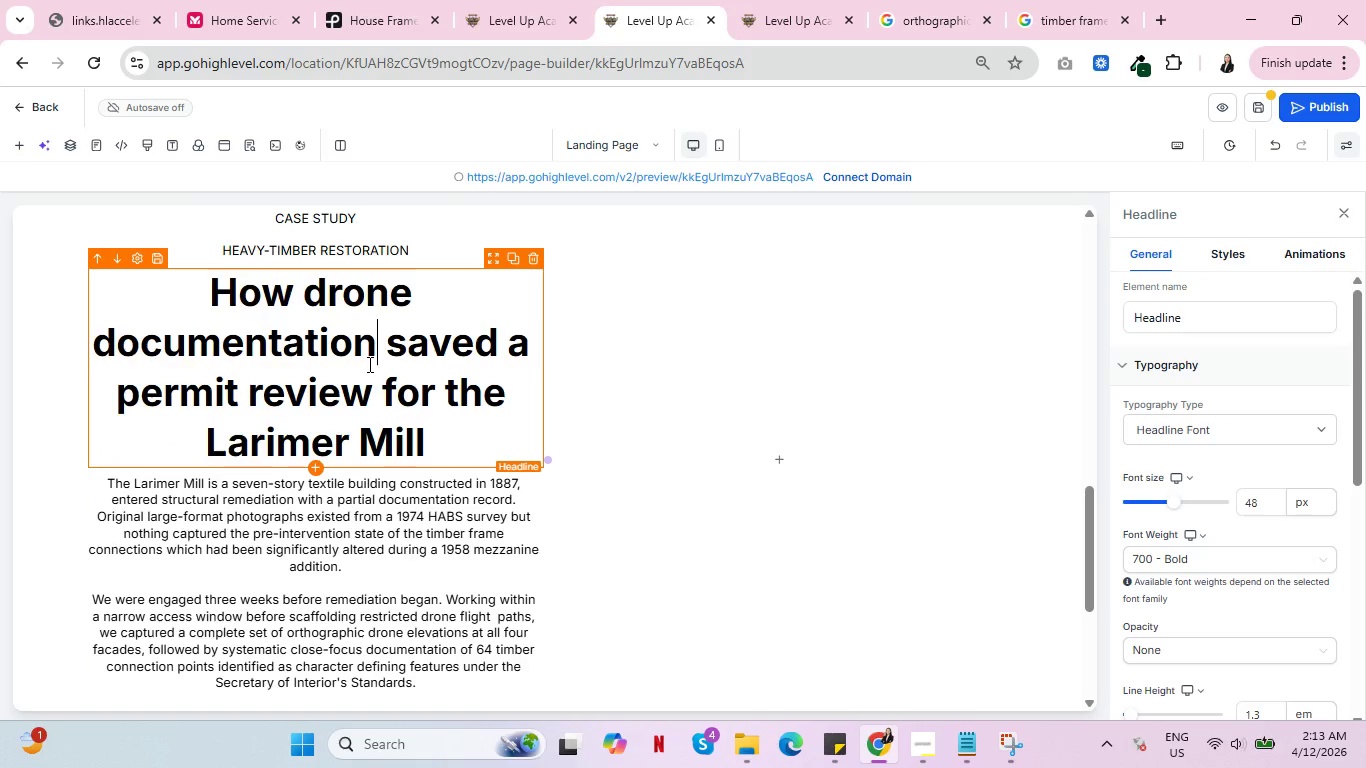 
triple_click([368, 364])
 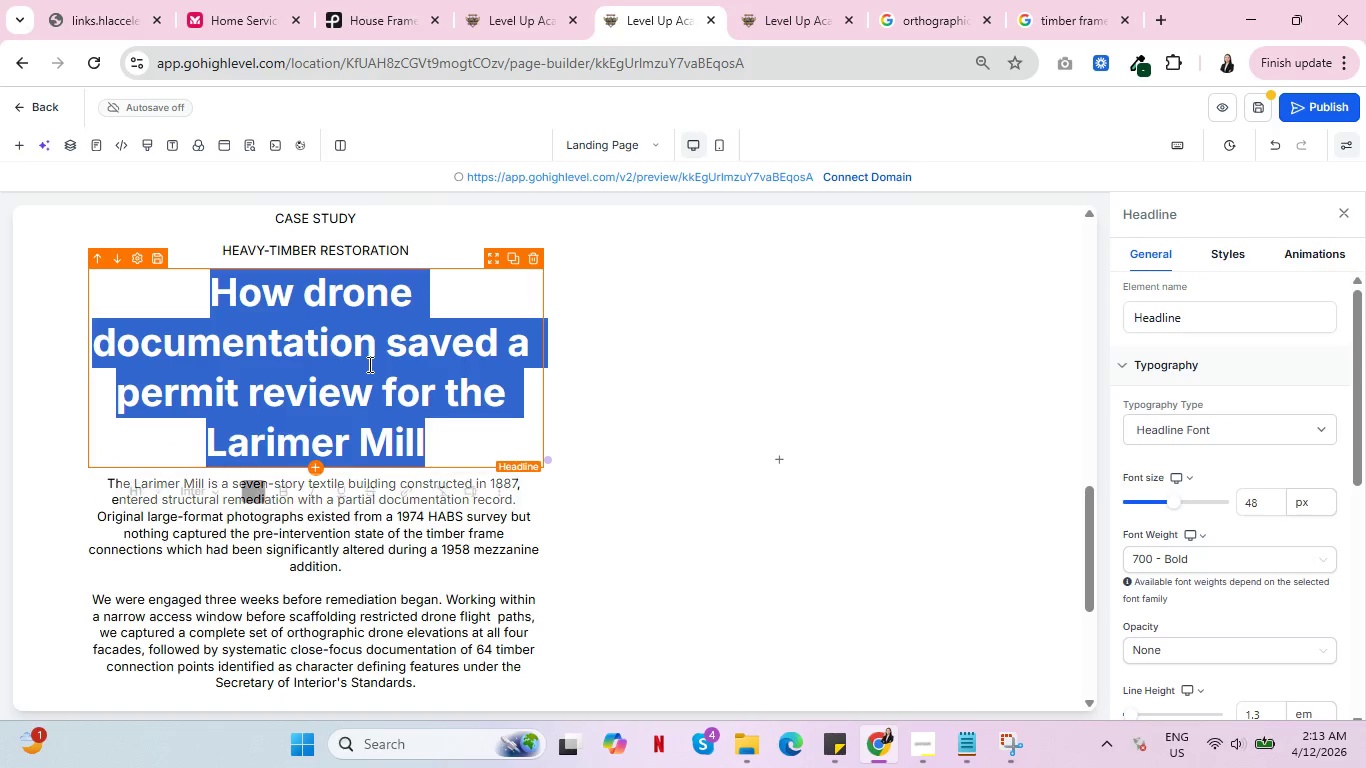 
triple_click([368, 364])
 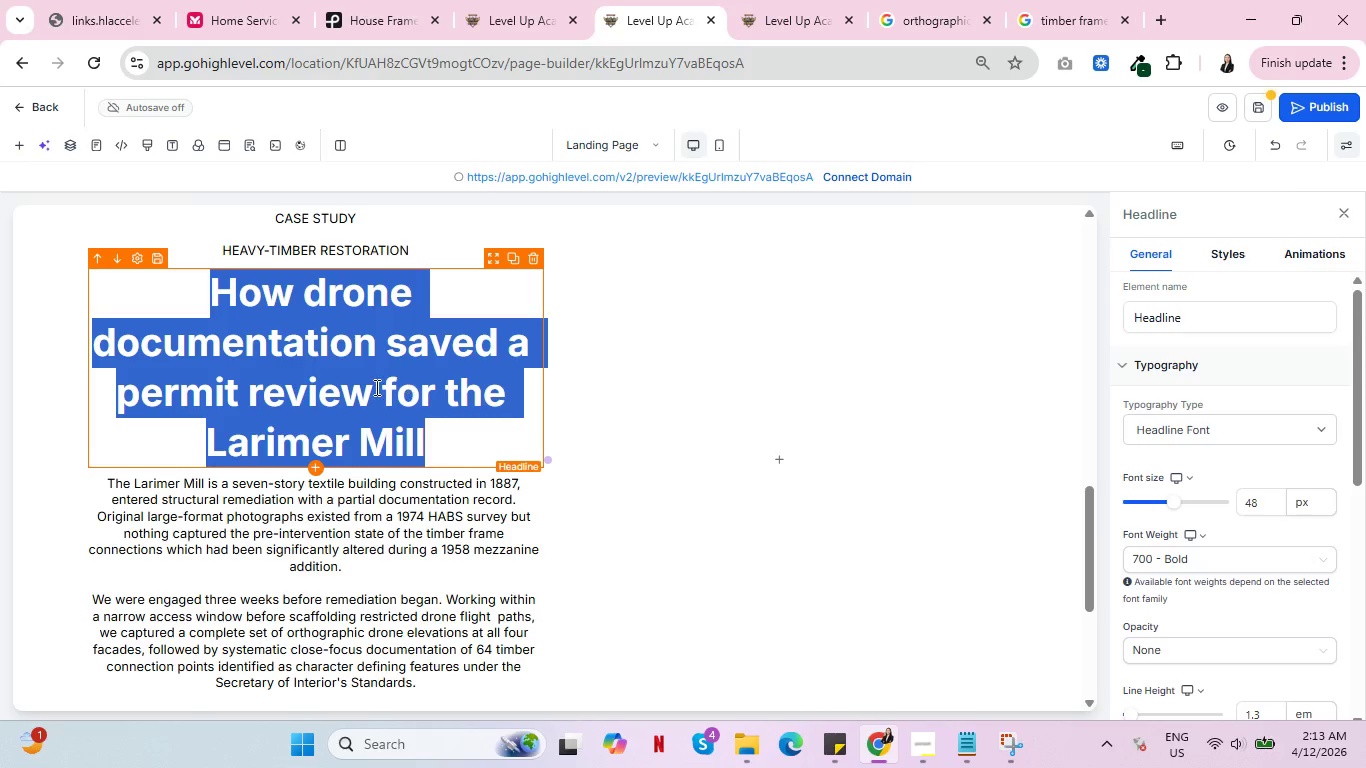 
double_click([317, 387])
 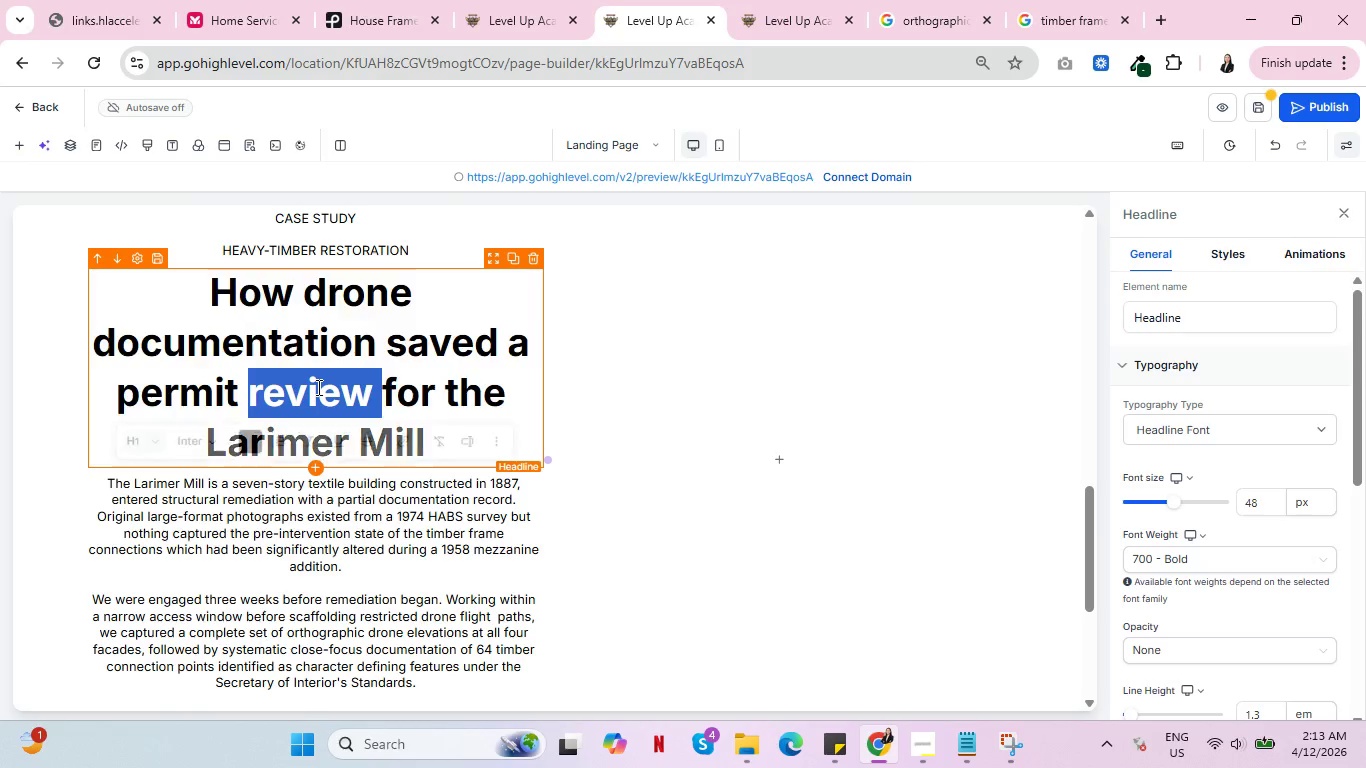 
triple_click([317, 387])
 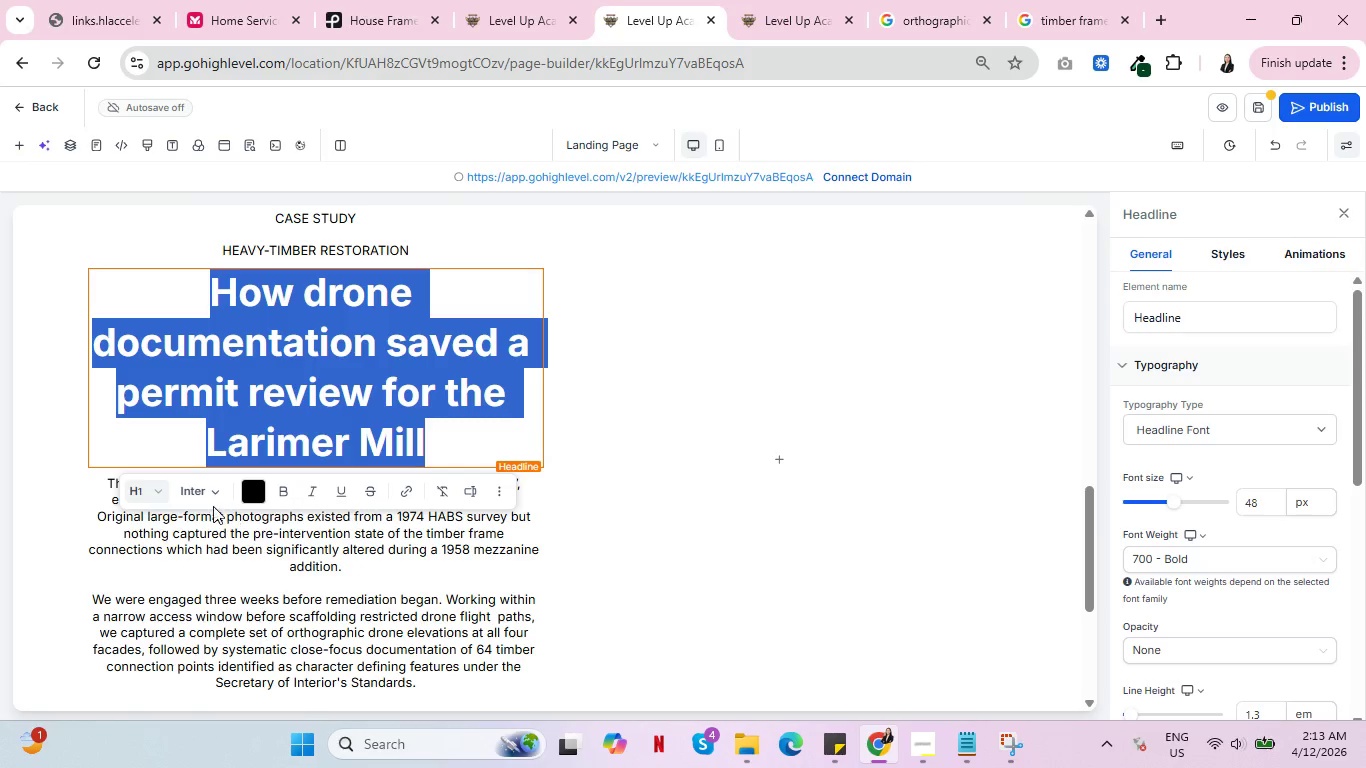 
left_click([210, 494])
 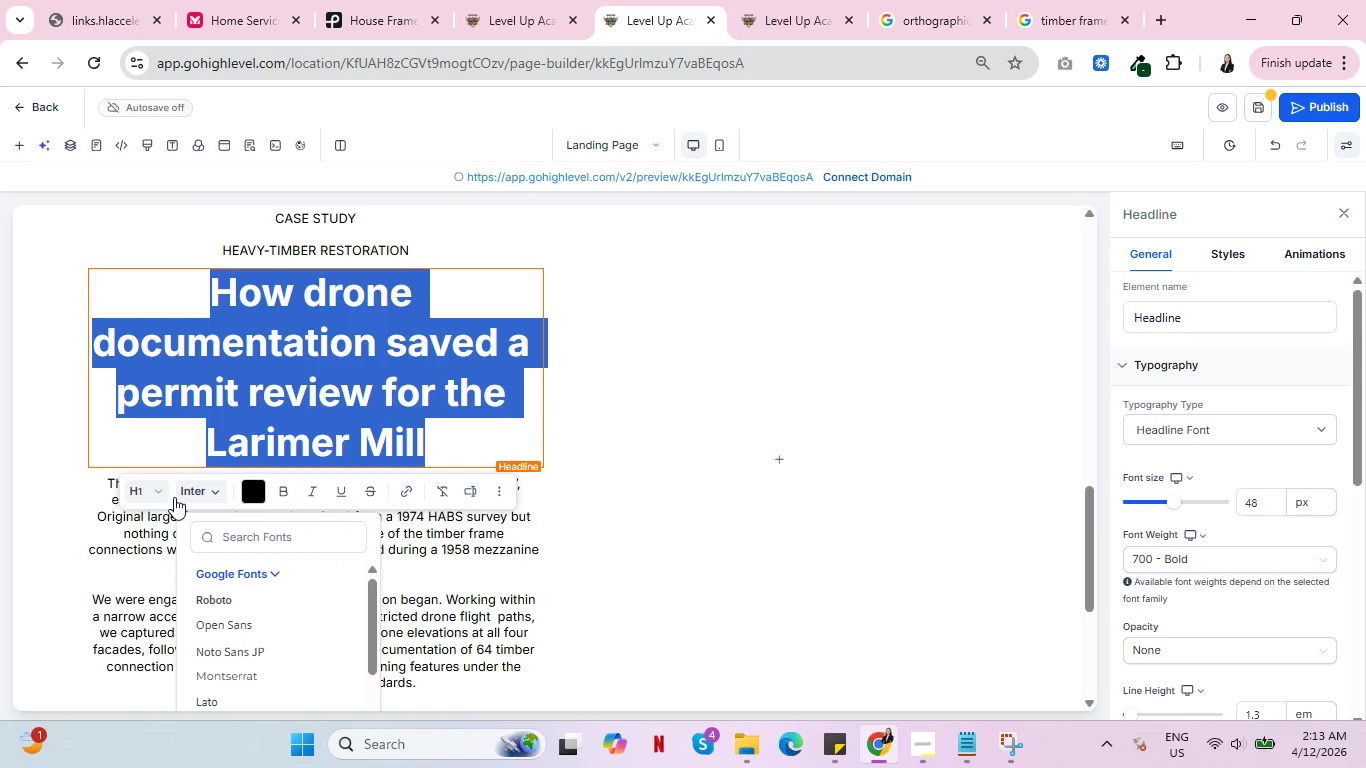 
left_click([161, 492])
 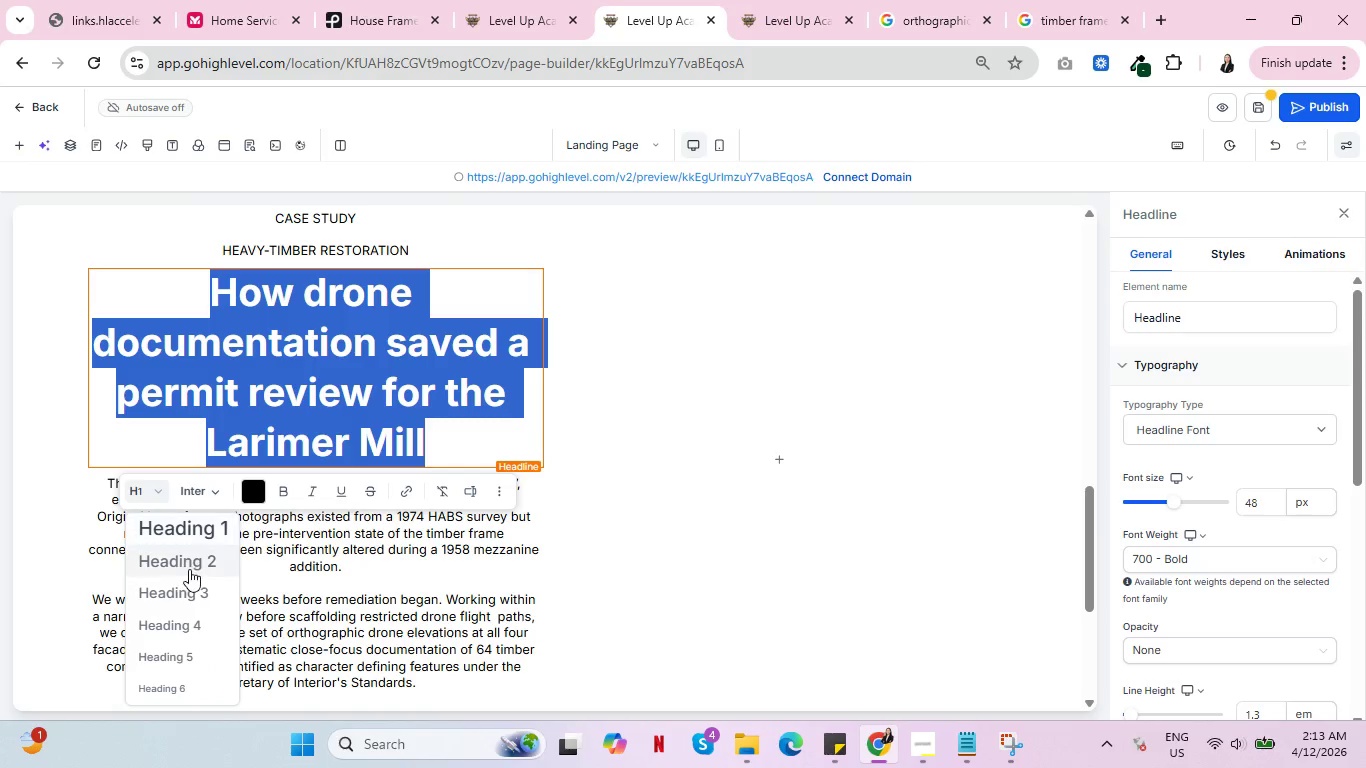 
left_click([189, 570])
 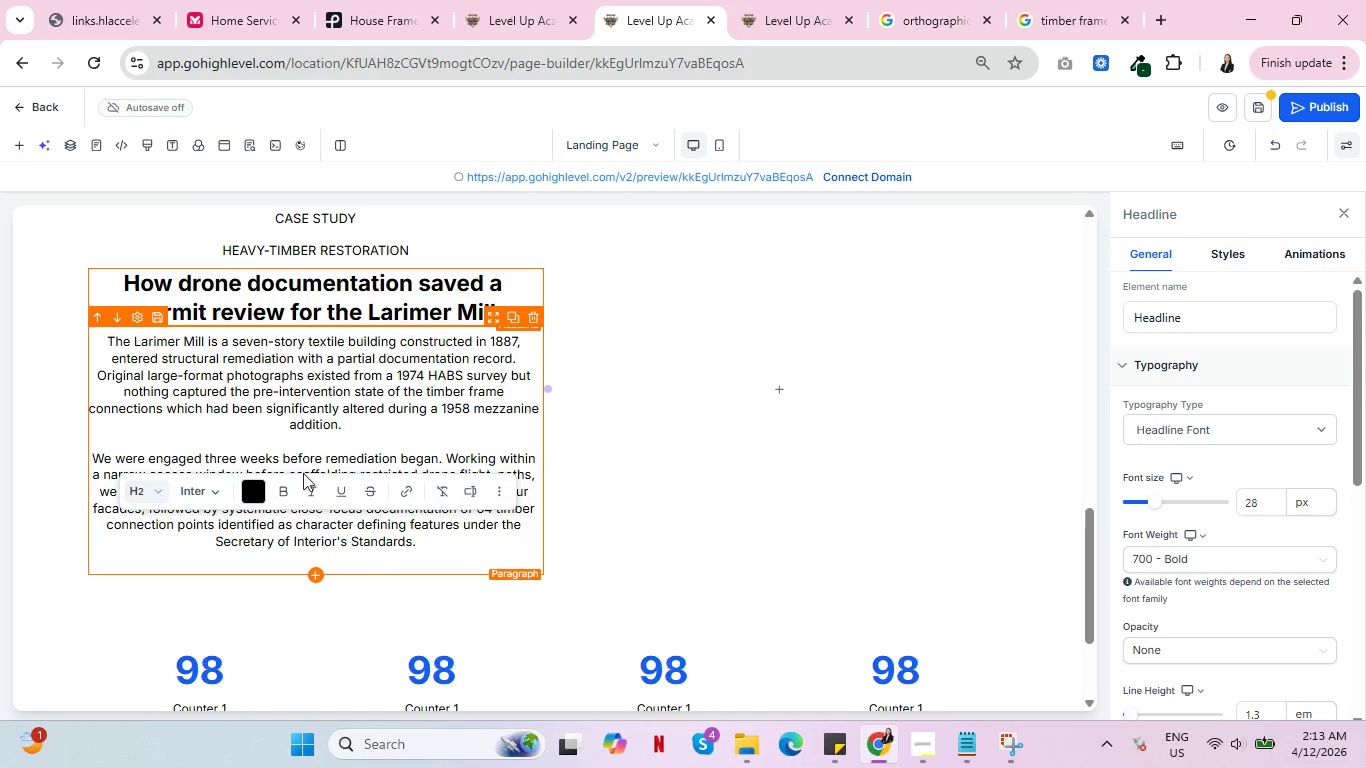 
left_click([463, 527])
 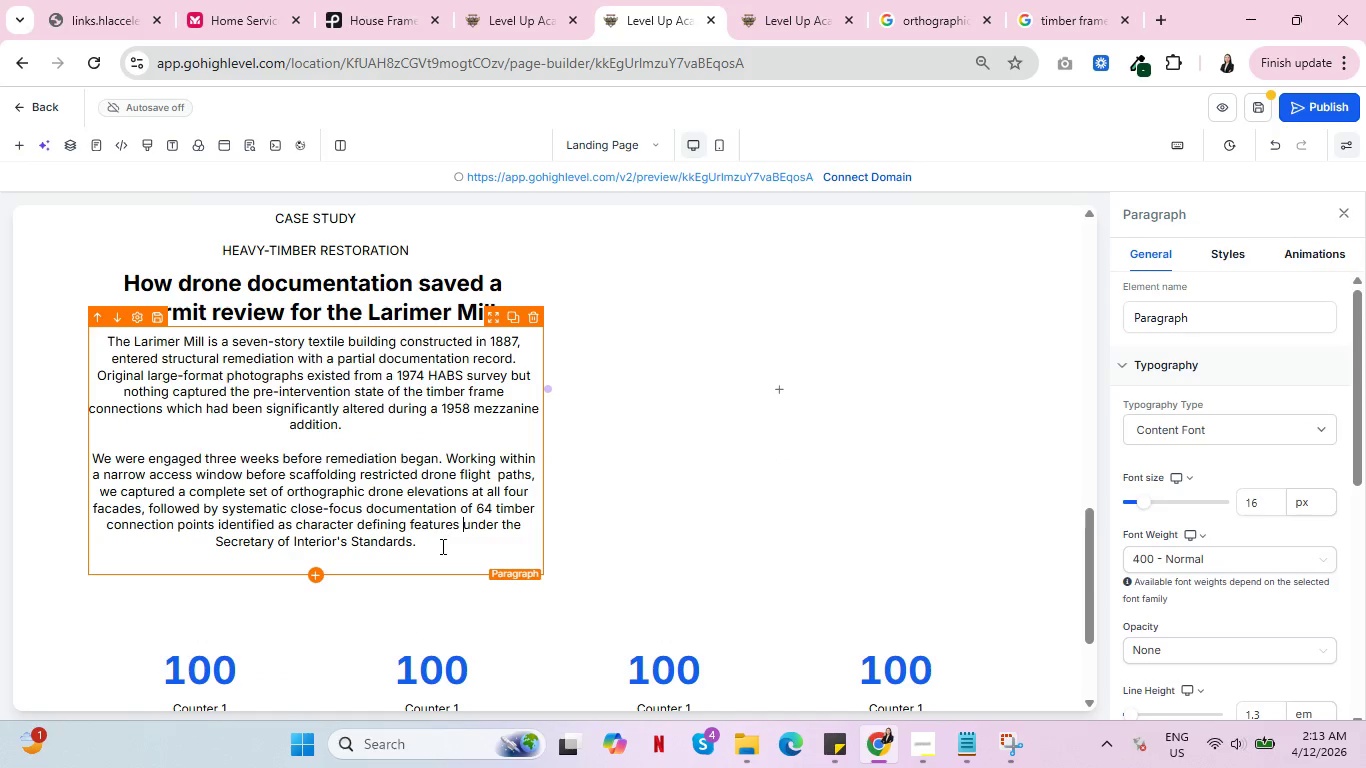 
left_click([441, 547])
 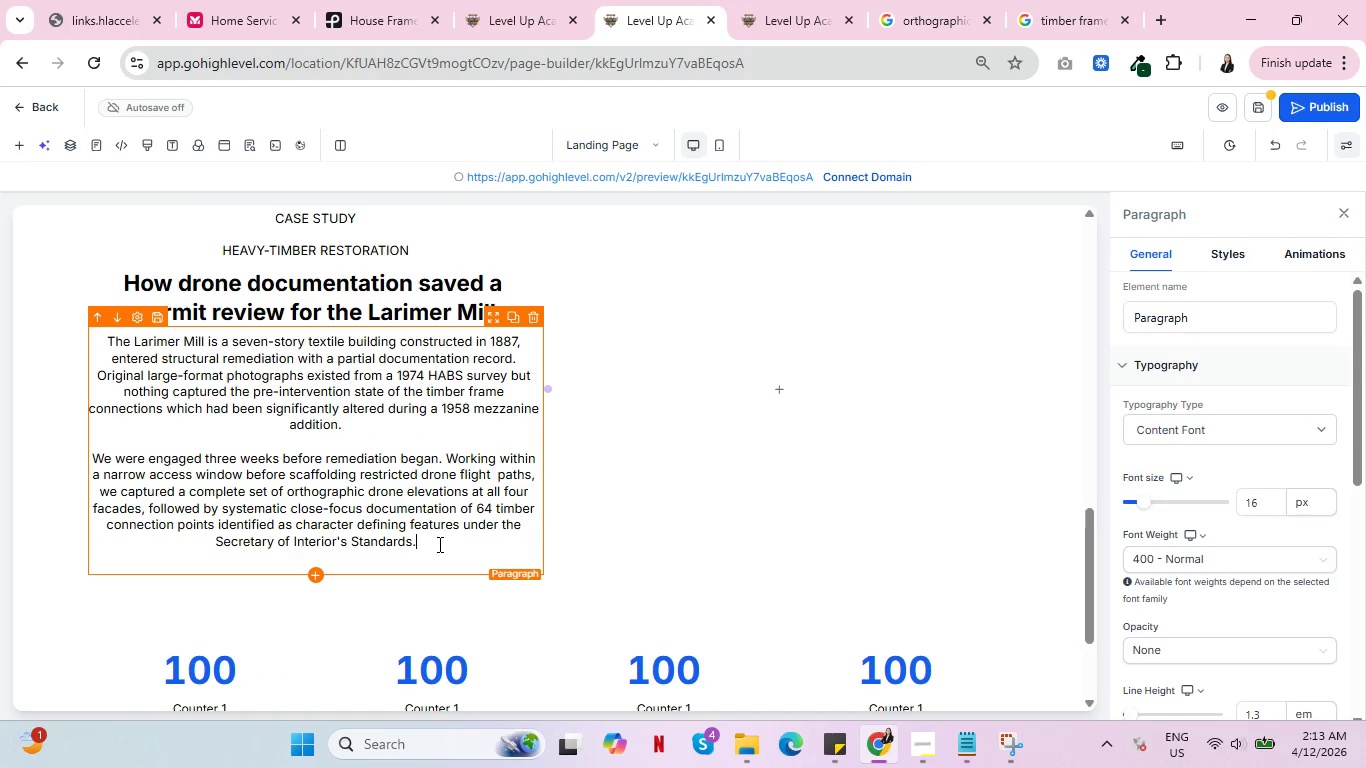 
key(Enter)
 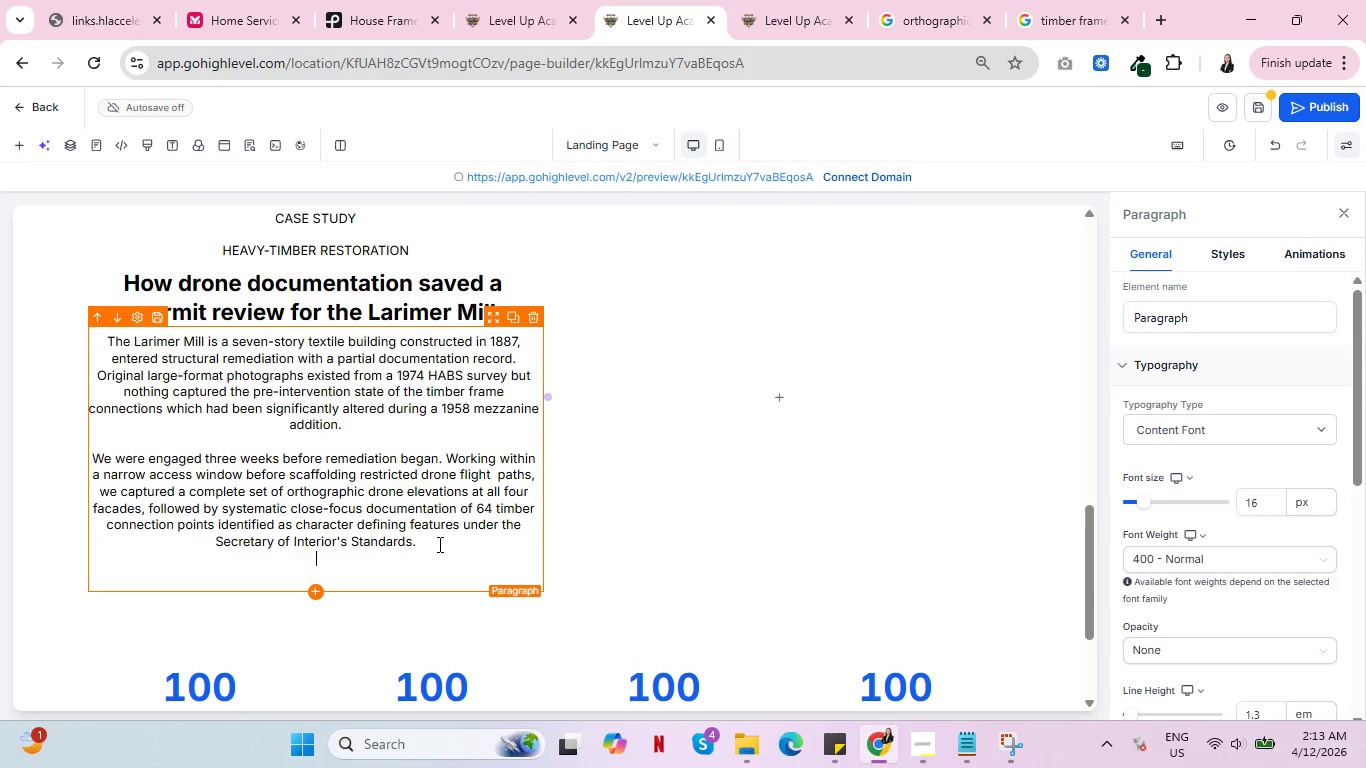 
key(Enter)
 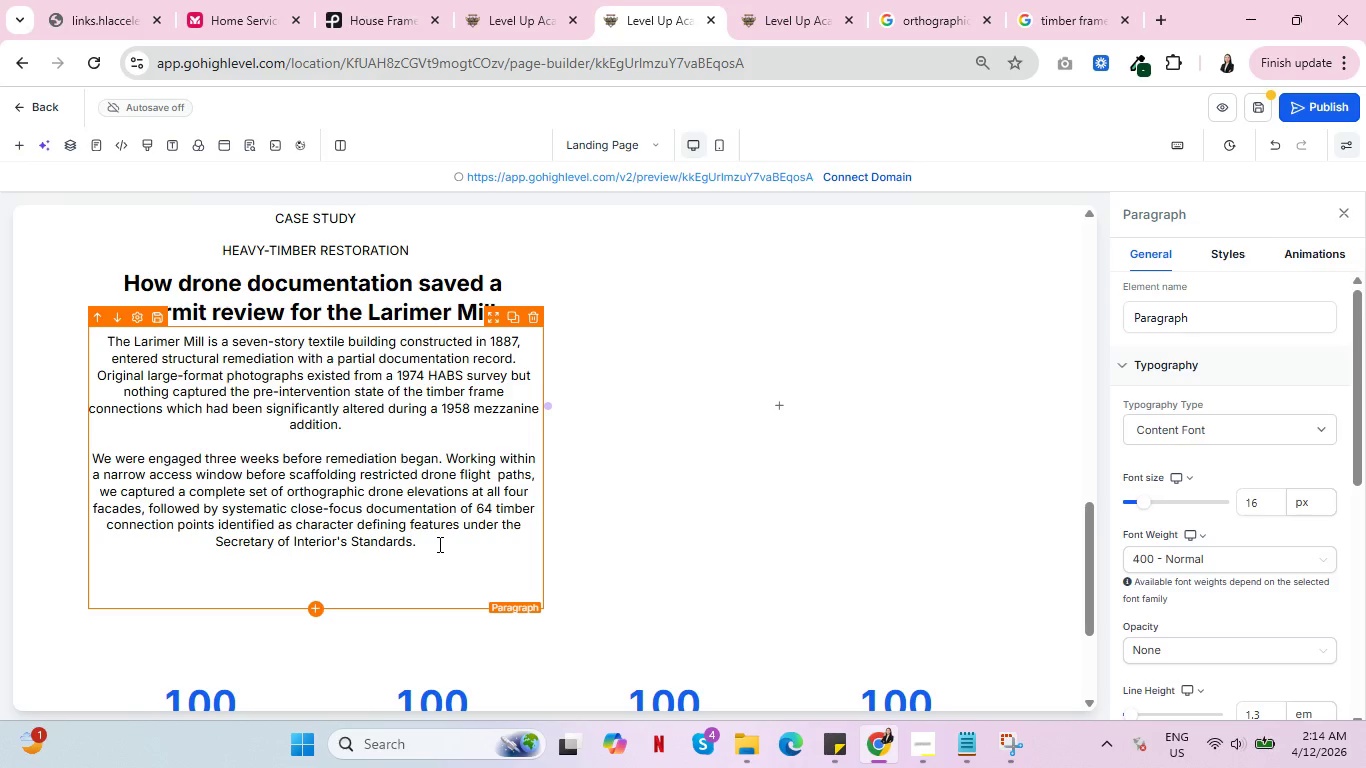 
wait(39.78)
 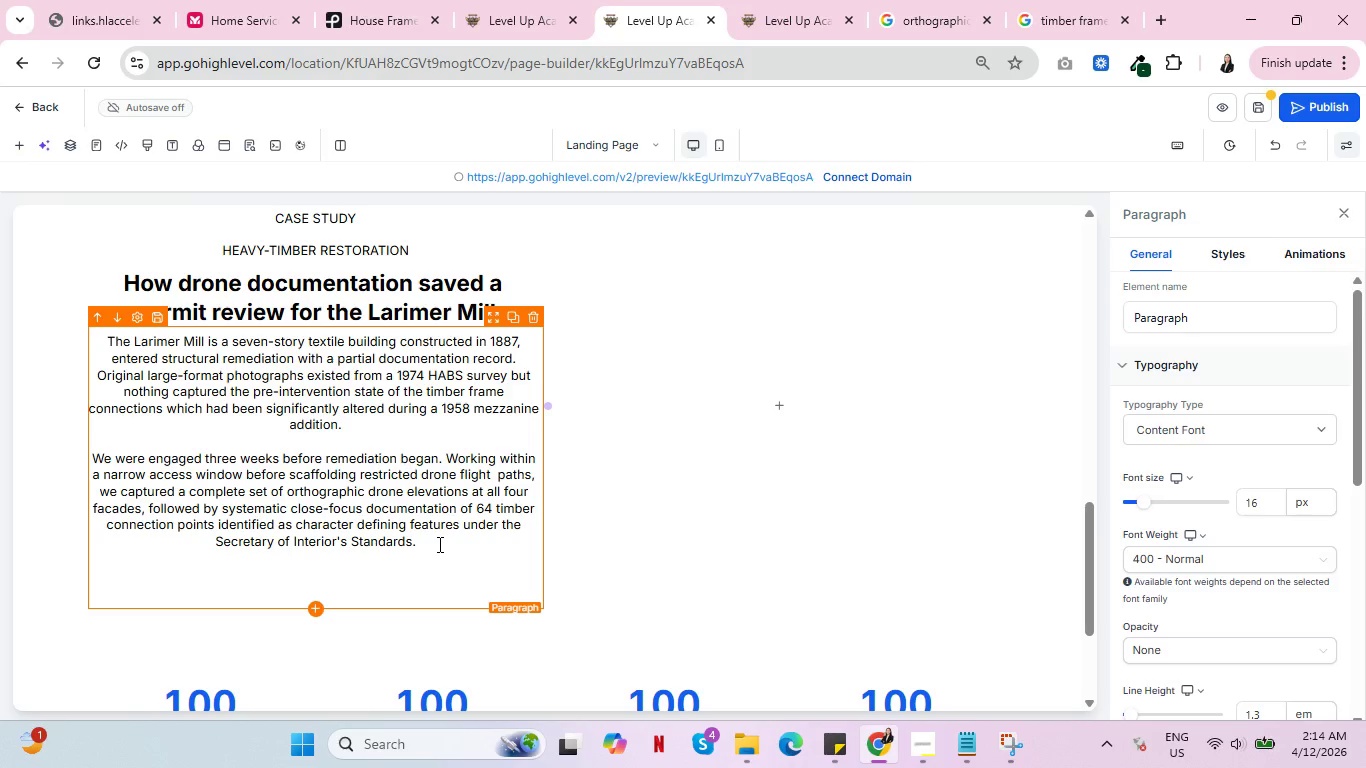 
type(The resulting phoyo)
key(Backspace)
key(Backspace)
type(tographic archive)
 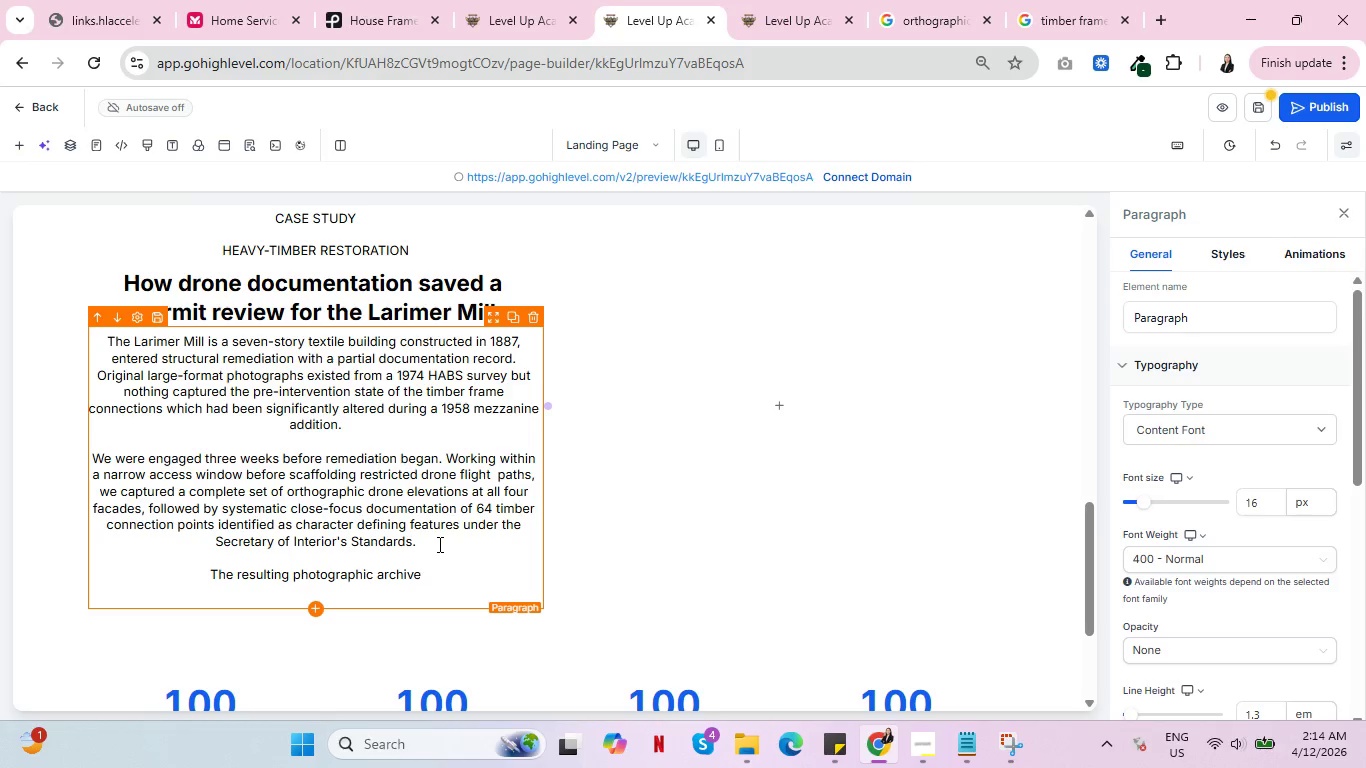 
wait(15.03)
 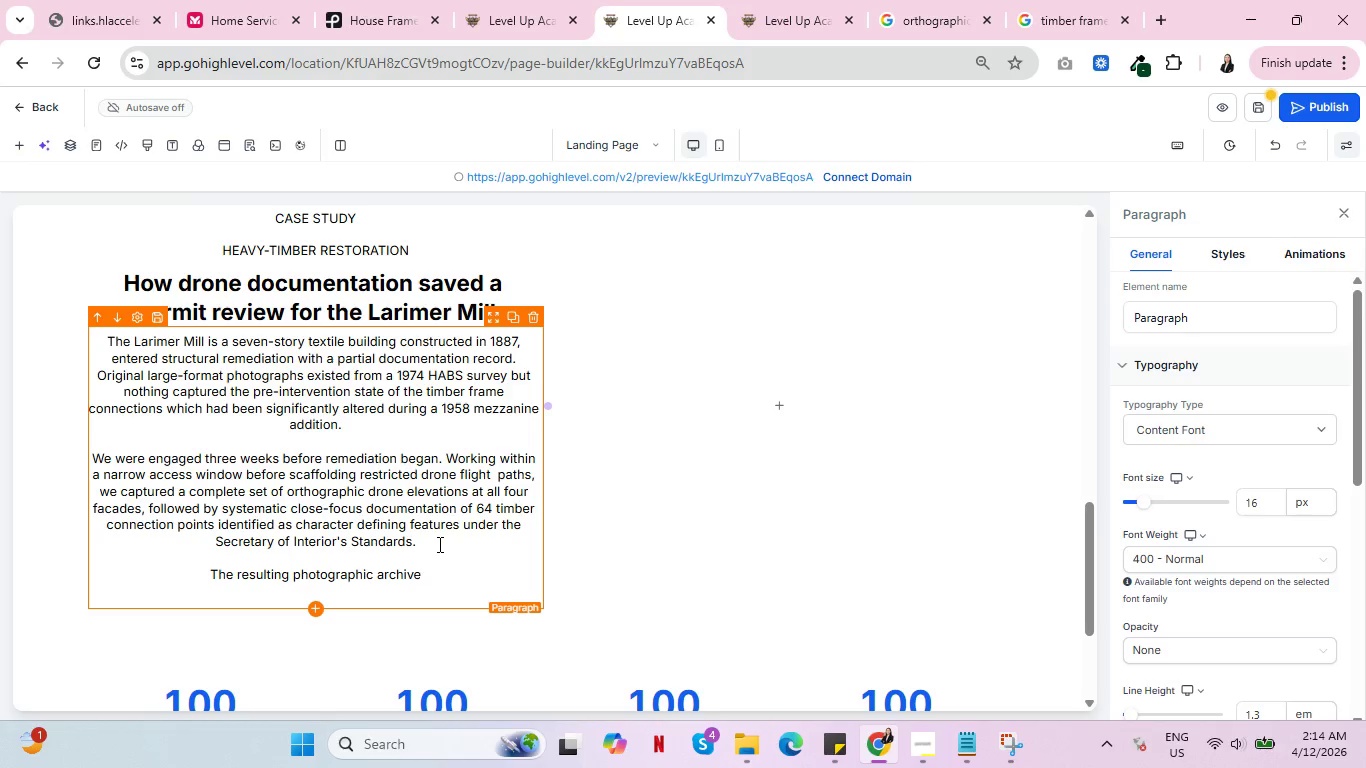 
type( which is )
 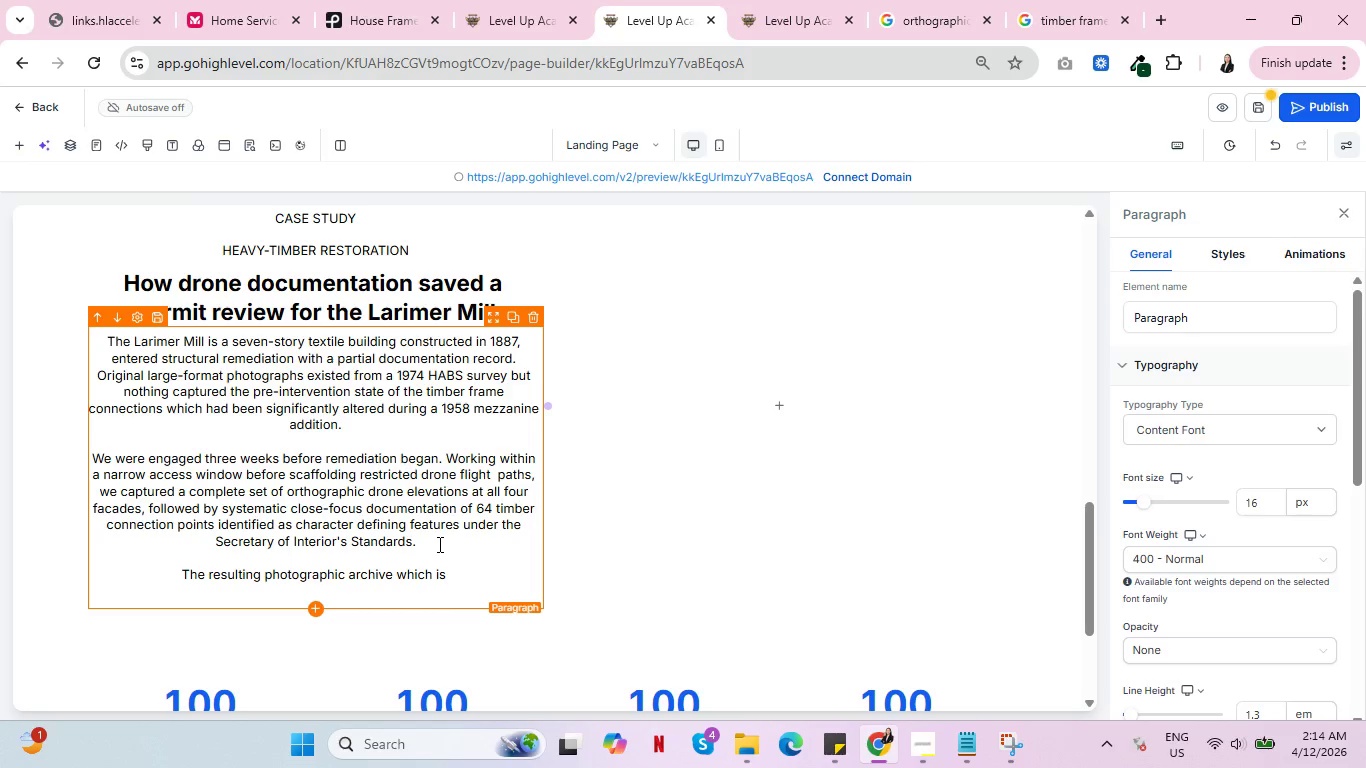 
wait(6.38)
 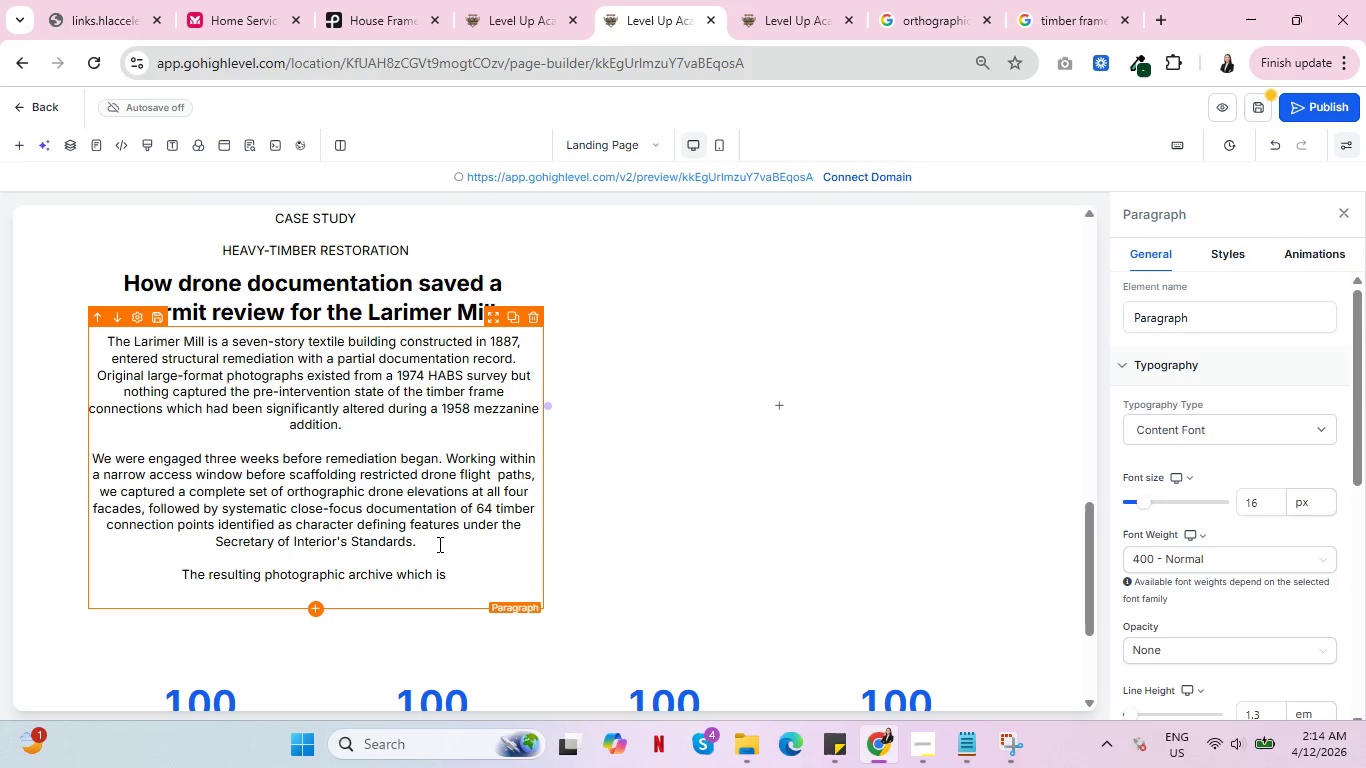 
key(Backspace)
 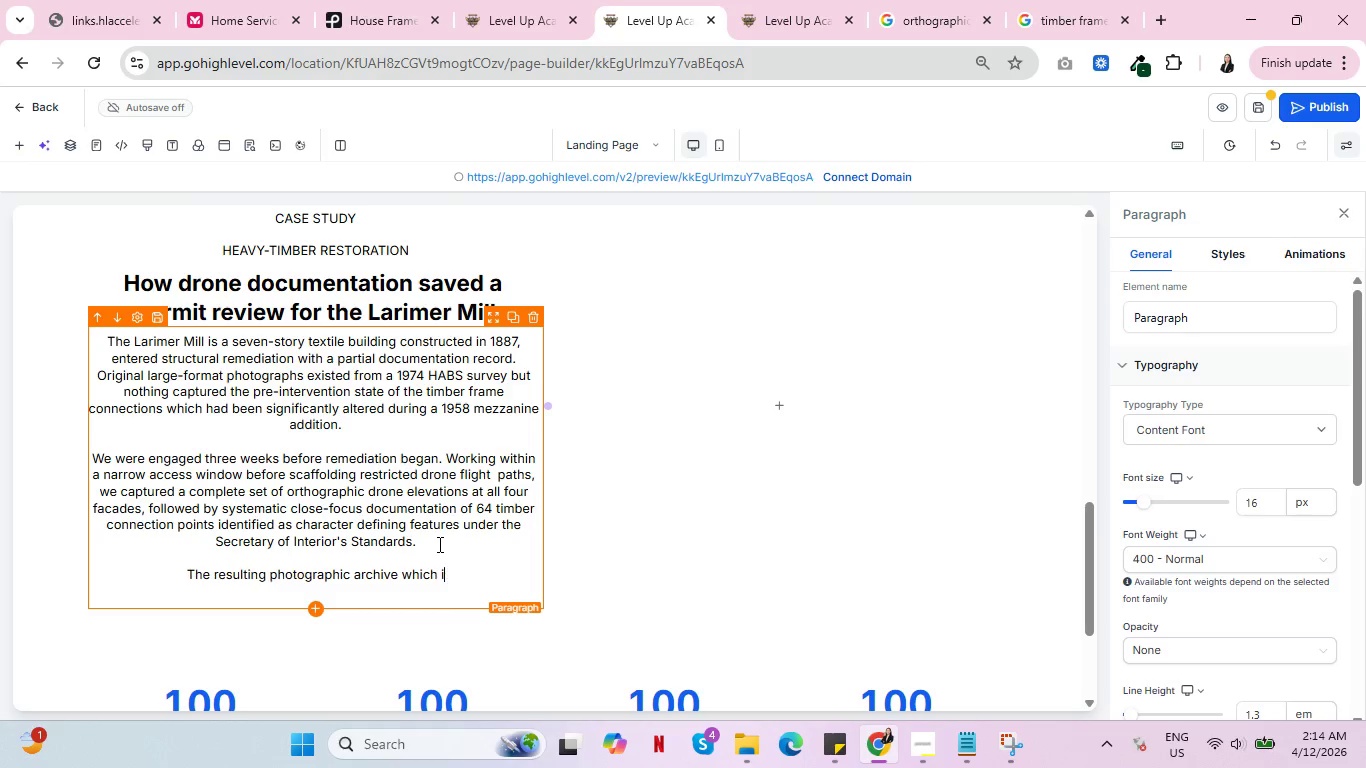 
key(Backspace)
 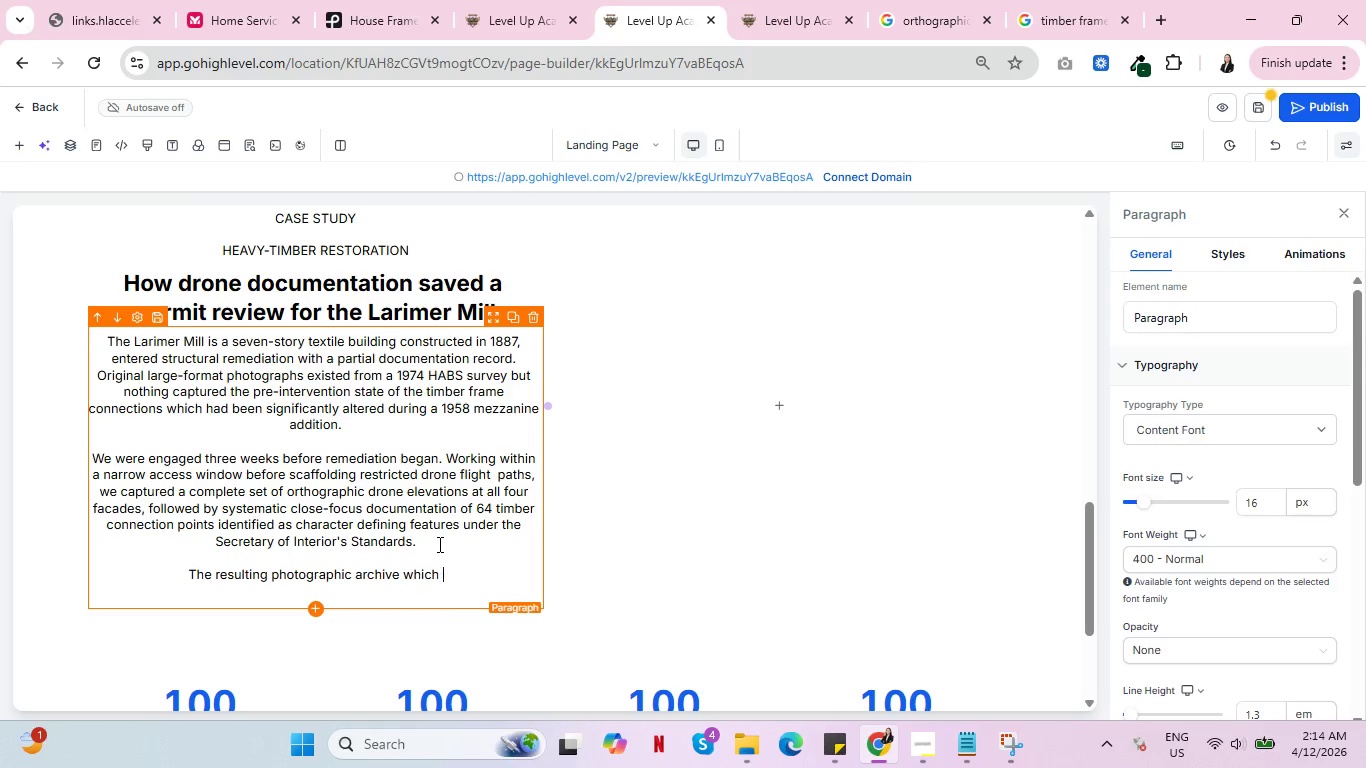 
key(Backspace)
 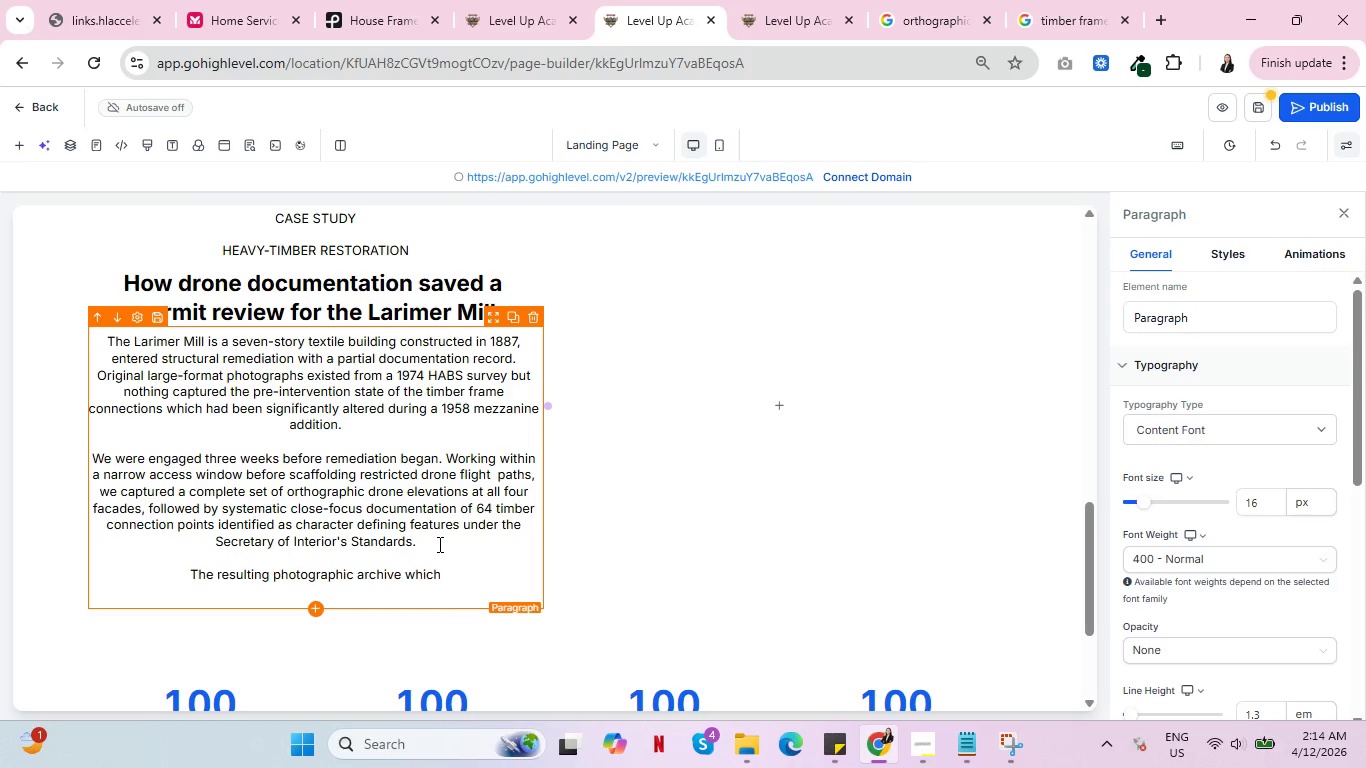 
key(Backspace)
 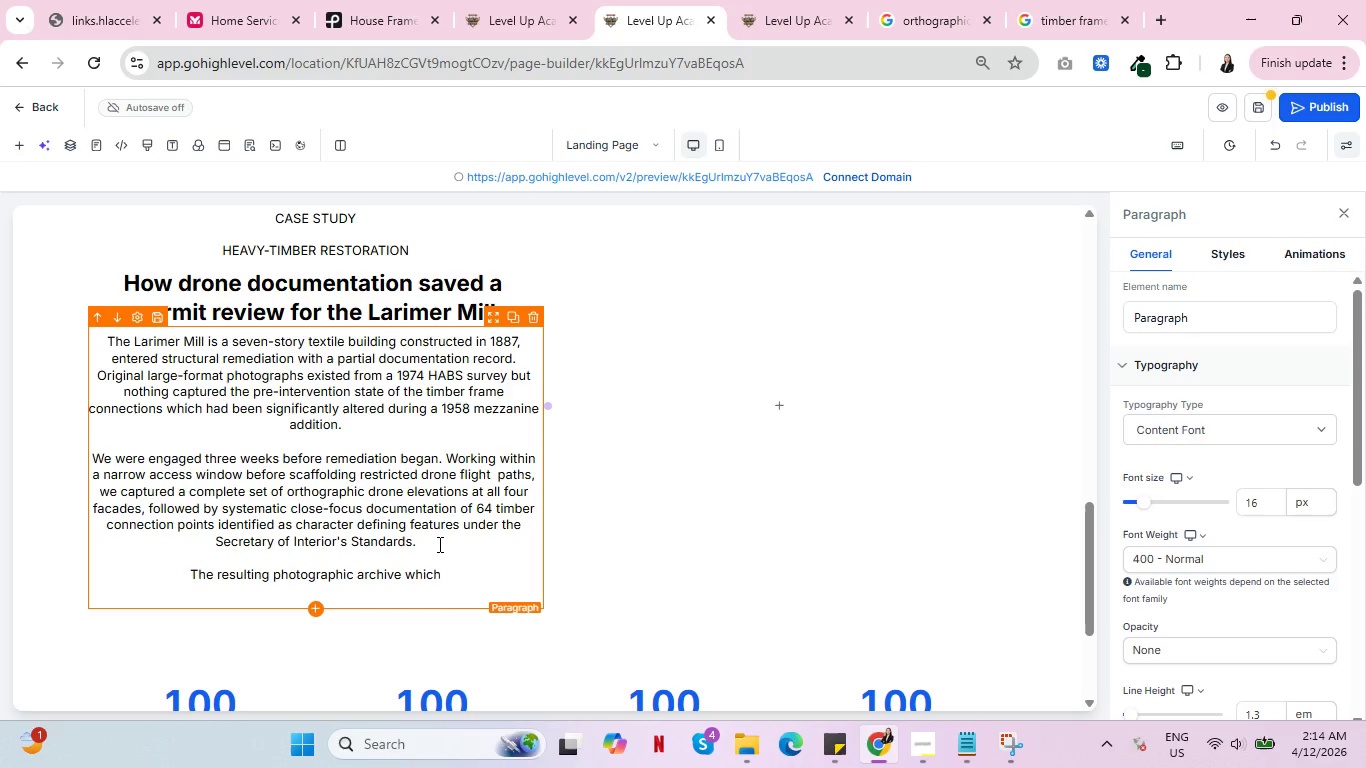 
key(Backspace)
 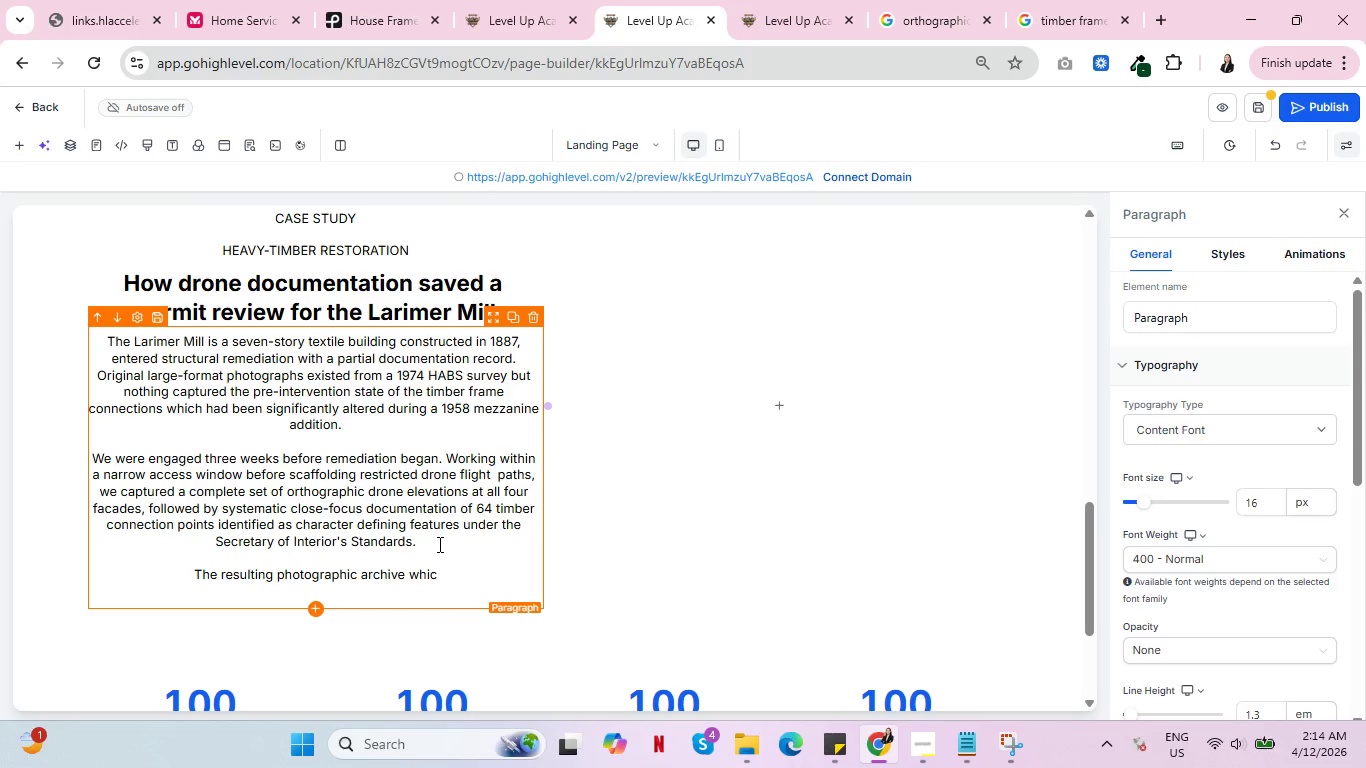 
key(Backspace)
 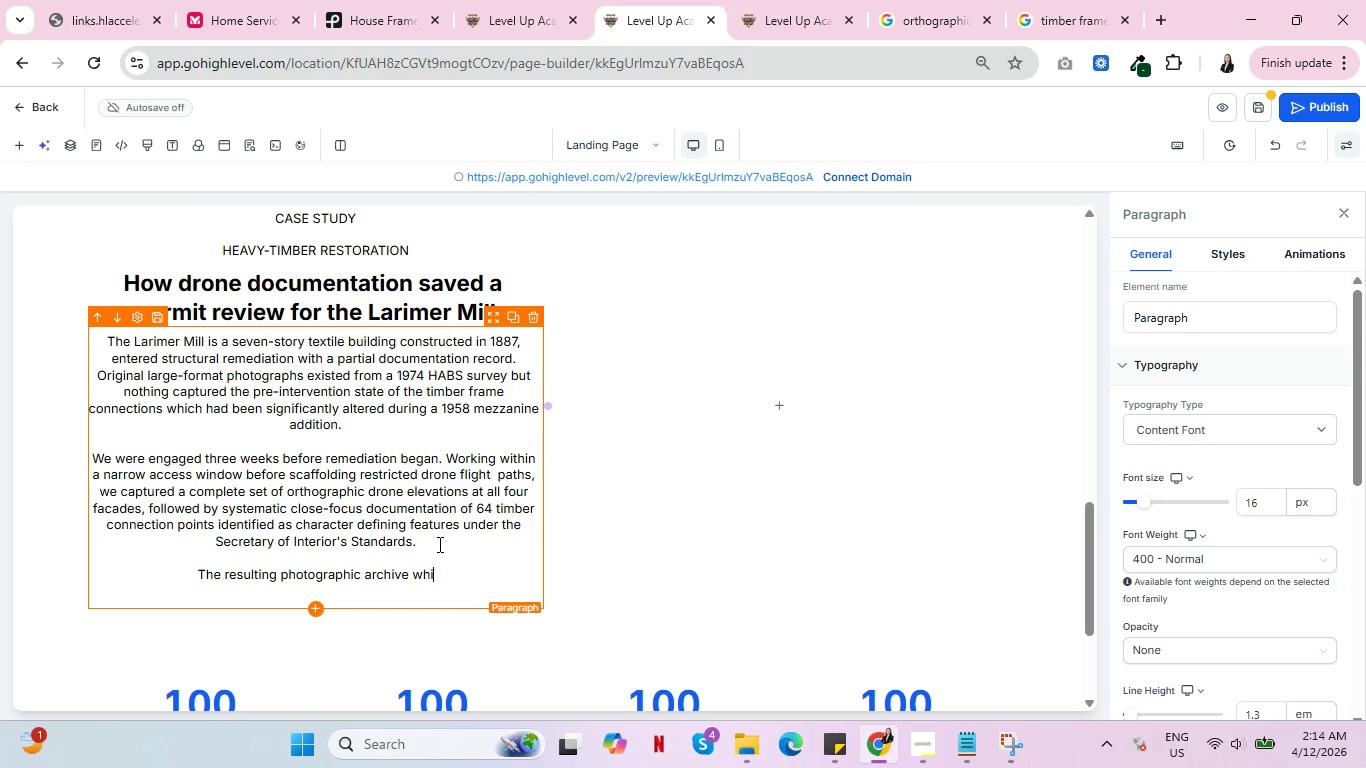 
key(Backspace)
 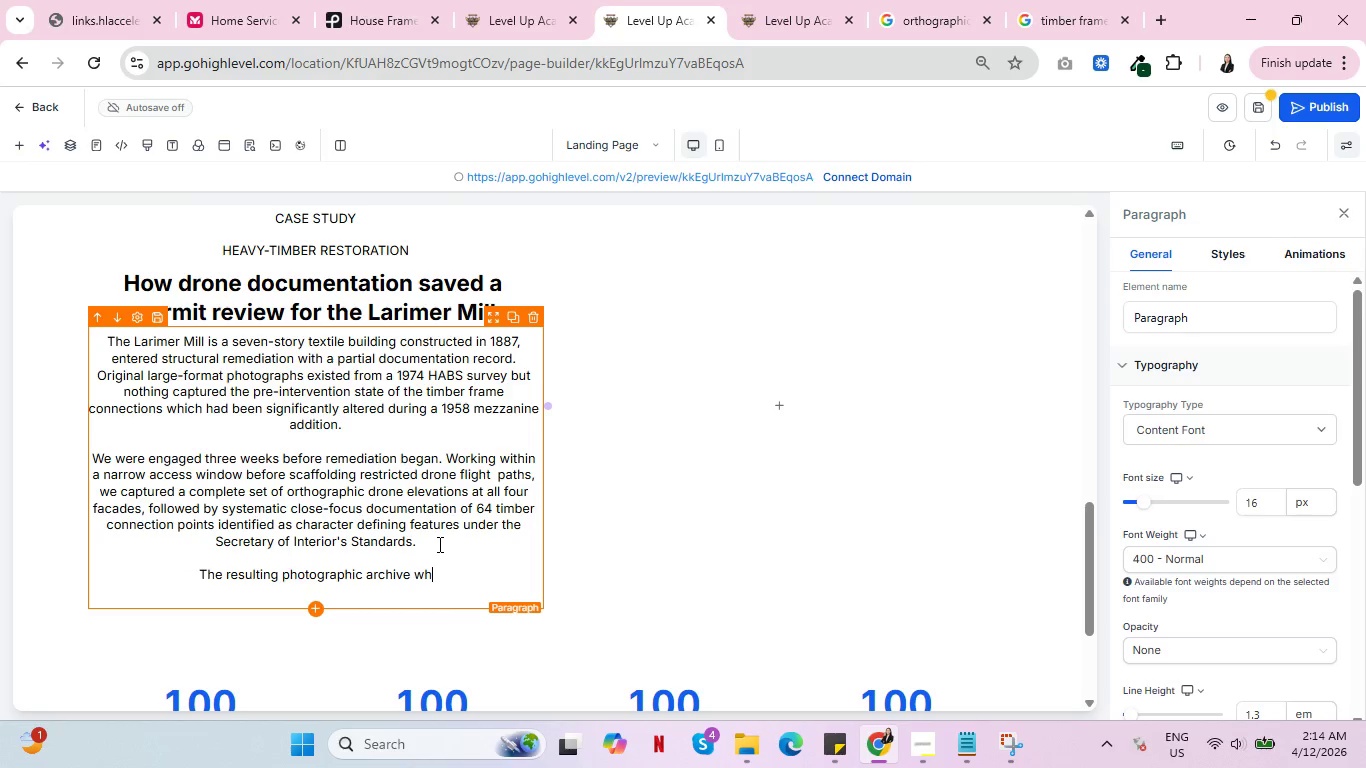 
key(Backspace)
 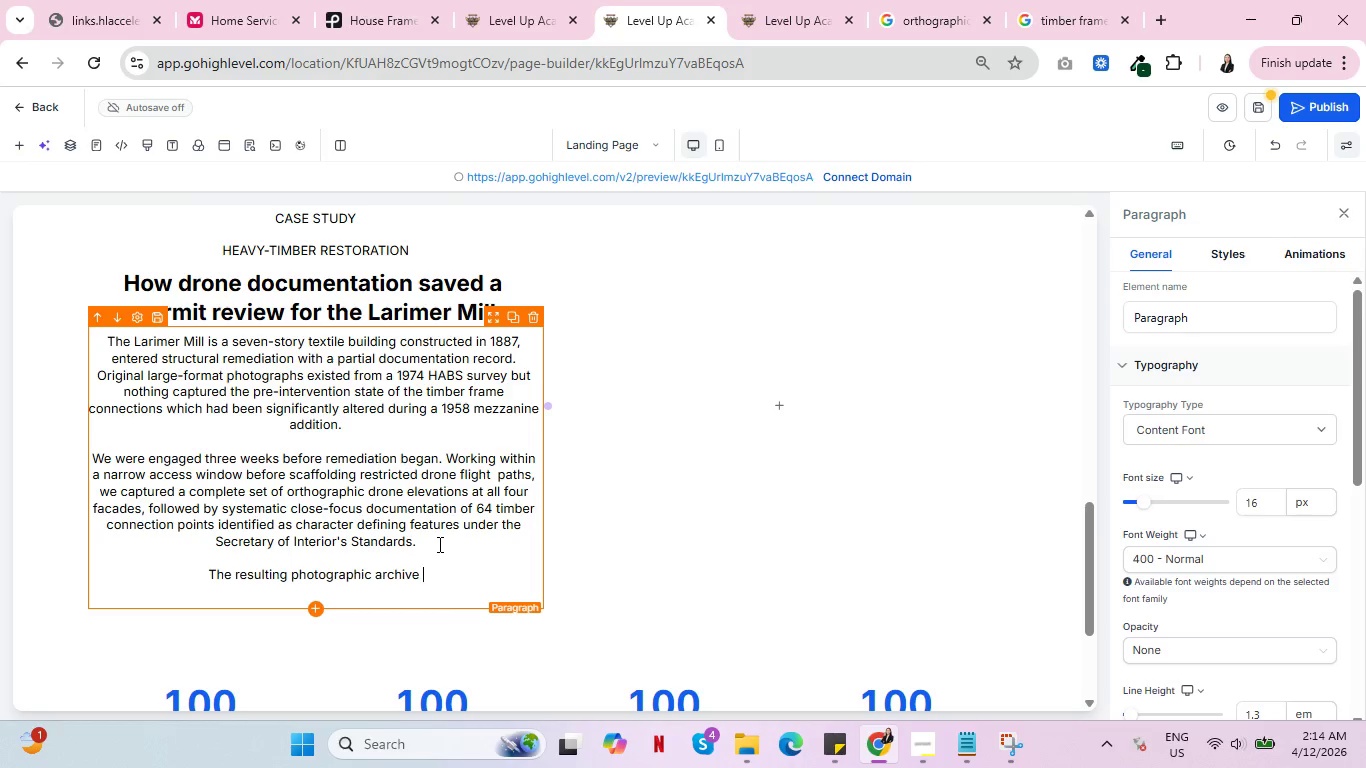 
key(Backspace)
 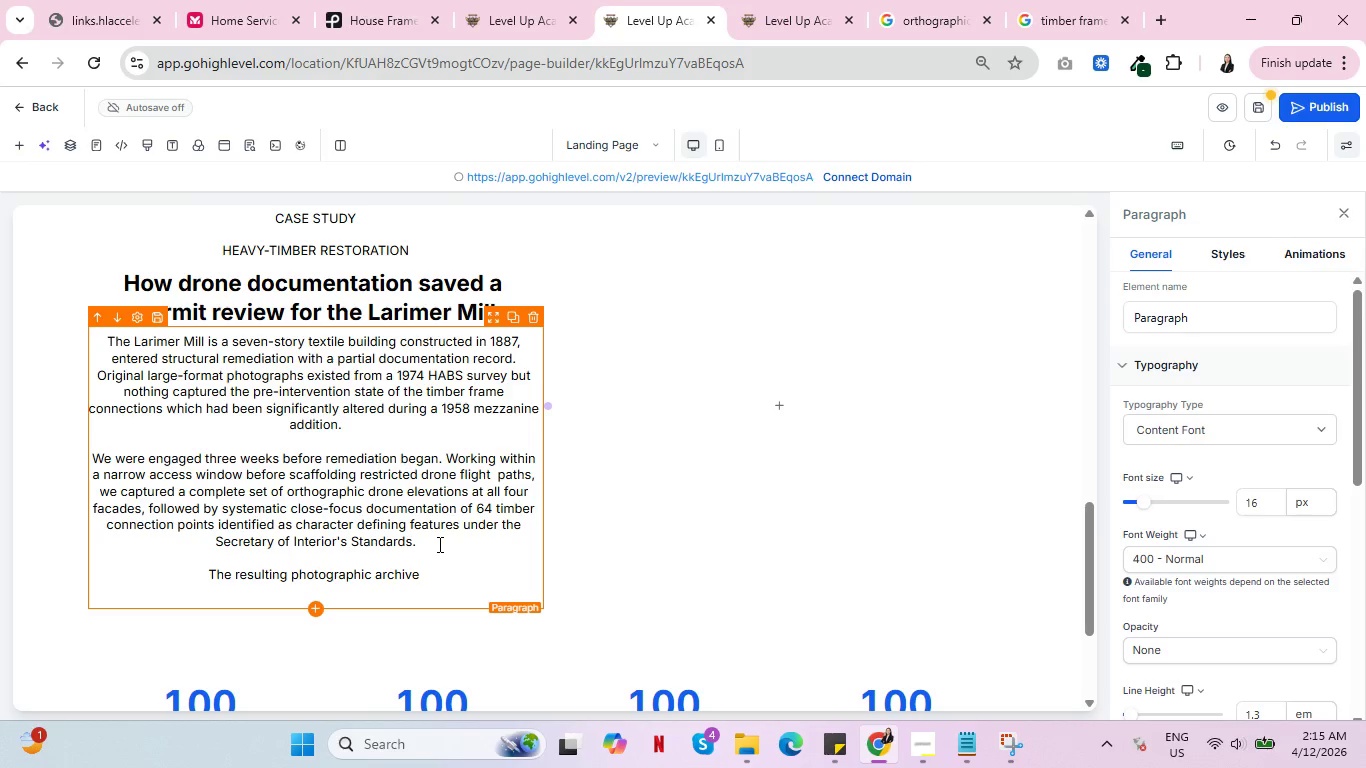 
wait(53.02)
 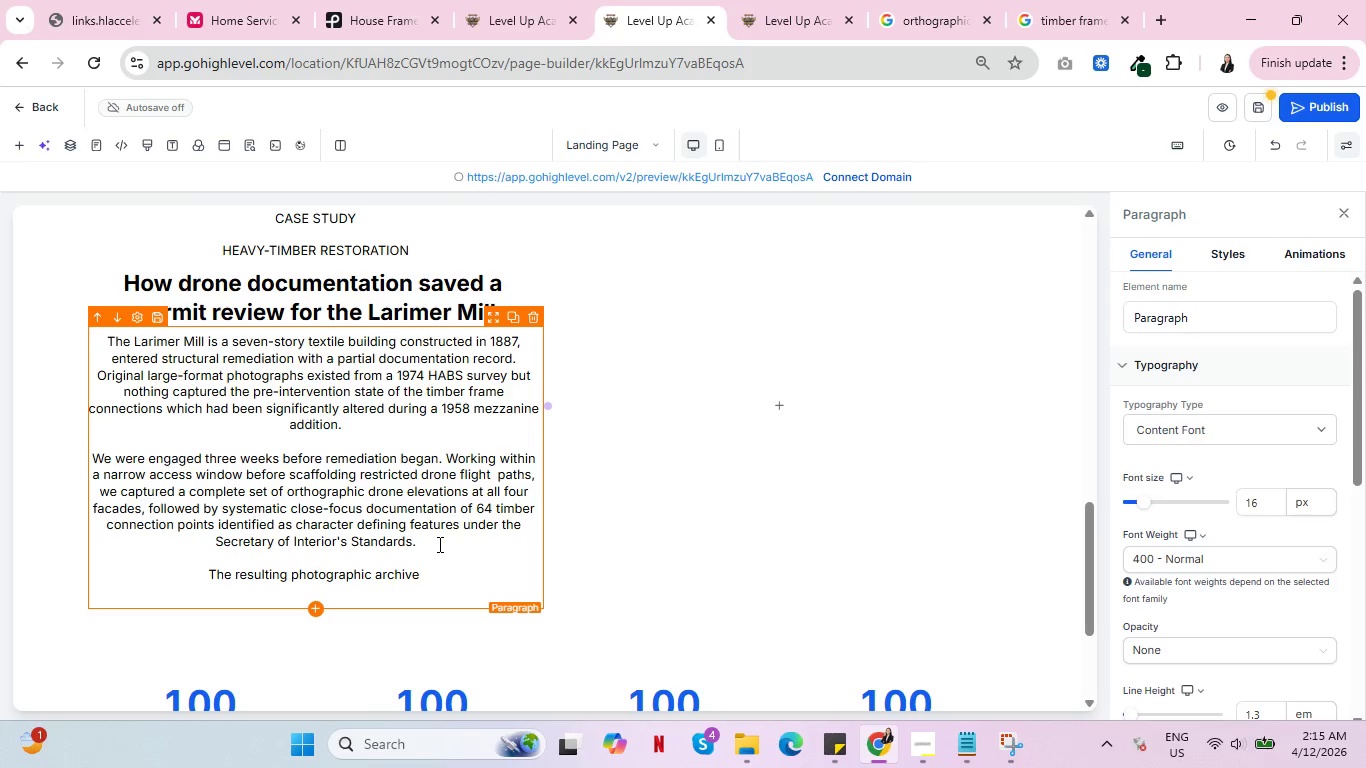 
key(Backspace)
type(, the 4K droe stills)
key(Backspace)
key(Backspace)
key(Backspace)
key(Backspace)
key(Backspace)
key(Backspace)
key(Backspace)
key(Backspace)
type(ne stills, rectified eleav)
key(Backspace)
key(Backspace)
type(vations and a condition assessment index a)
key(Backspace)
type(was a )
key(Backspace)
key(Backspace)
type(submitted as part of the Part 2 Histr)
key(Backspace)
type(oric Tac Credit application to the Colorado SHPO and NPS. The revew)
key(Backspace)
key(Backspace)
key(Backspace)
type(view )
 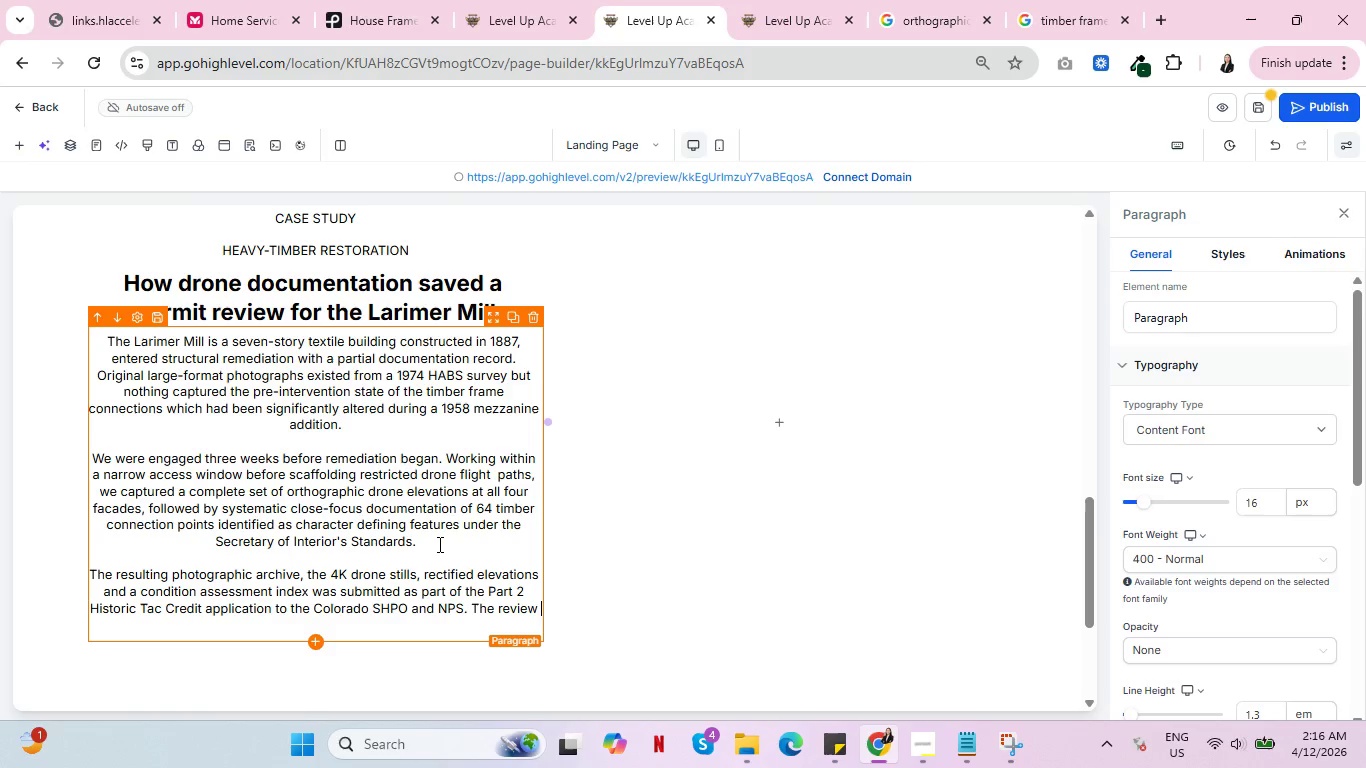 
wait(6.59)
 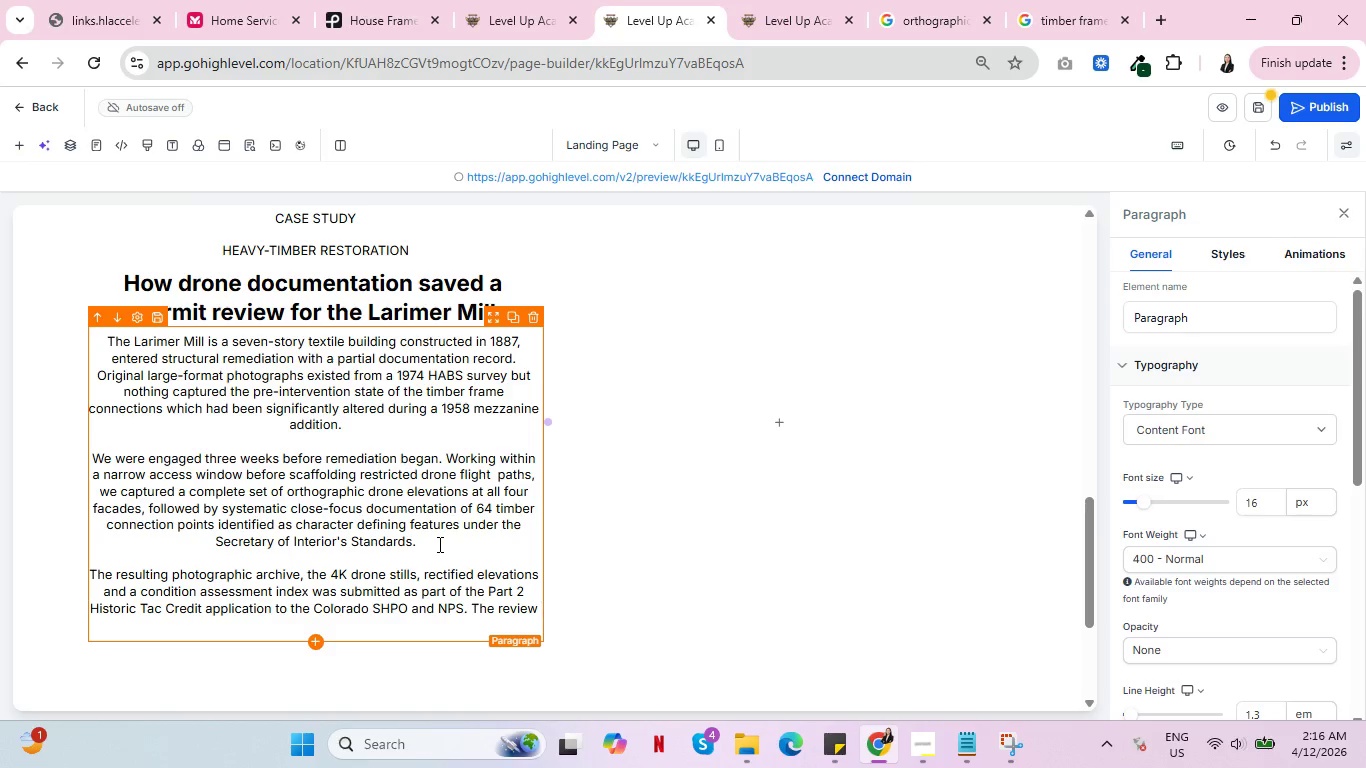 
type(officer cited the photo)
 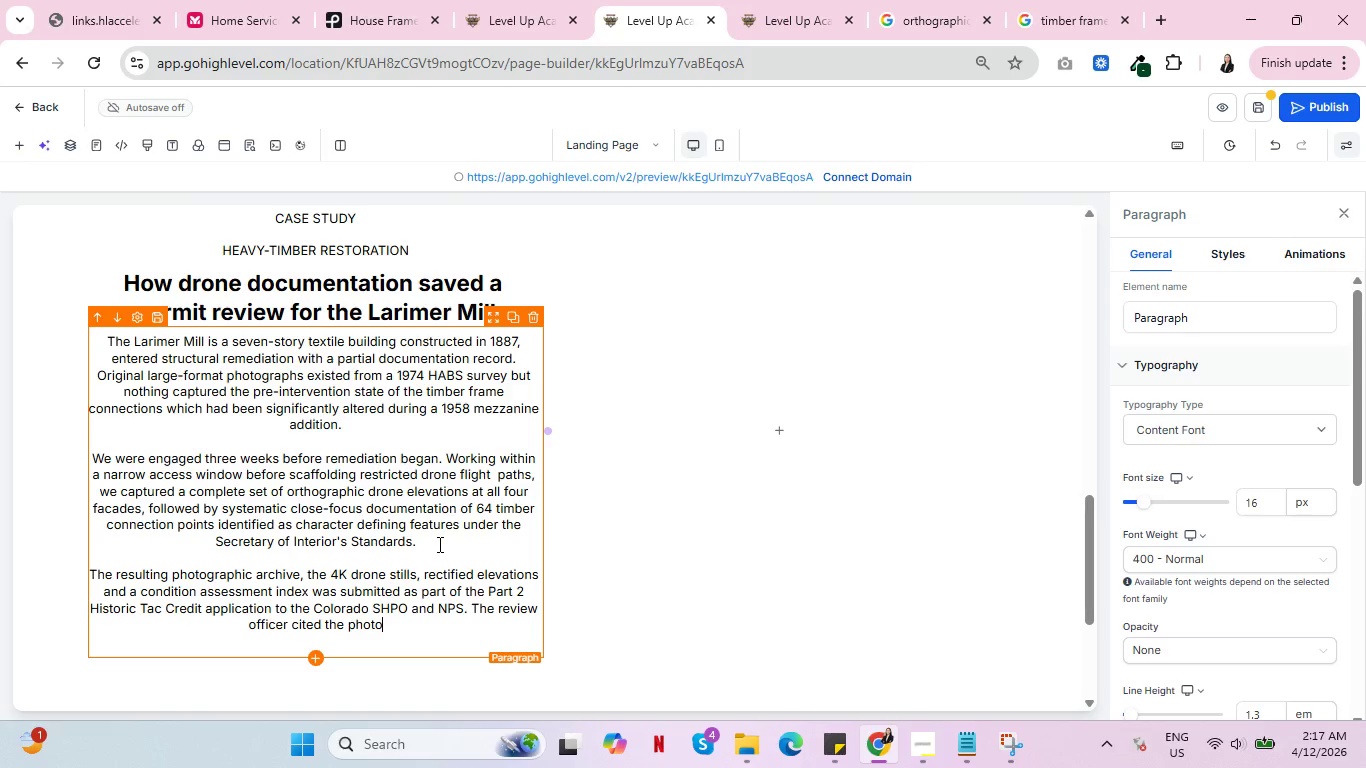 
wait(7.34)
 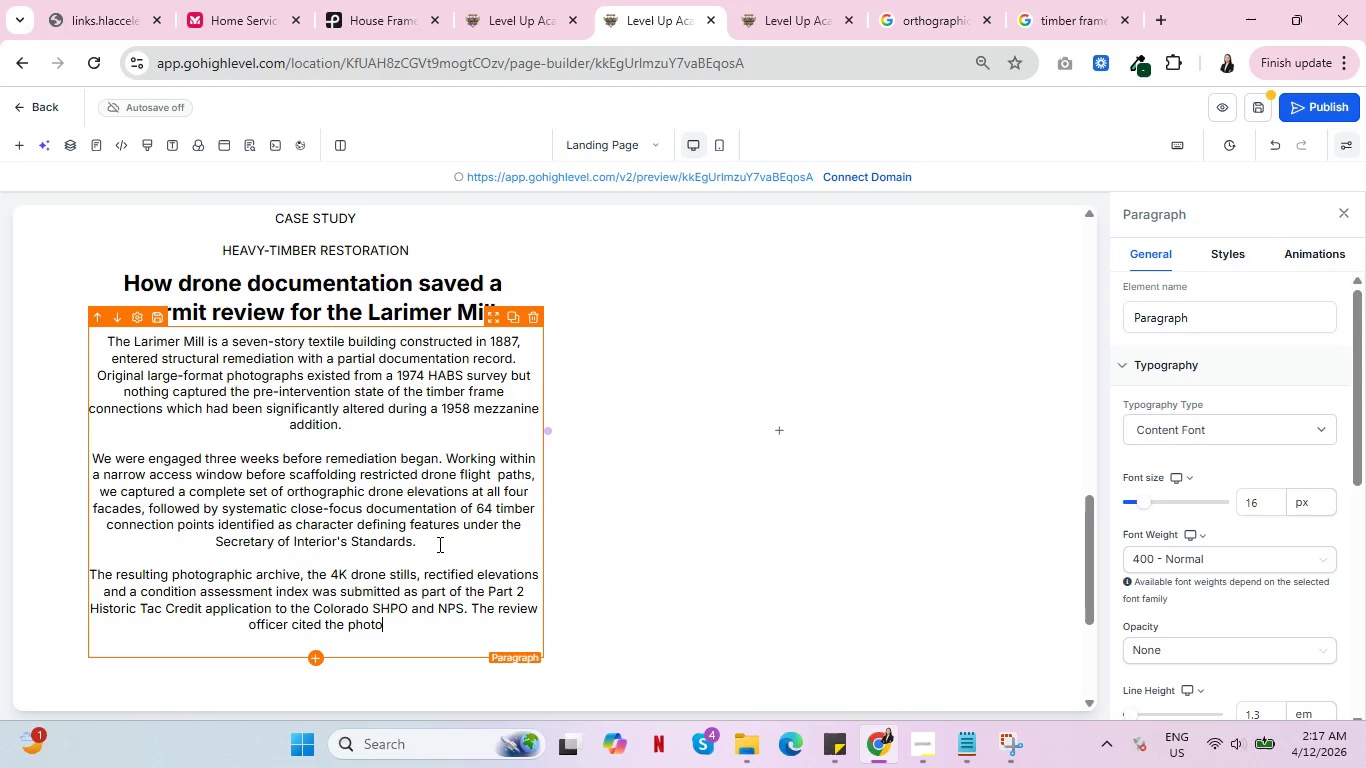 
type(gra)
key(Backspace)
type(phic )
key(Backspace)
key(Backspace)
key(Backspace)
key(Backspace)
key(Backspace)
type(aphic)
 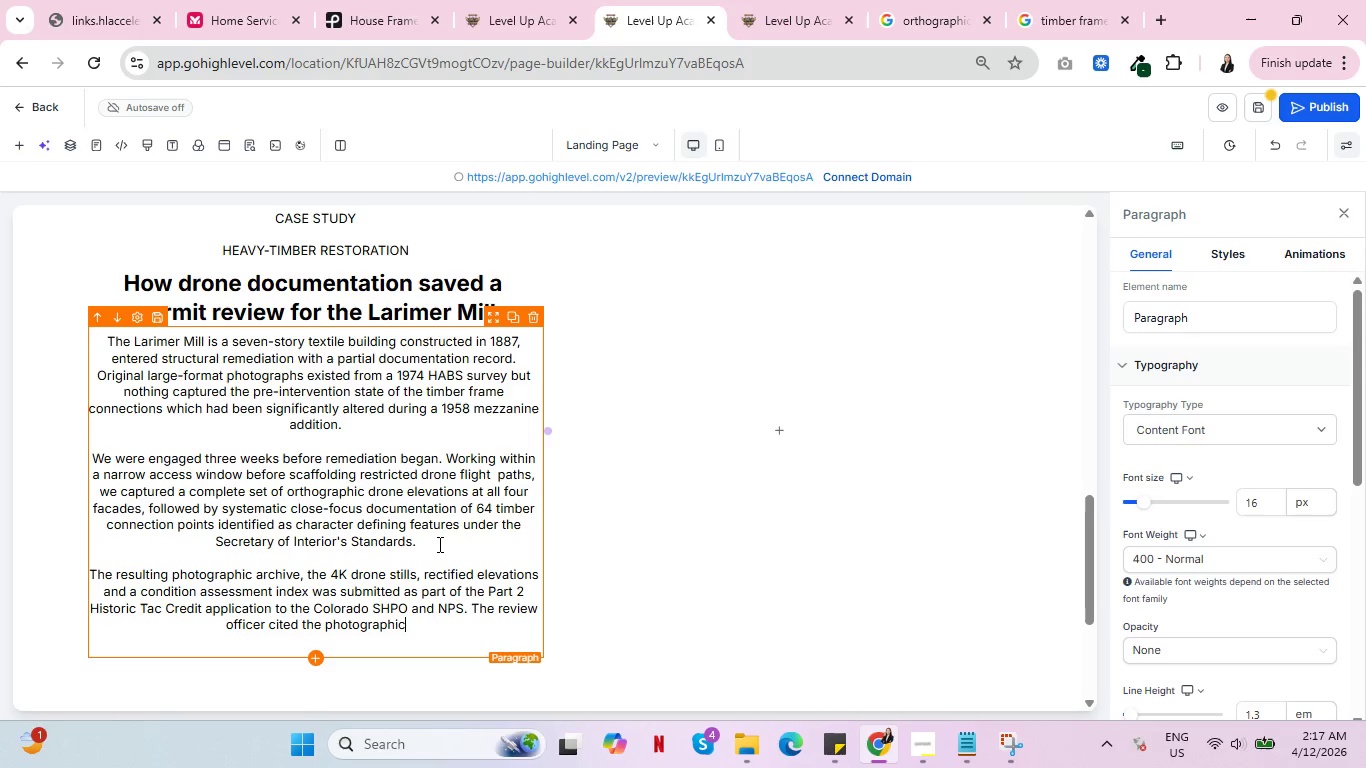 
wait(26.62)
 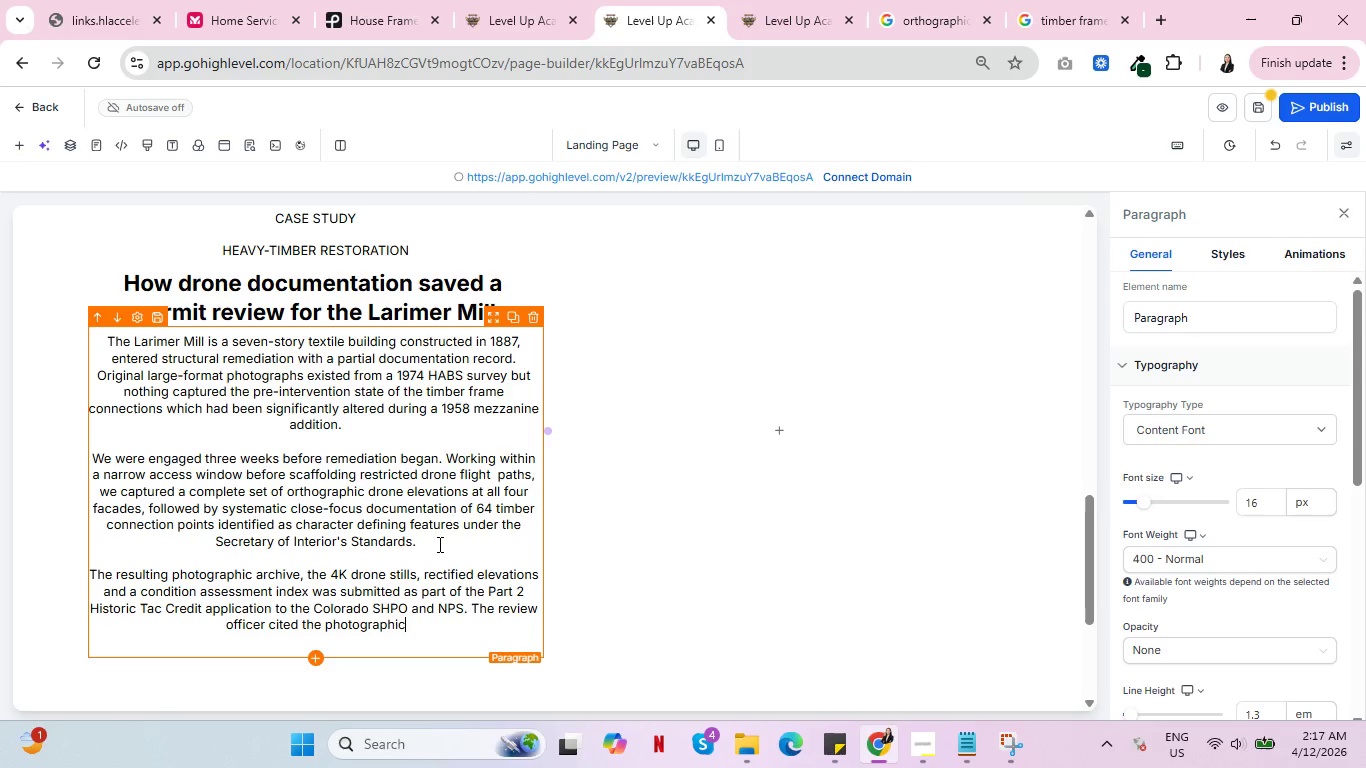 
type(evidence )
key(Backspace)
key(Backspace)
key(Backspace)
key(Backspace)
key(Backspace)
key(Backspace)
key(Backspace)
key(Backspace)
key(Backspace)
type( evidence )
 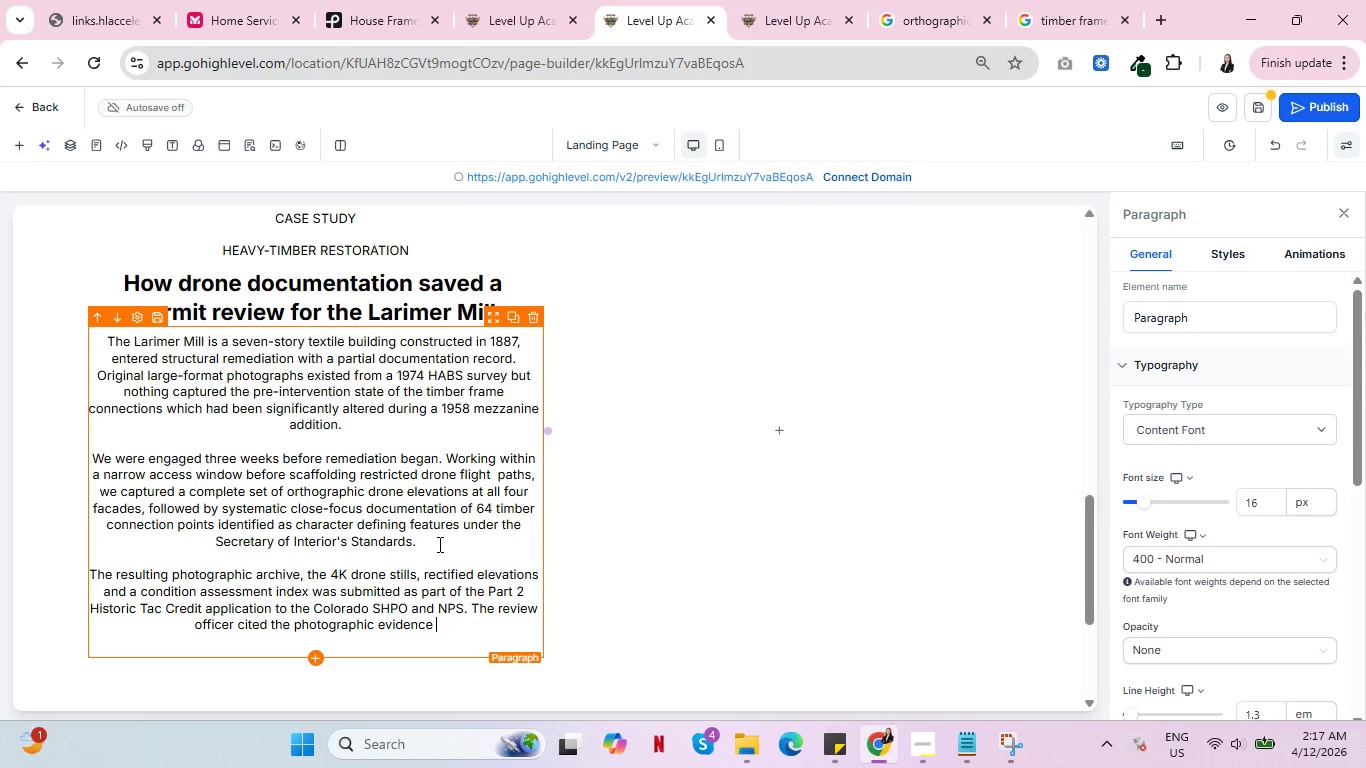 
type(as the primay)
key(Backspace)
type(ry basis for approval of the timber frame retention mwtho)
key(Backspace)
key(Backspace)
key(Backspace)
key(Backspace)
type(ethodology.)
 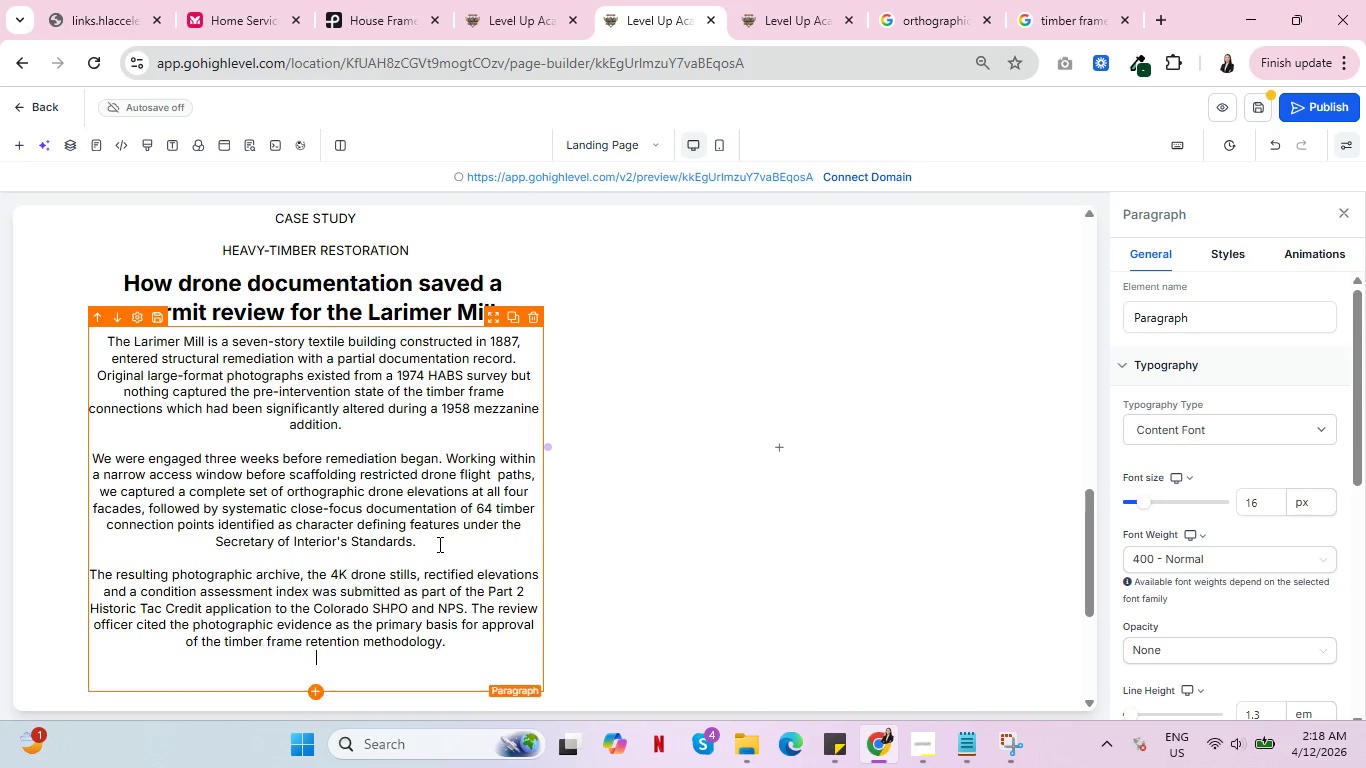 
key(Enter)
 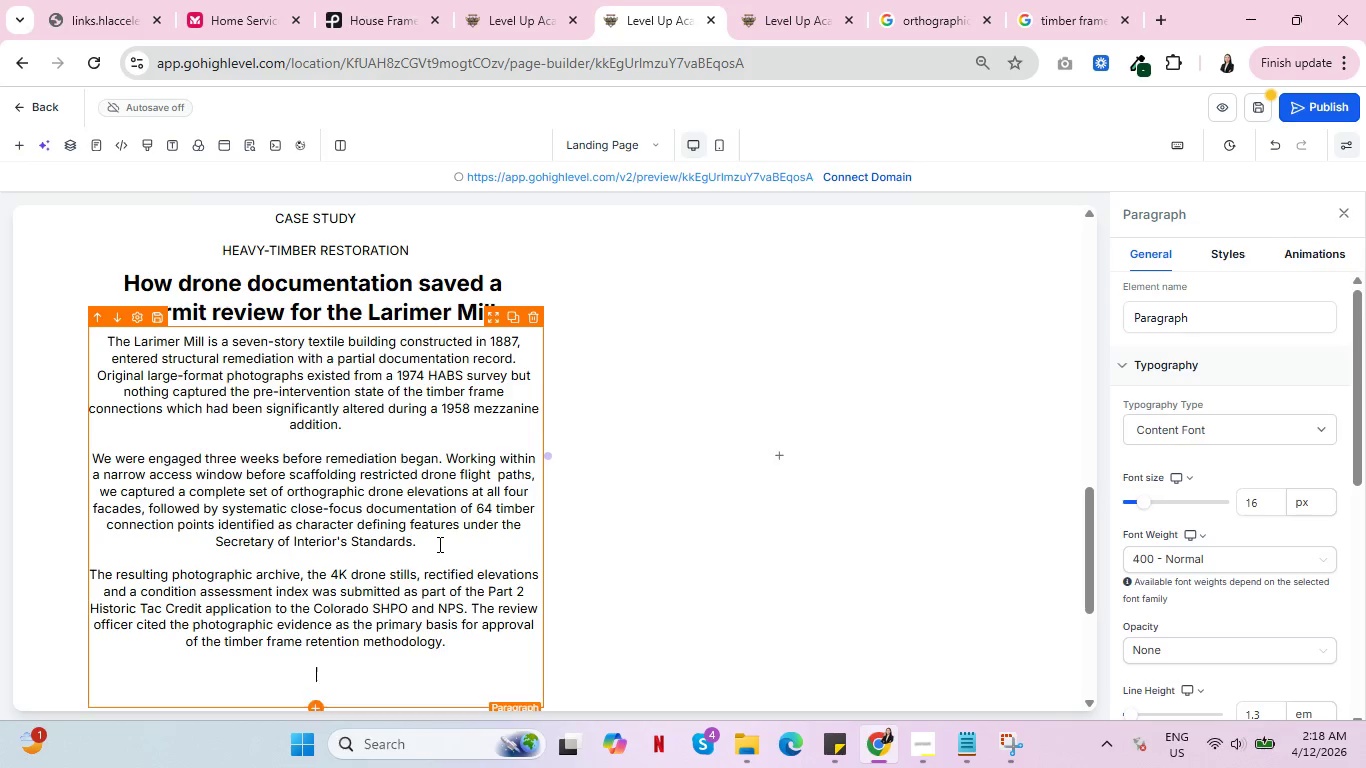 
key(Enter)
 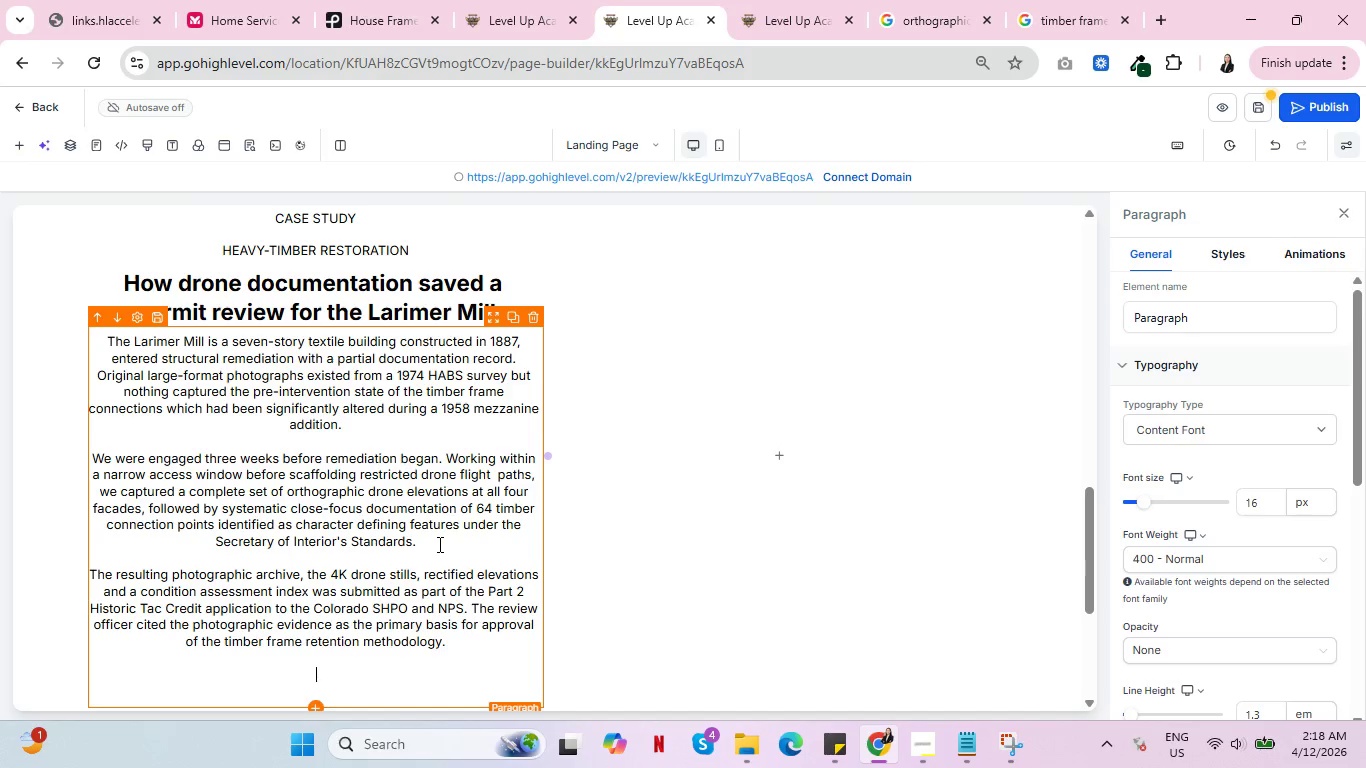 
type(B)
key(Backspace)
type(Ne)
key(Backspace)
type(o revii)
key(Backspace)
type(sion request was issues)
key(Backspace)
type(d. The applia)
key(Backspace)
type(cation closed in first submission.)
 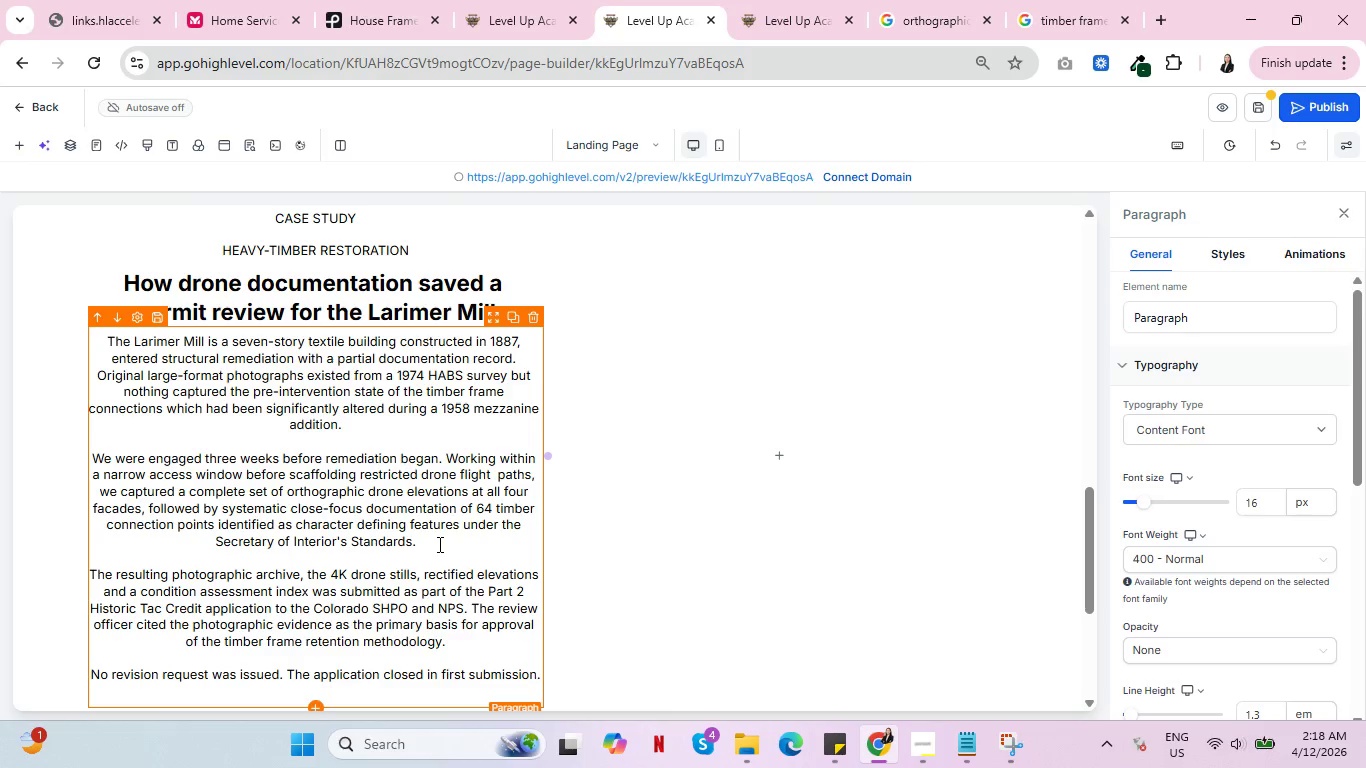 
scroll: coordinate [490, 535], scroll_direction: down, amount: 7.0
 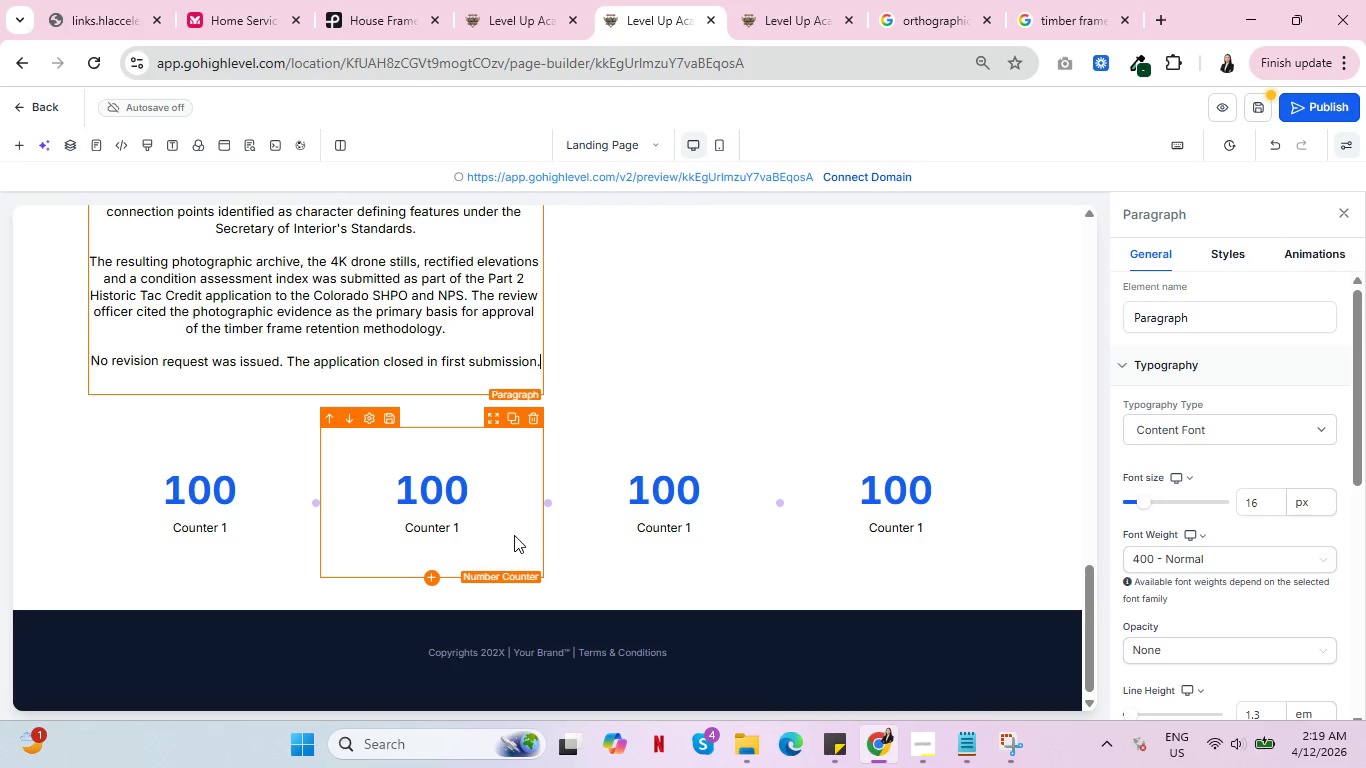 
wait(20.75)
 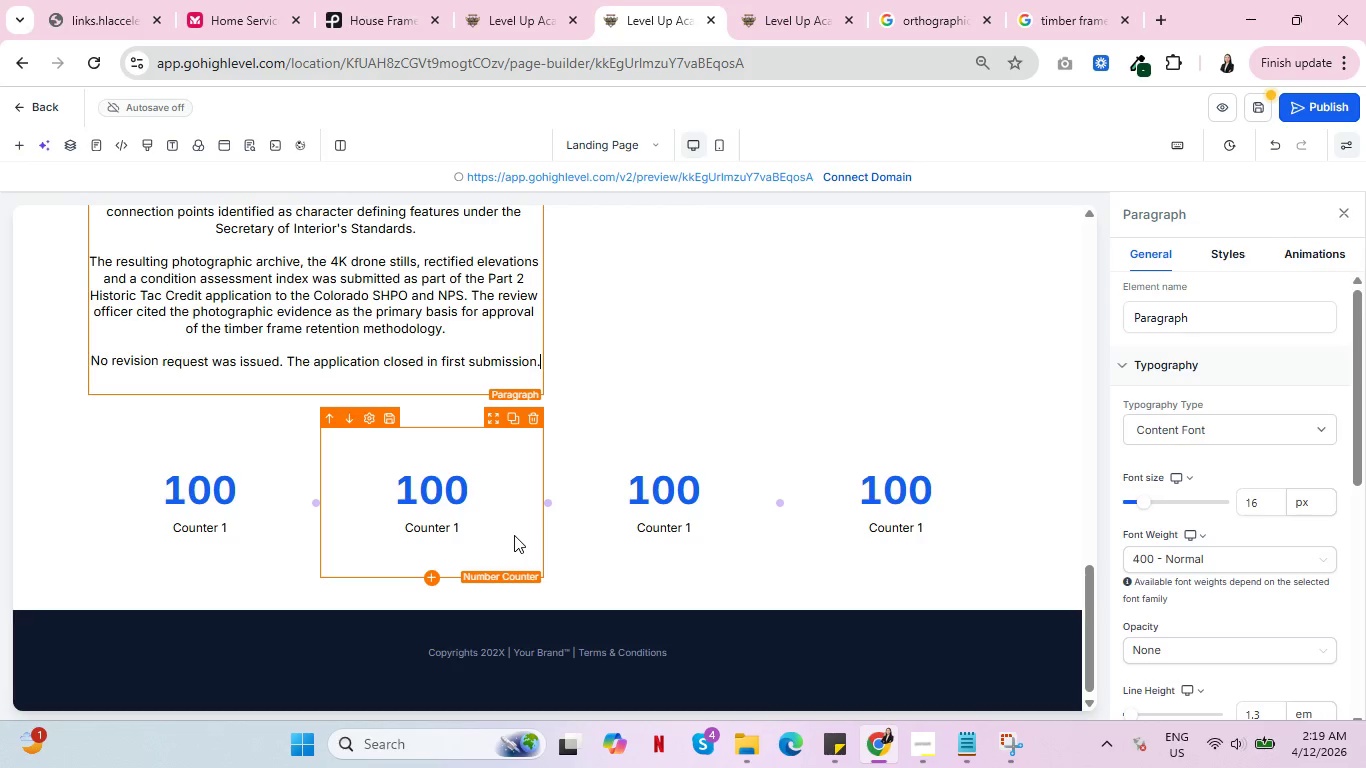 
scroll: coordinate [880, 389], scroll_direction: up, amount: 6.0
 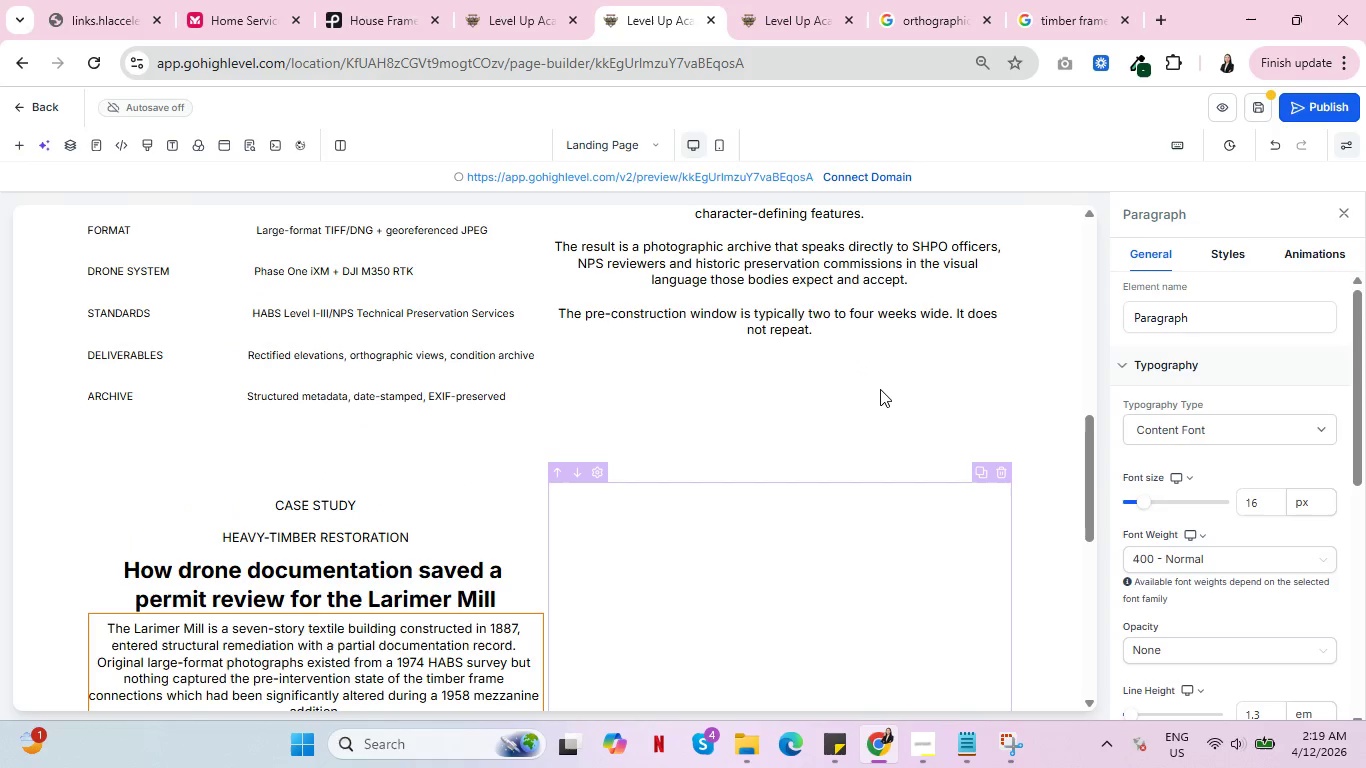 
scroll: coordinate [878, 390], scroll_direction: down, amount: 3.0
 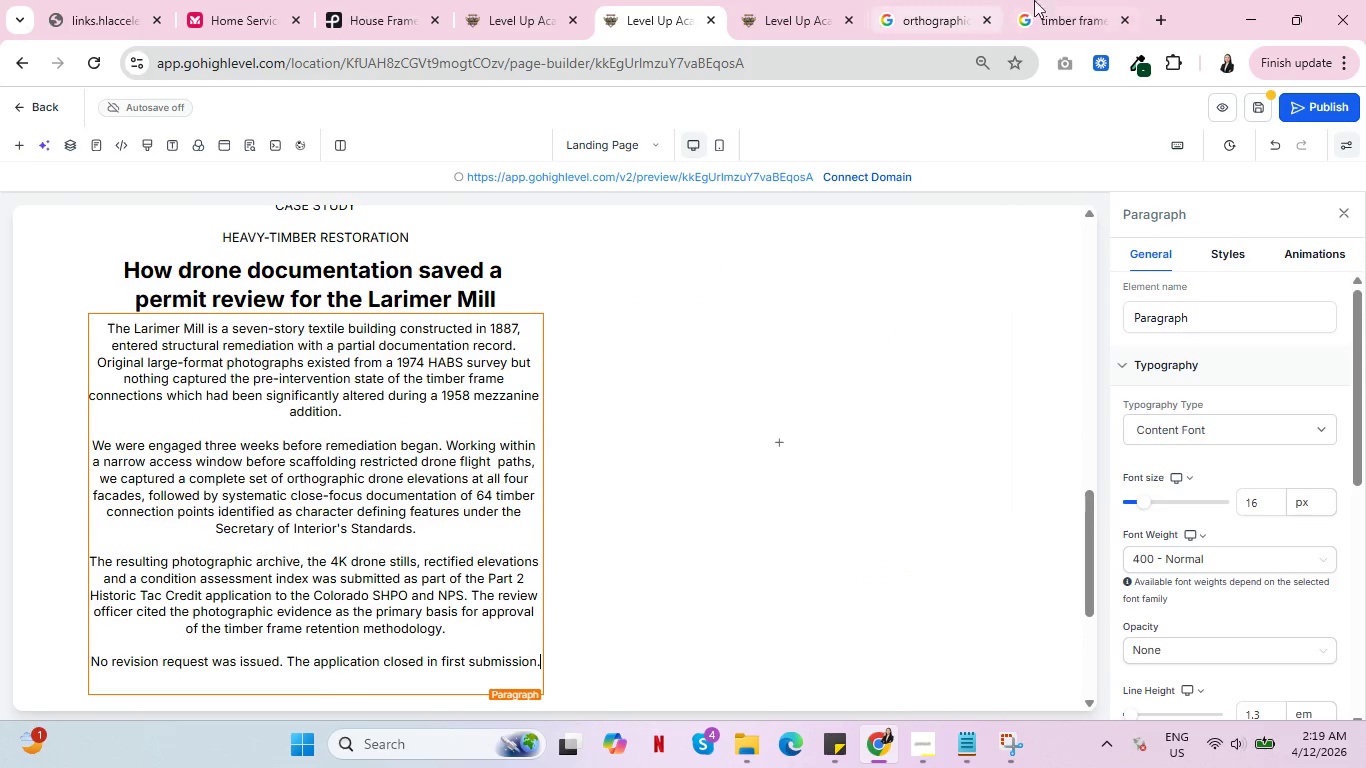 
left_click([1063, 0])
 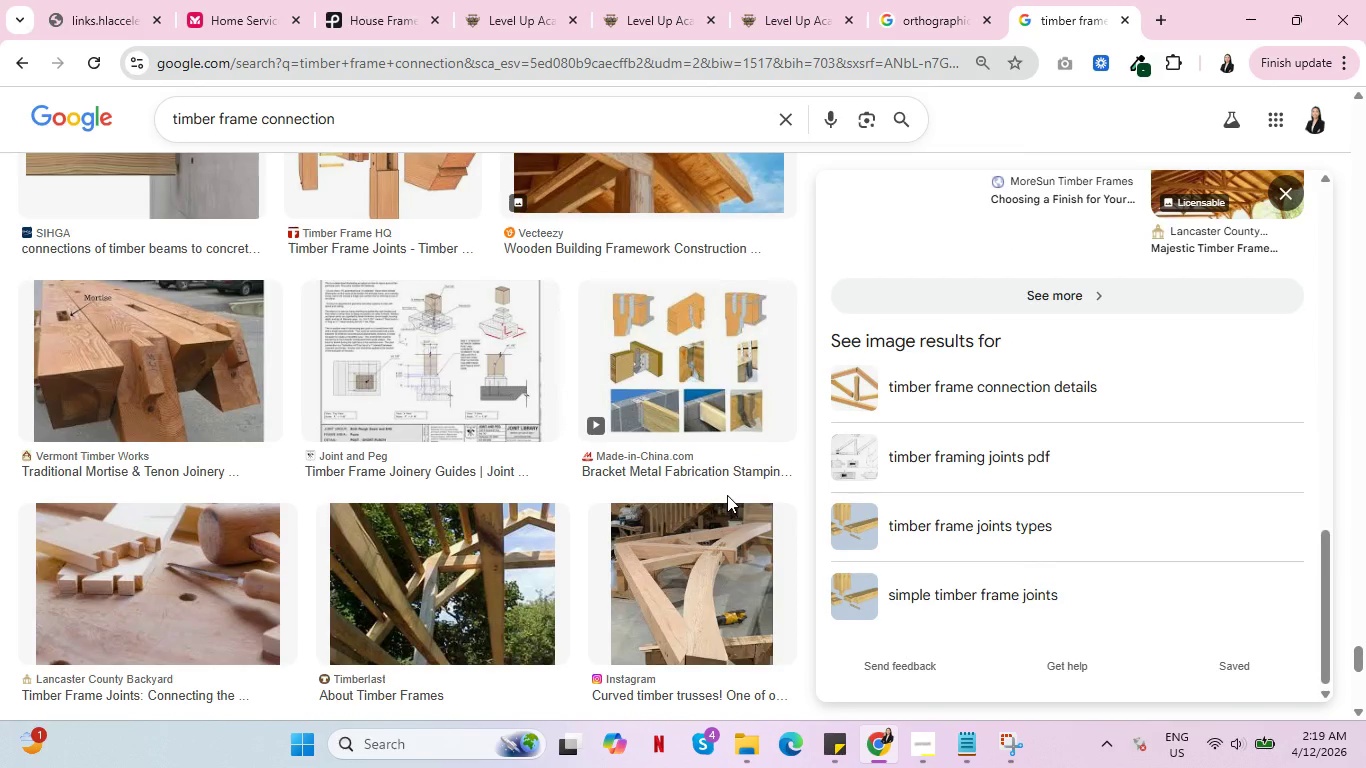 
scroll: coordinate [555, 576], scroll_direction: down, amount: 4.0
 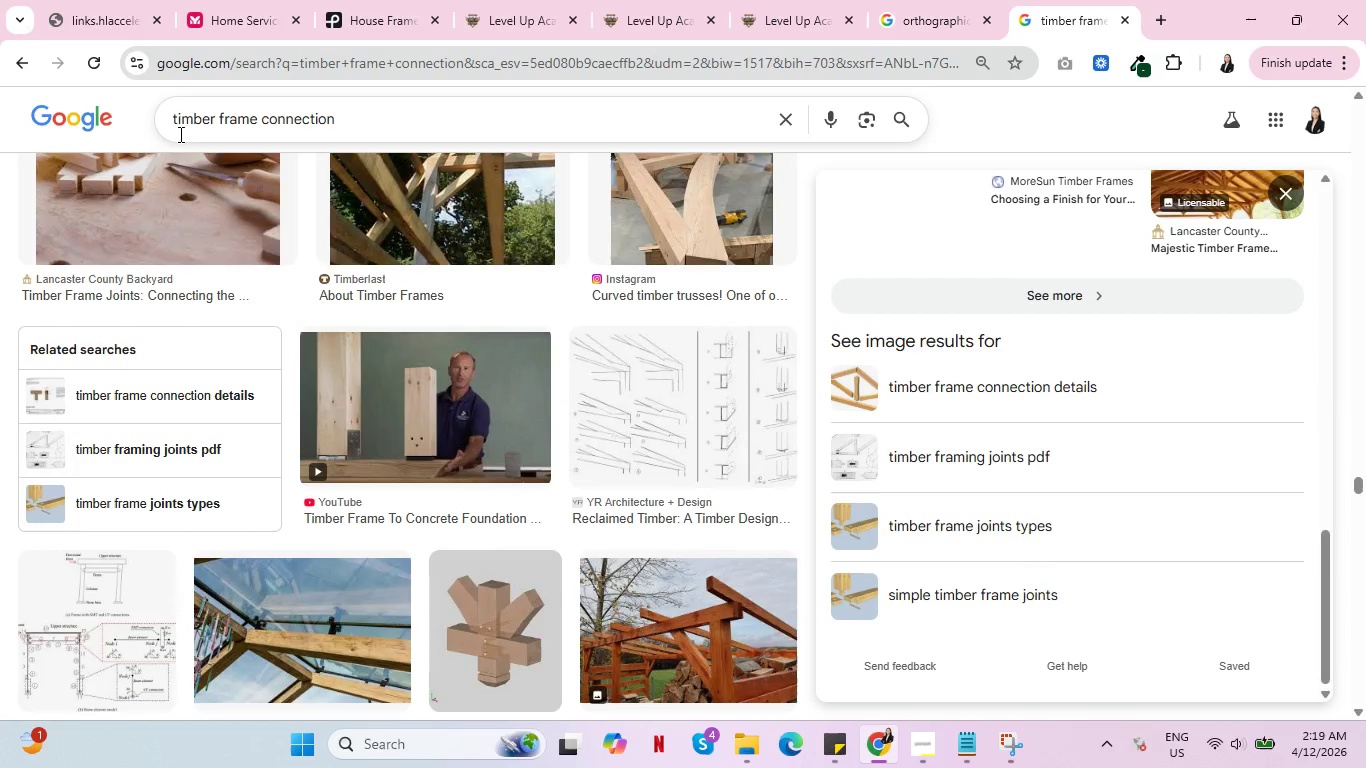 
left_click([172, 122])
 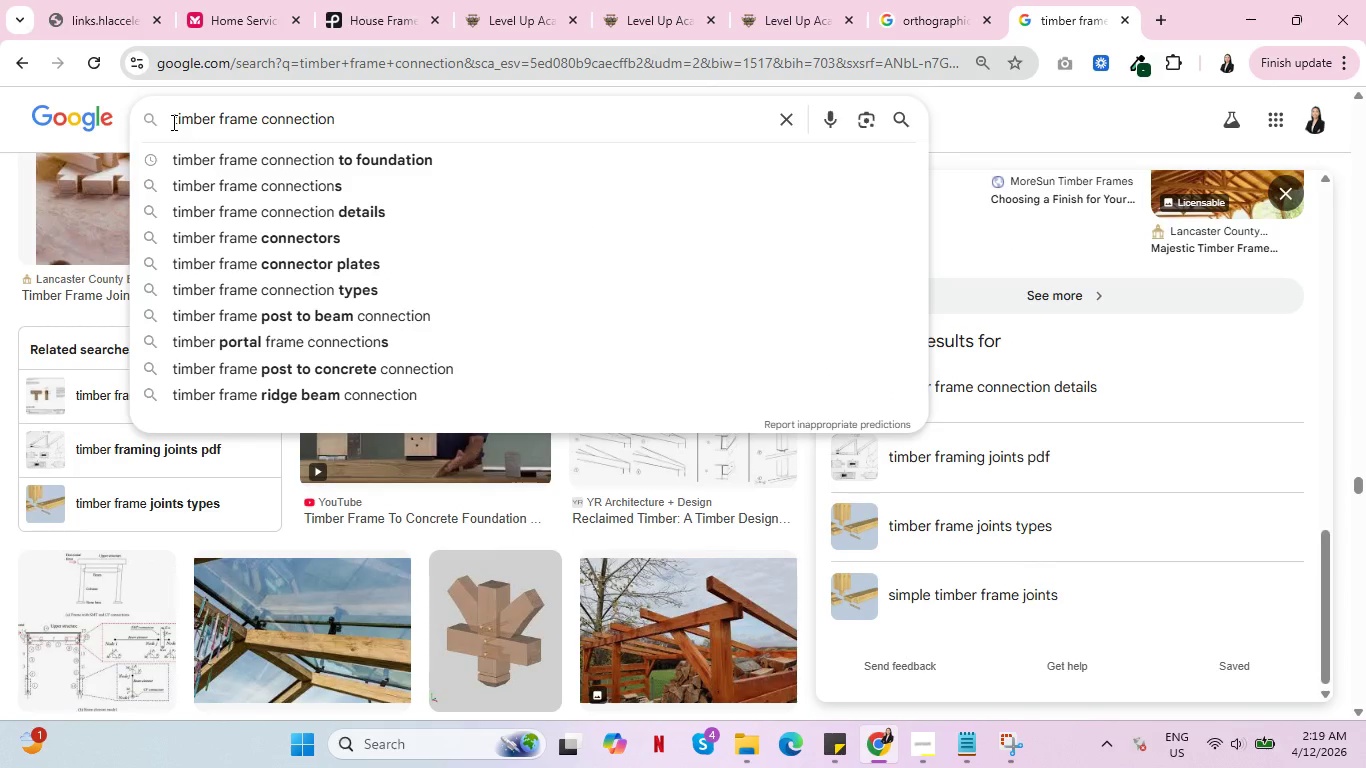 
type(old )
 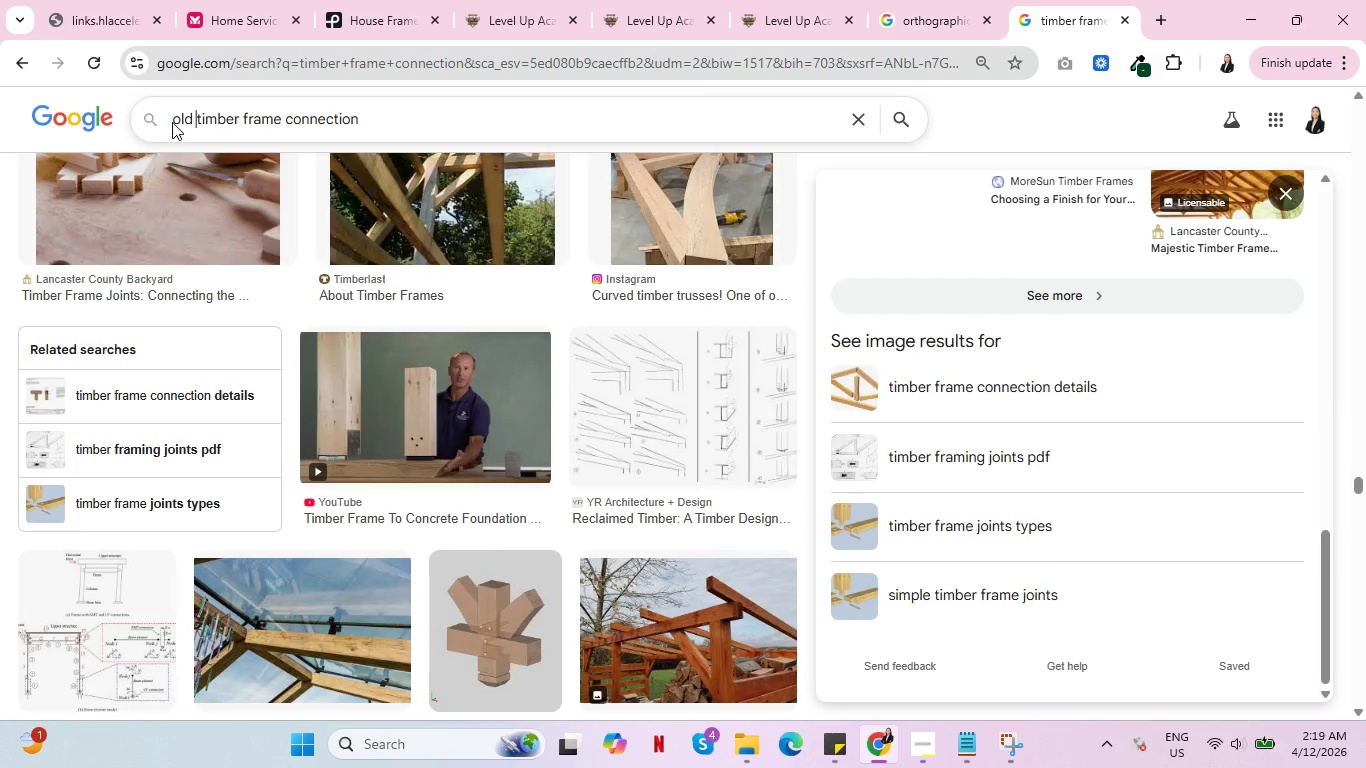 
key(Enter)
 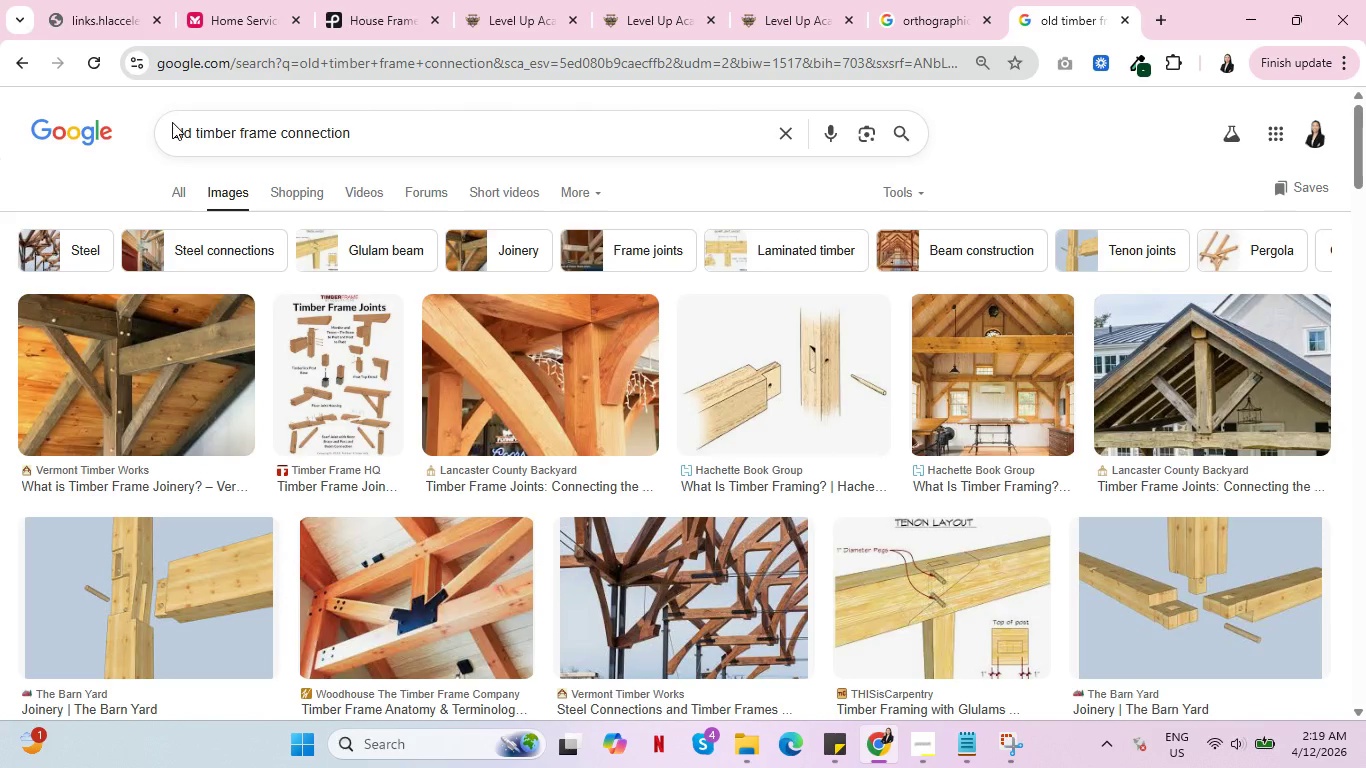 
scroll: coordinate [224, 304], scroll_direction: down, amount: 2.0
 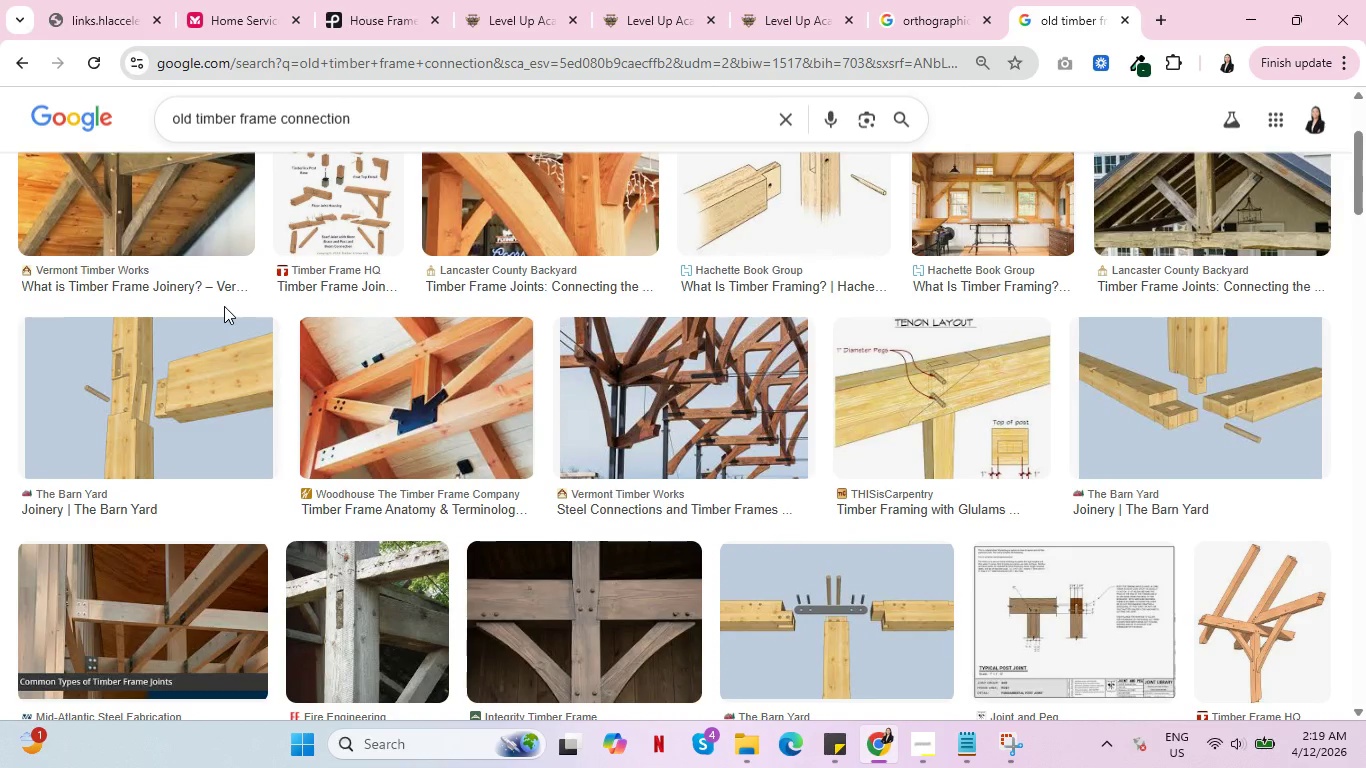 
scroll: coordinate [221, 315], scroll_direction: up, amount: 2.0
 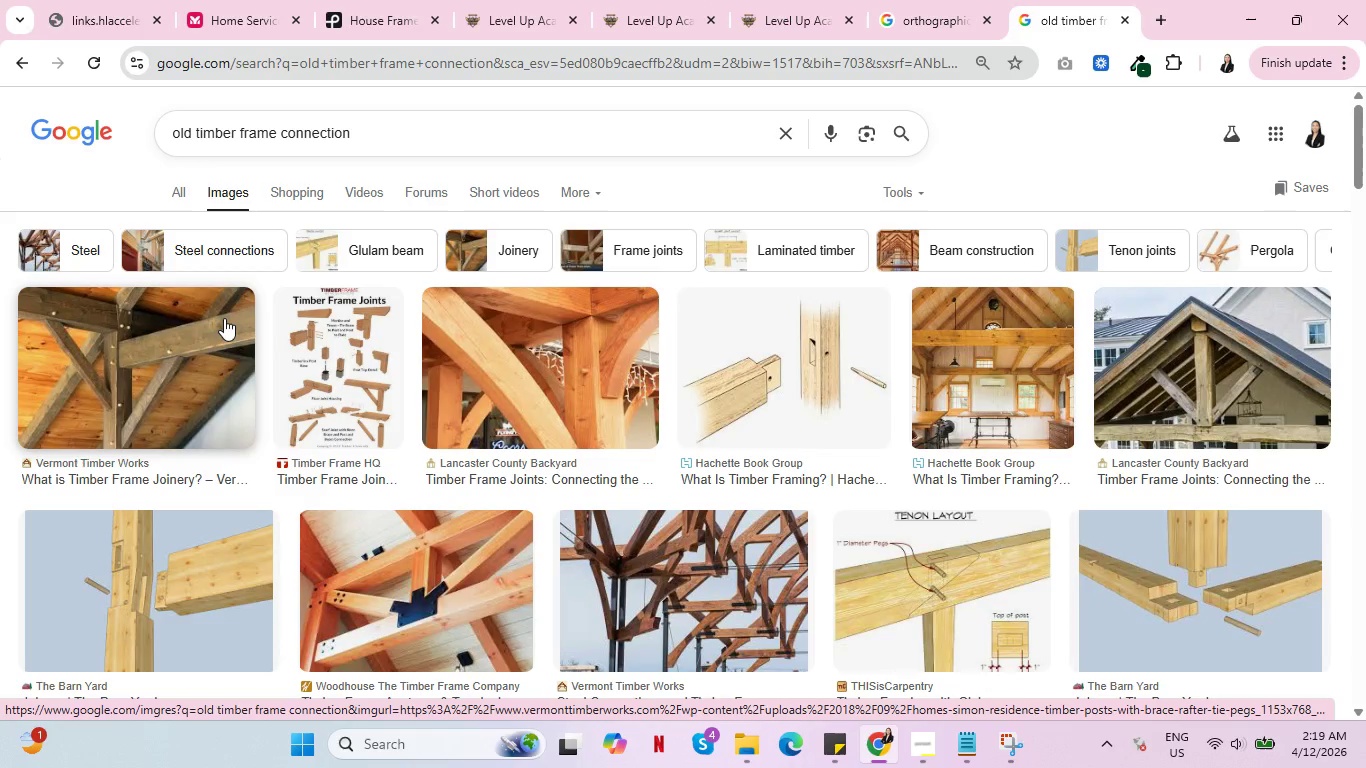 
wait(6.84)
 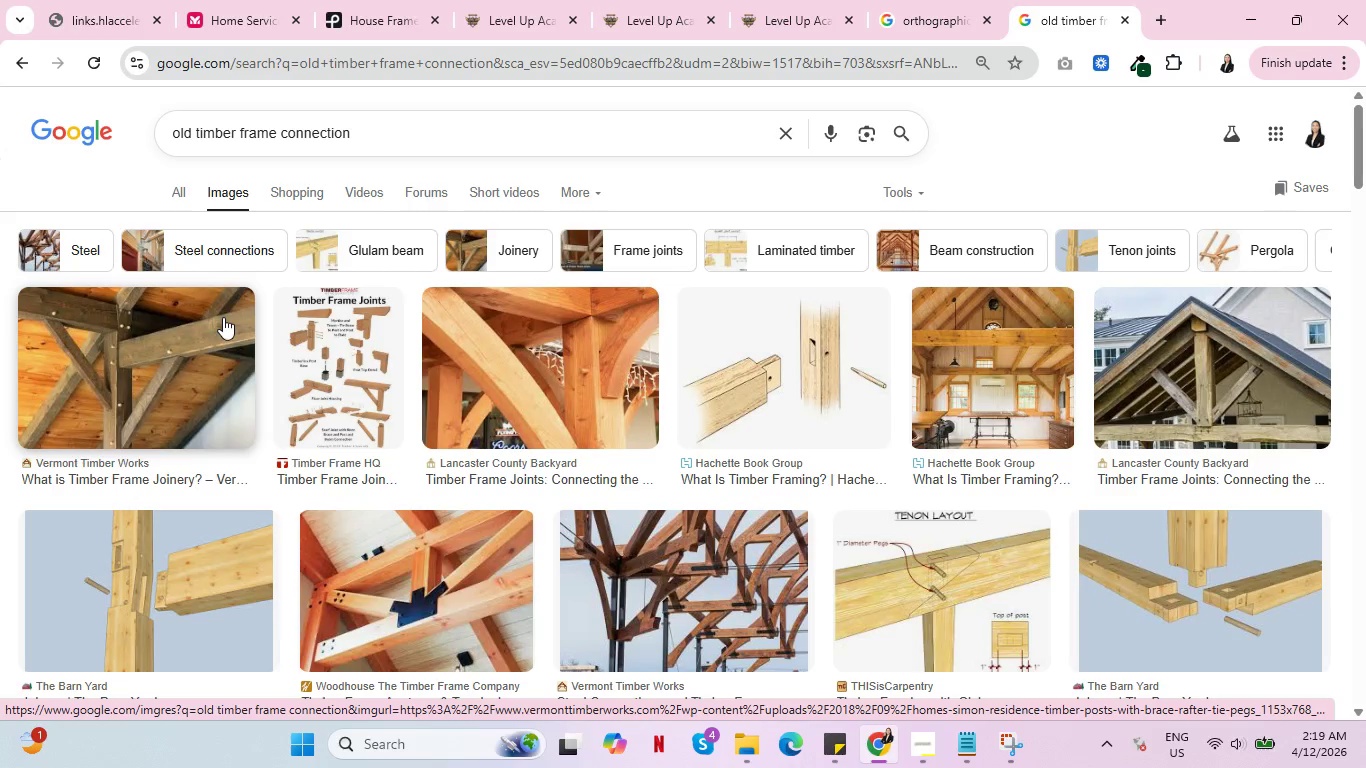 
left_click_drag(start_coordinate=[1225, 242], to_coordinate=[678, 268])
 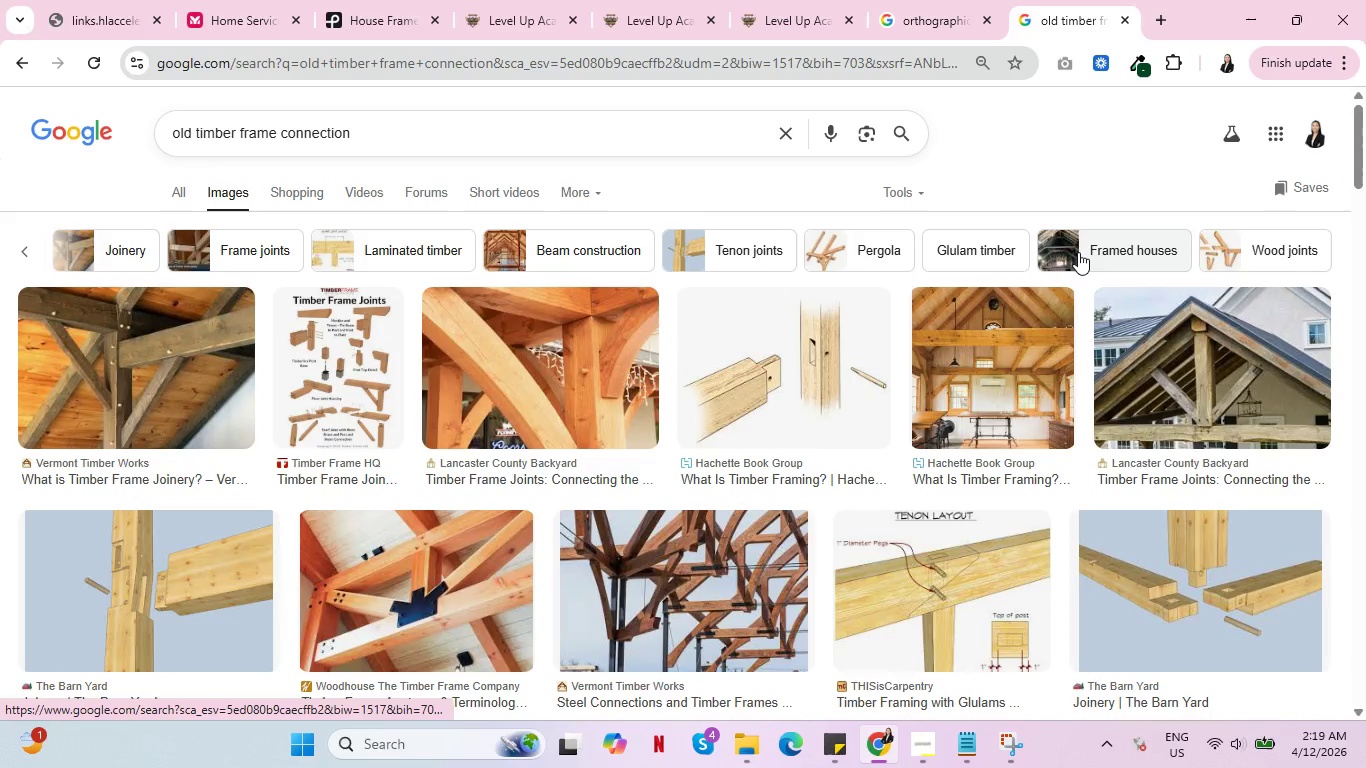 
left_click([1068, 250])
 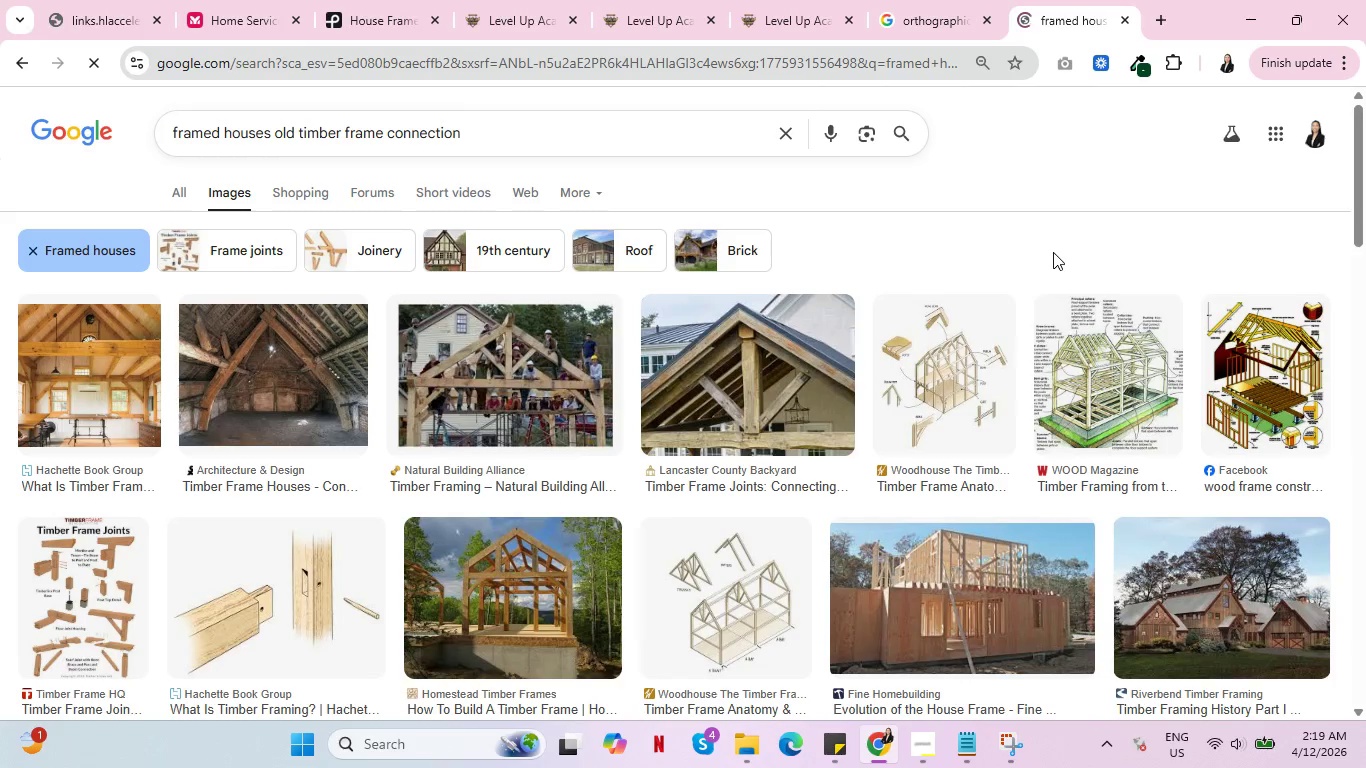 
mouse_move([1026, 271])
 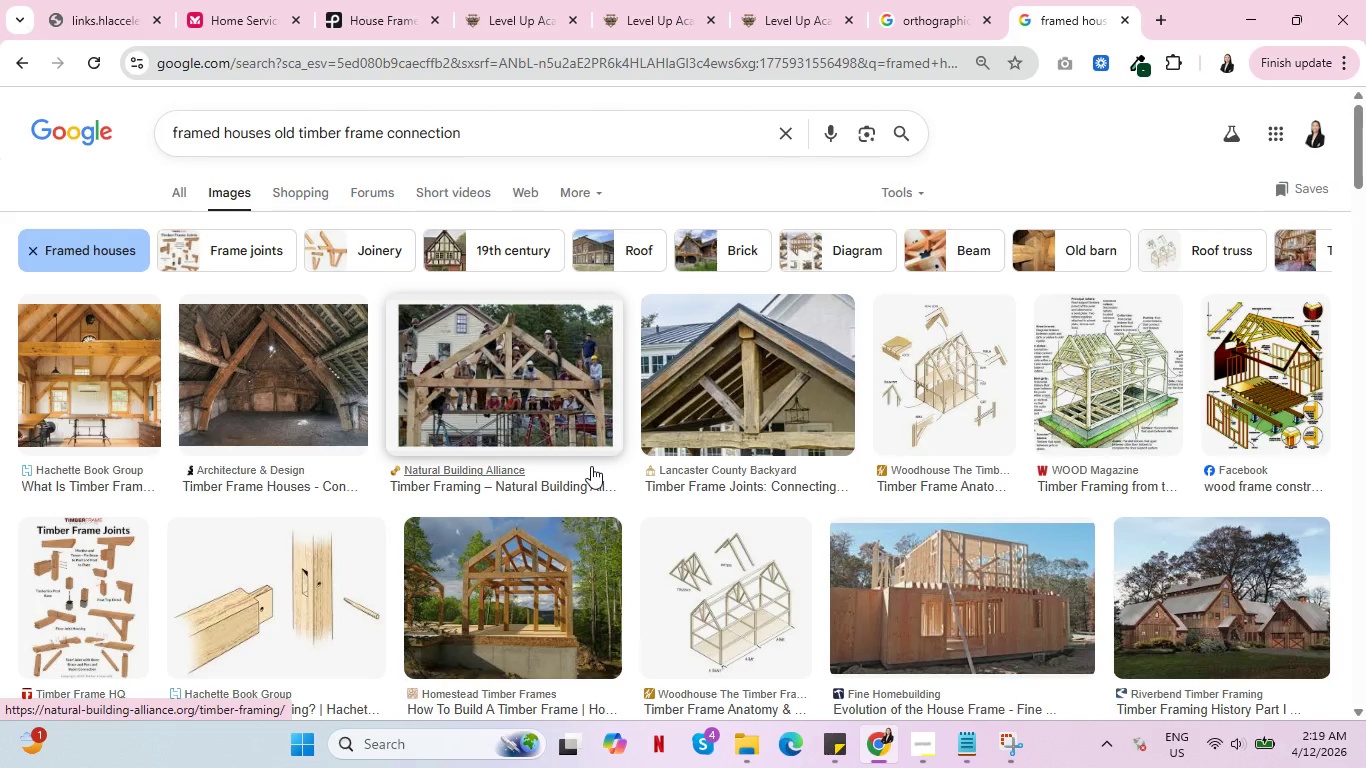 
scroll: coordinate [602, 469], scroll_direction: down, amount: 3.0
 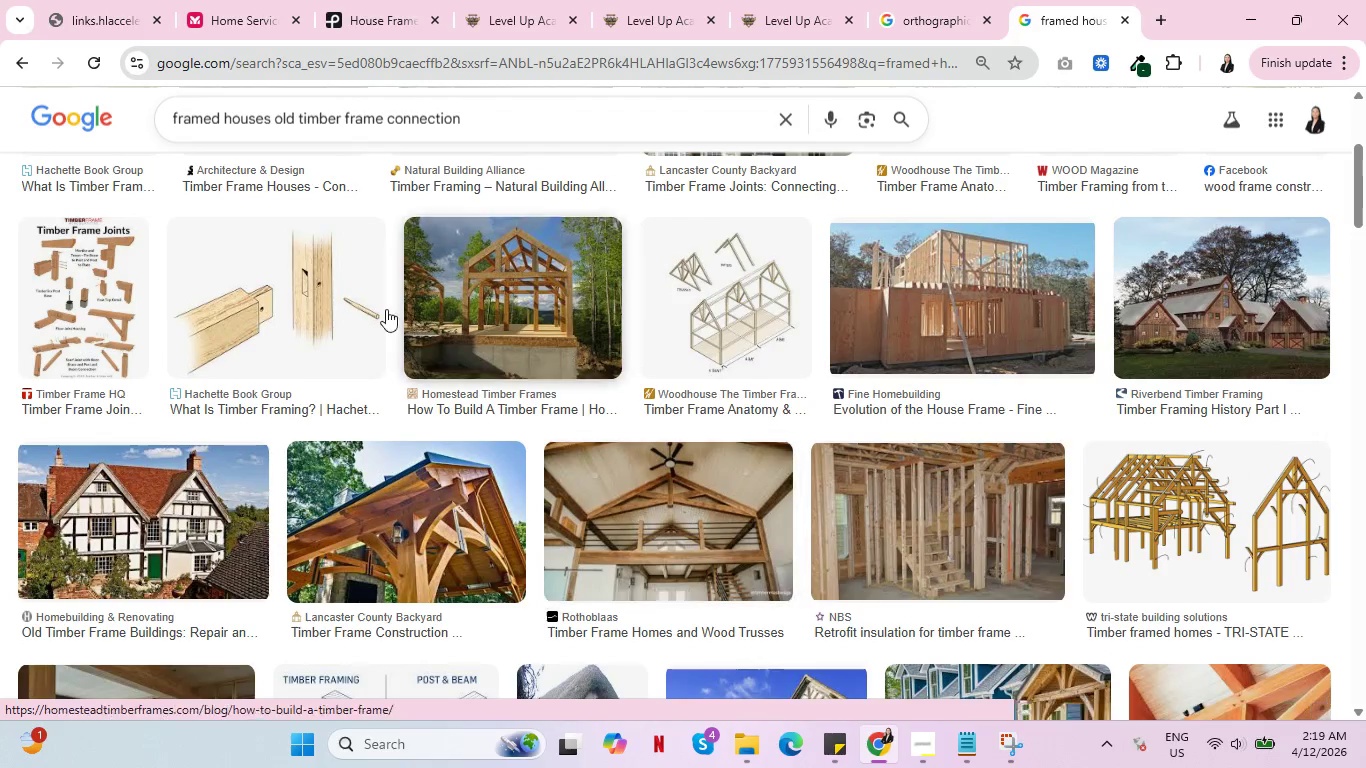 
left_click([225, 114])
 